 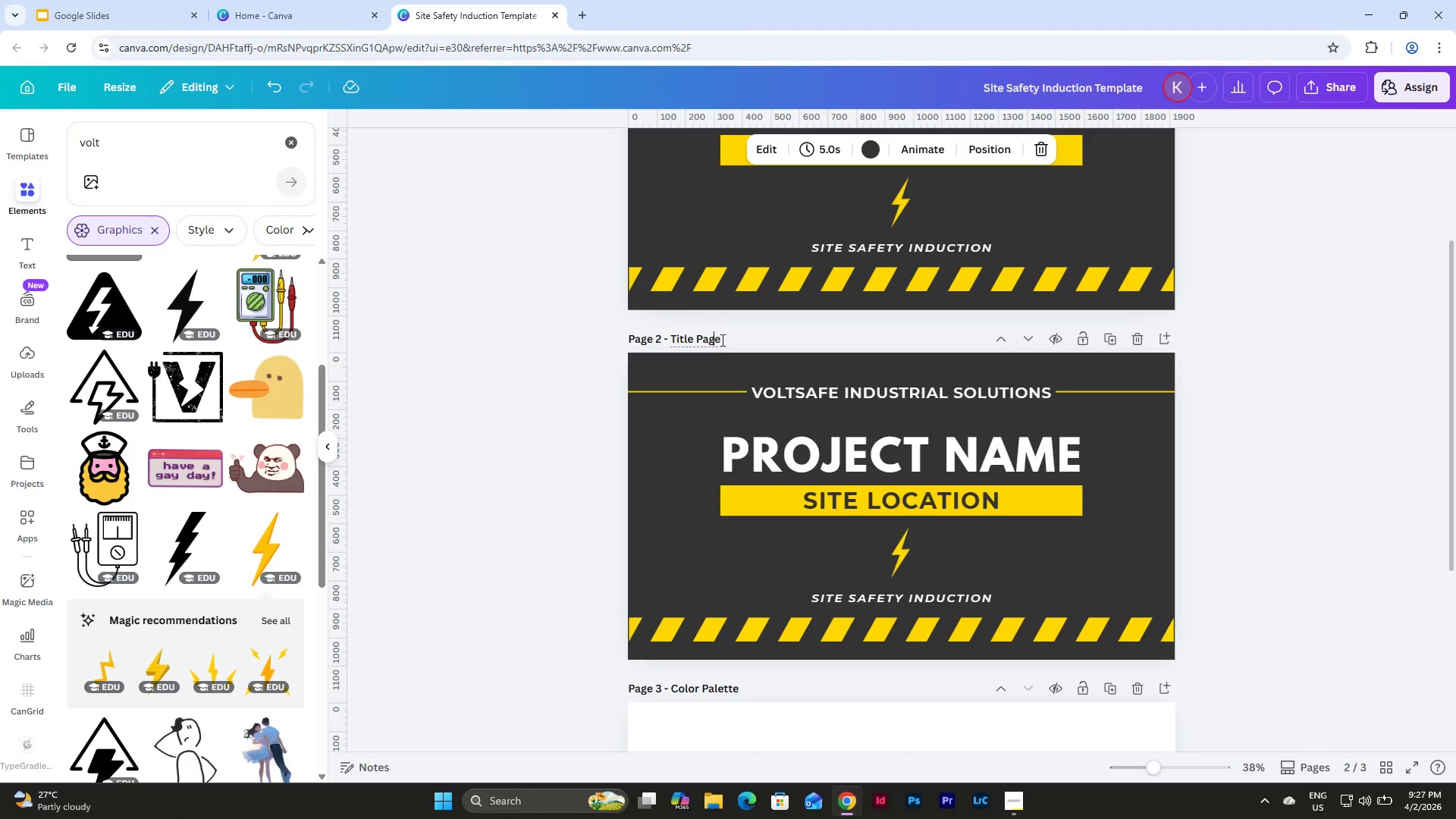 
left_click_drag(start_coordinate=[719, 337], to_coordinate=[655, 334])
 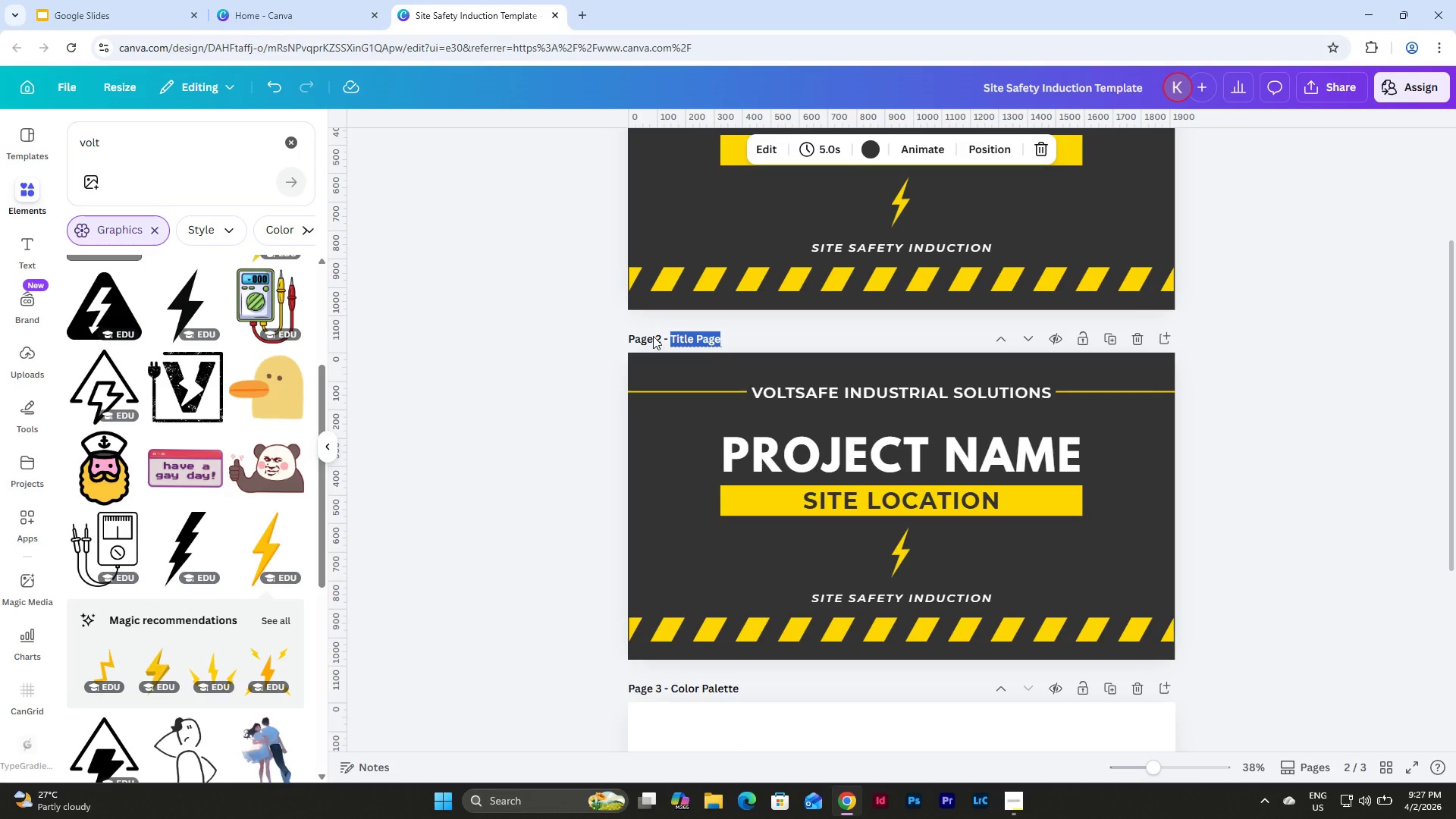 
type(Safety Contacts)
 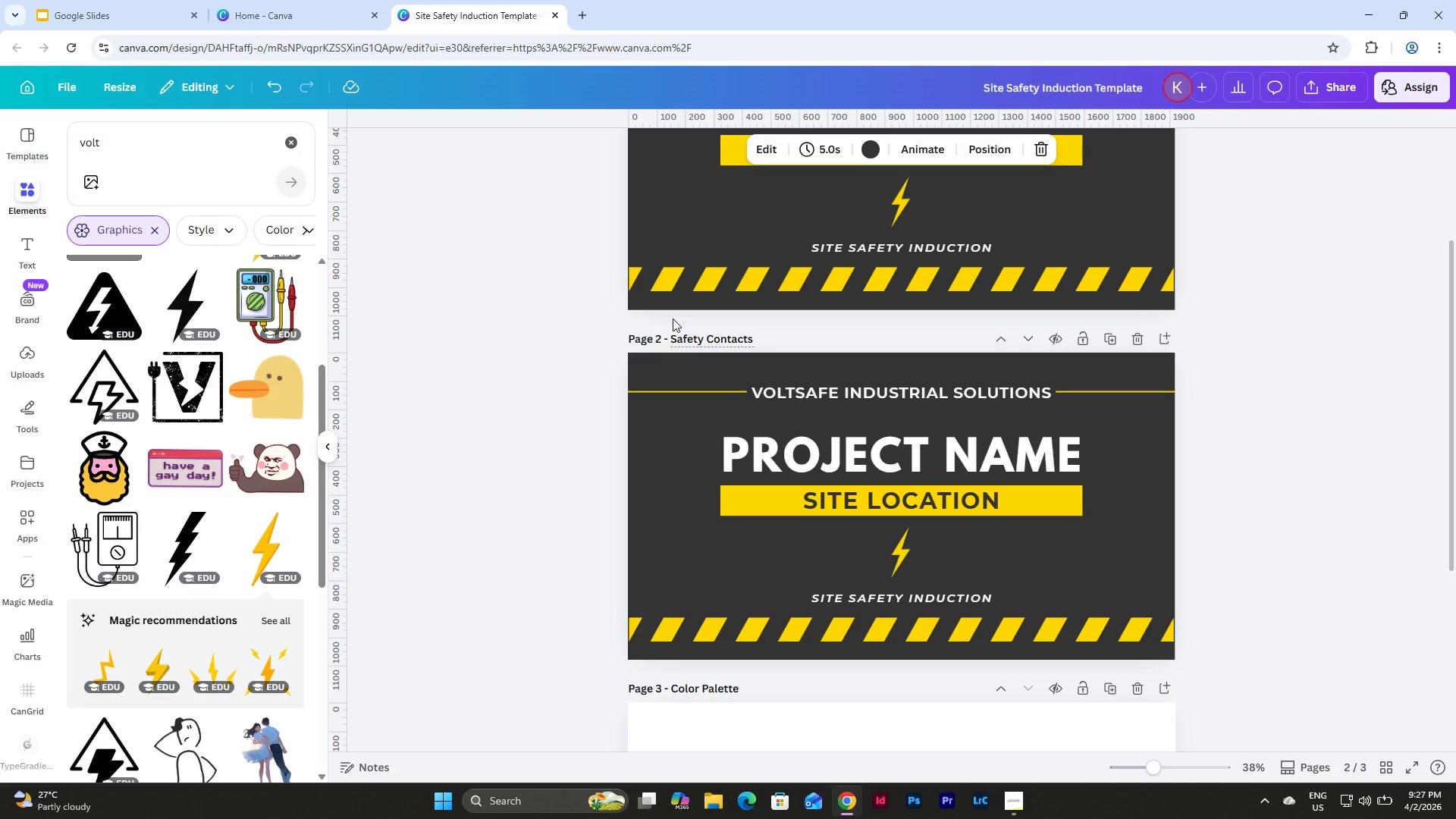 
wait(5.28)
 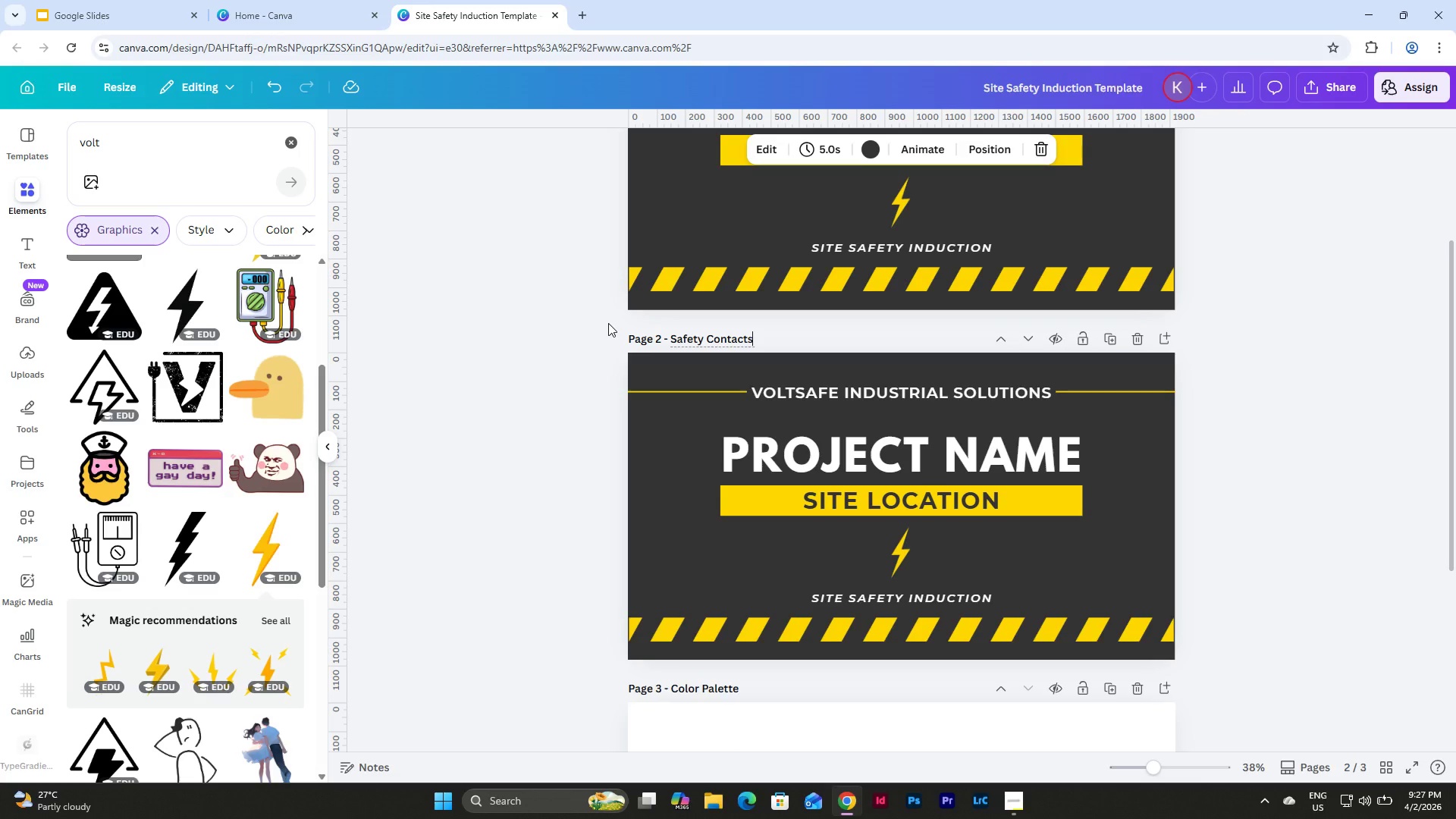 
scroll: coordinate [1187, 469], scroll_direction: up, amount: 5.0
 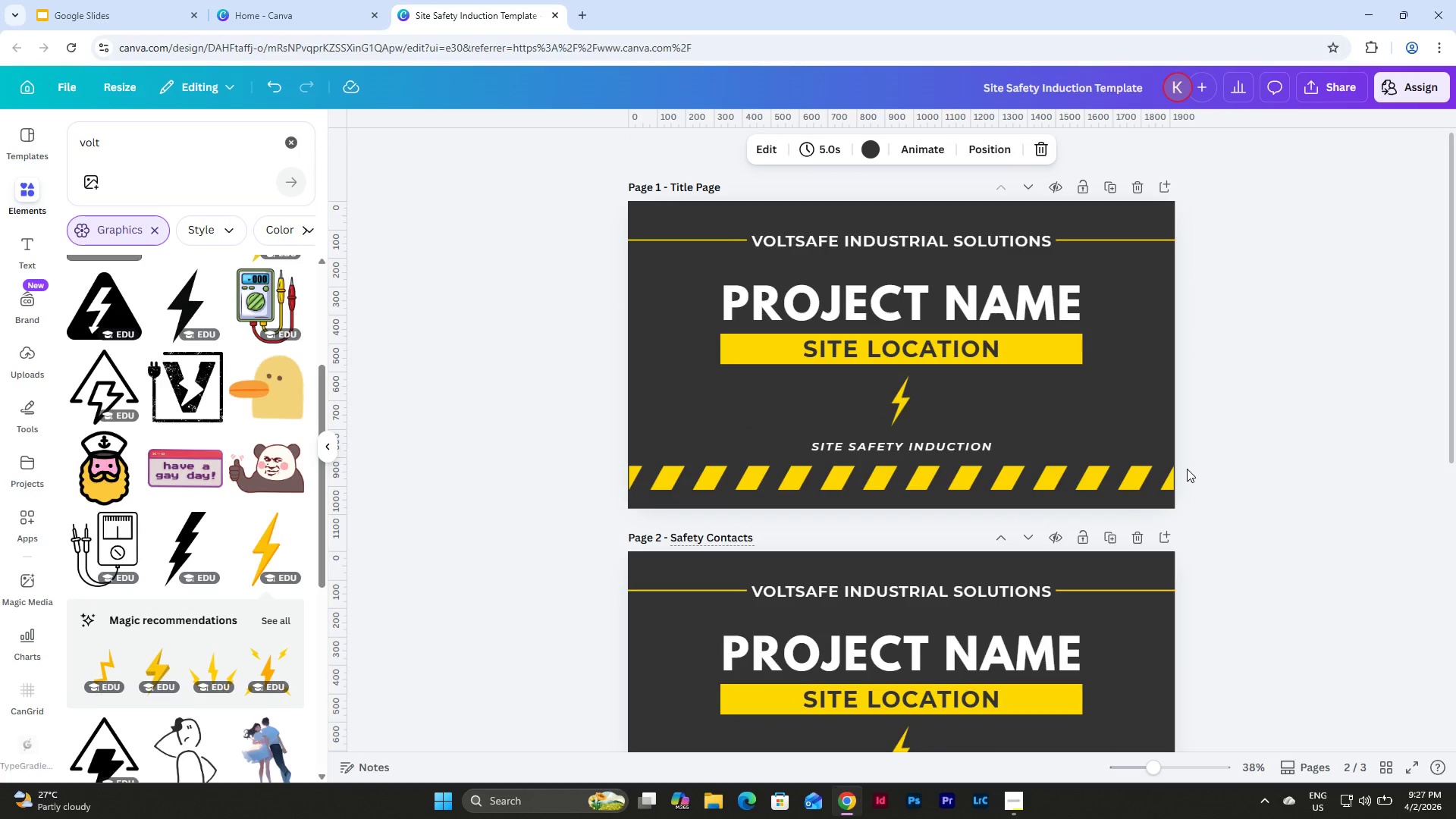 
scroll: coordinate [1106, 447], scroll_direction: down, amount: 3.0
 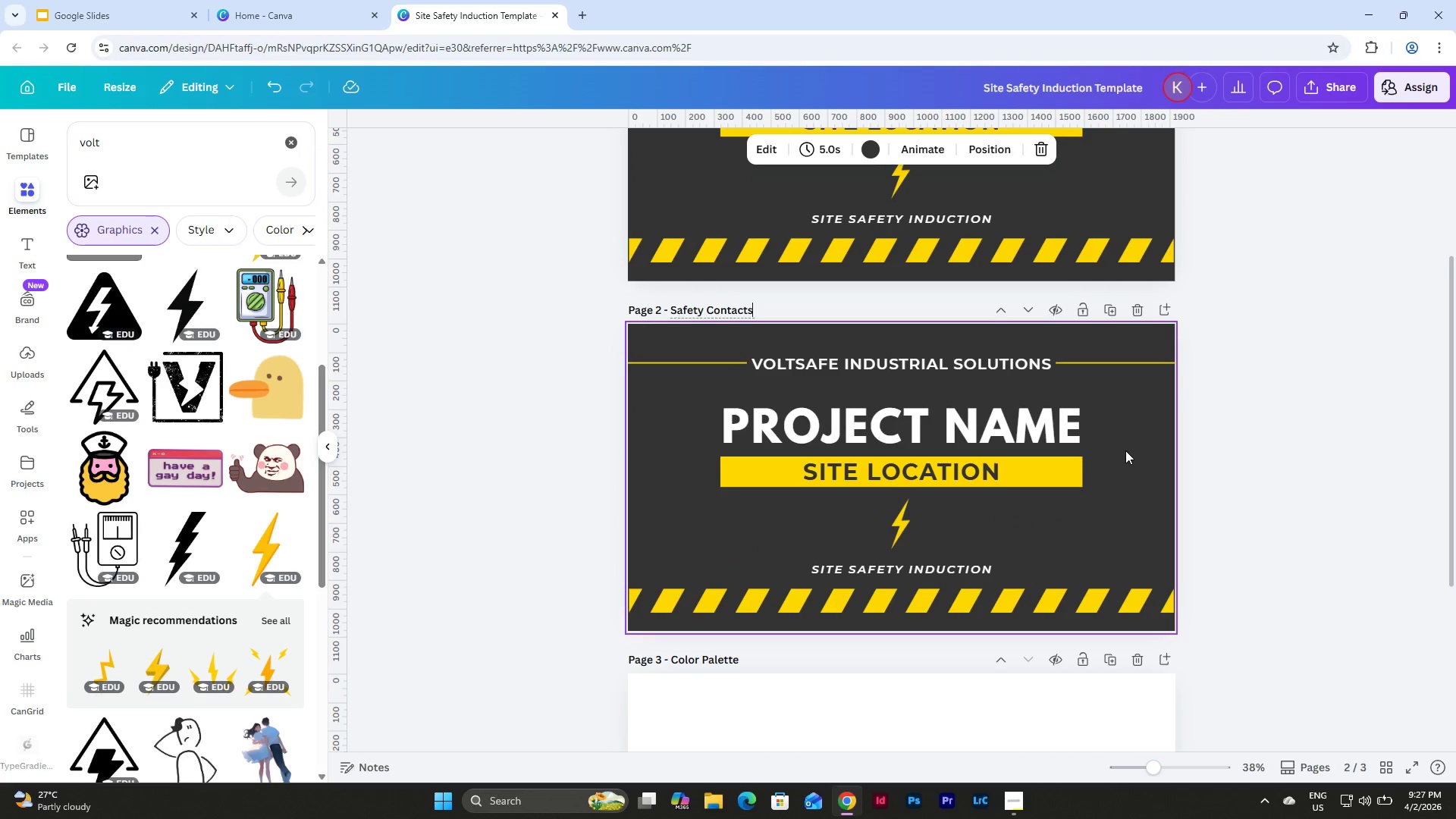 
scroll: coordinate [1125, 450], scroll_direction: up, amount: 2.0
 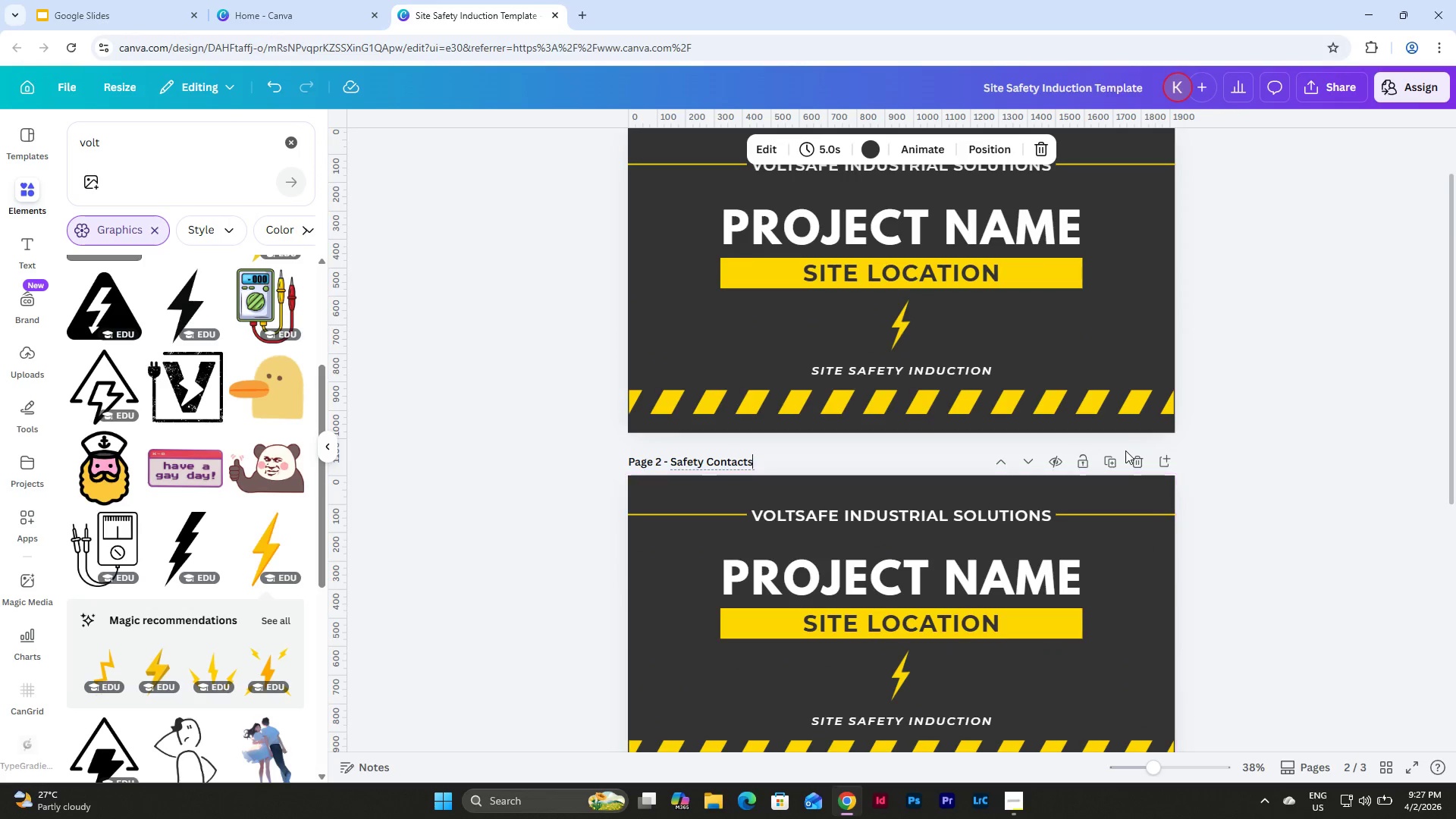 
scroll: coordinate [1125, 450], scroll_direction: down, amount: 2.0
 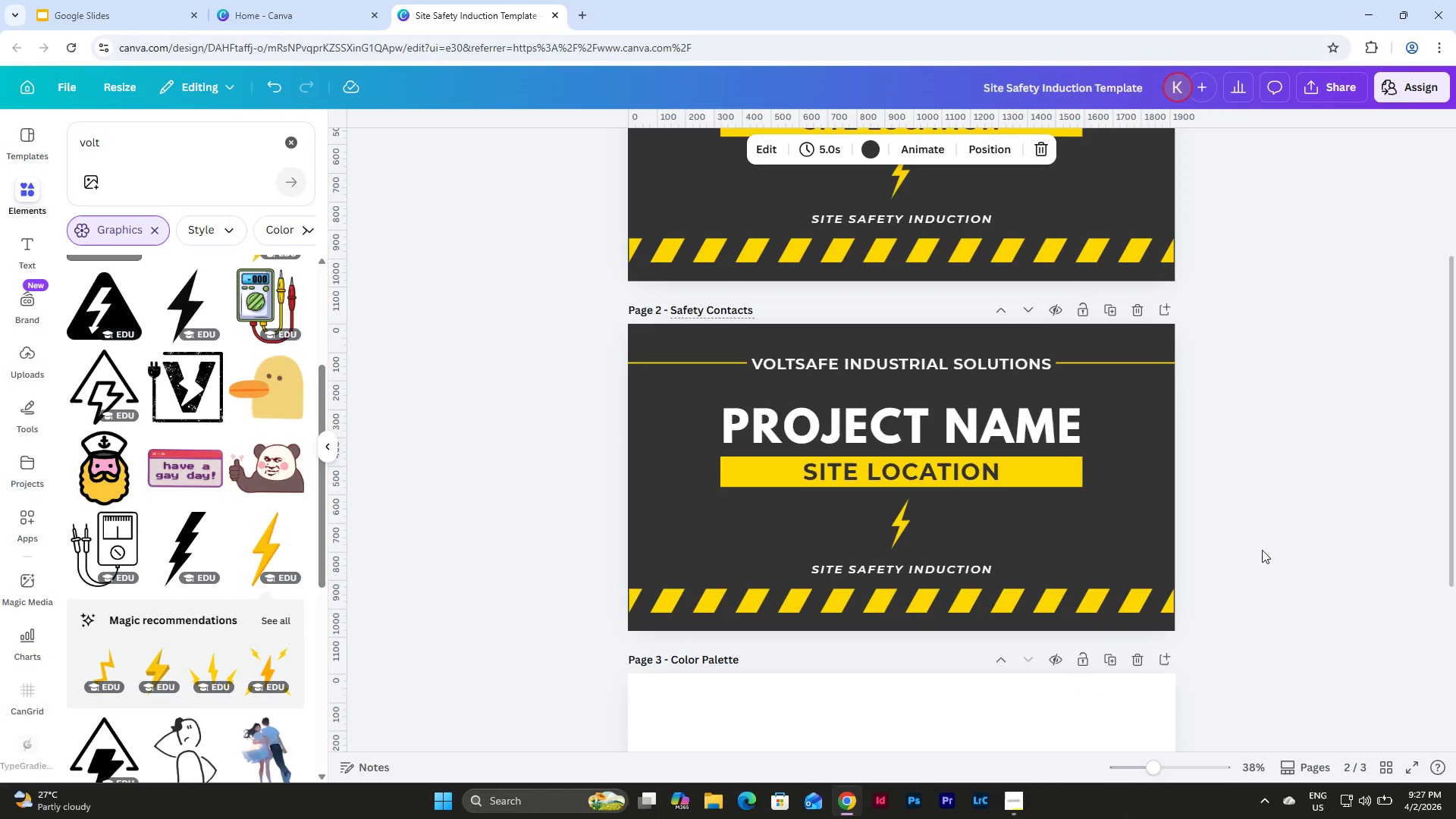 
left_click_drag(start_coordinate=[1262, 550], to_coordinate=[673, 350])
 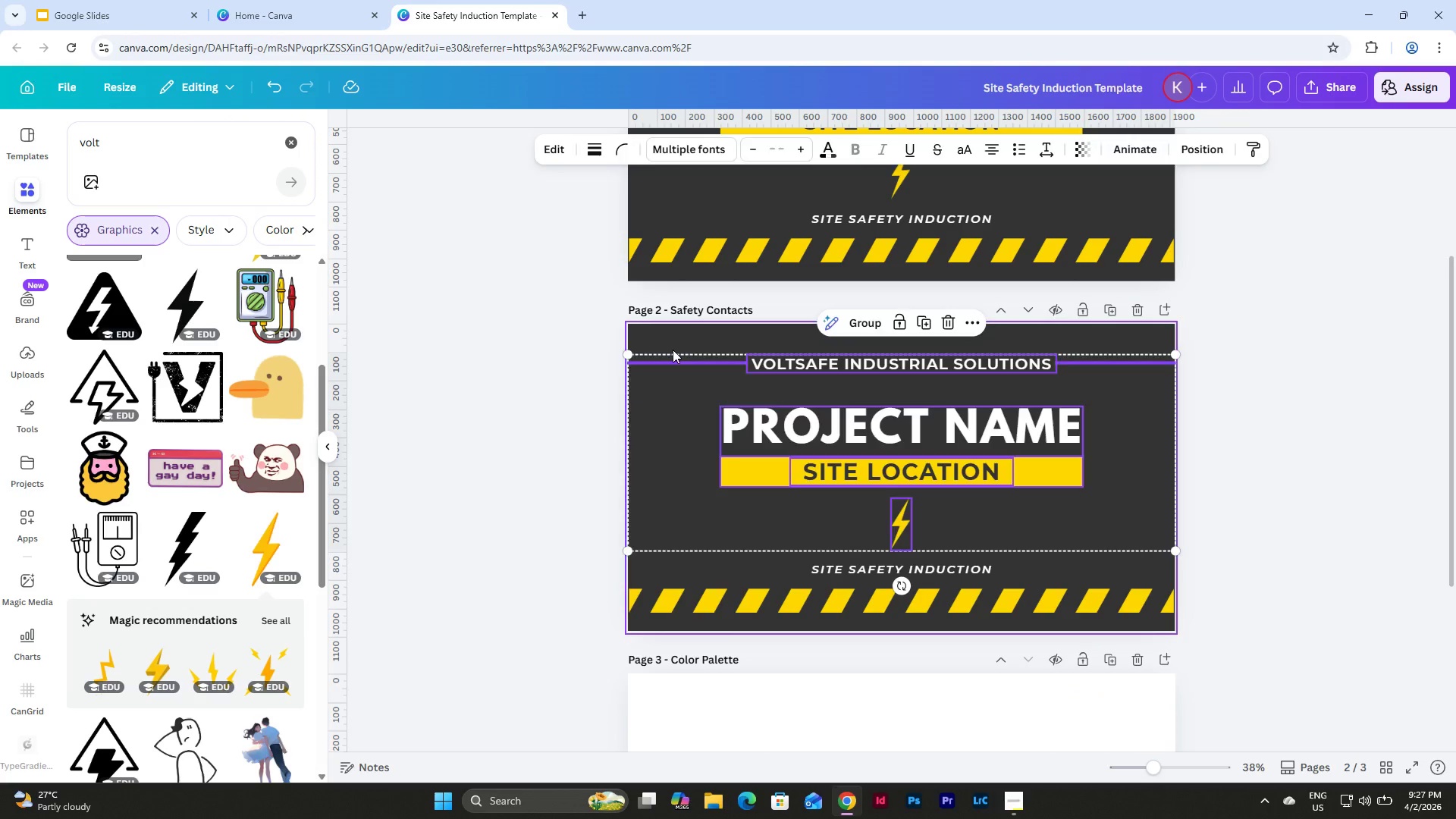 
key(Backspace)
 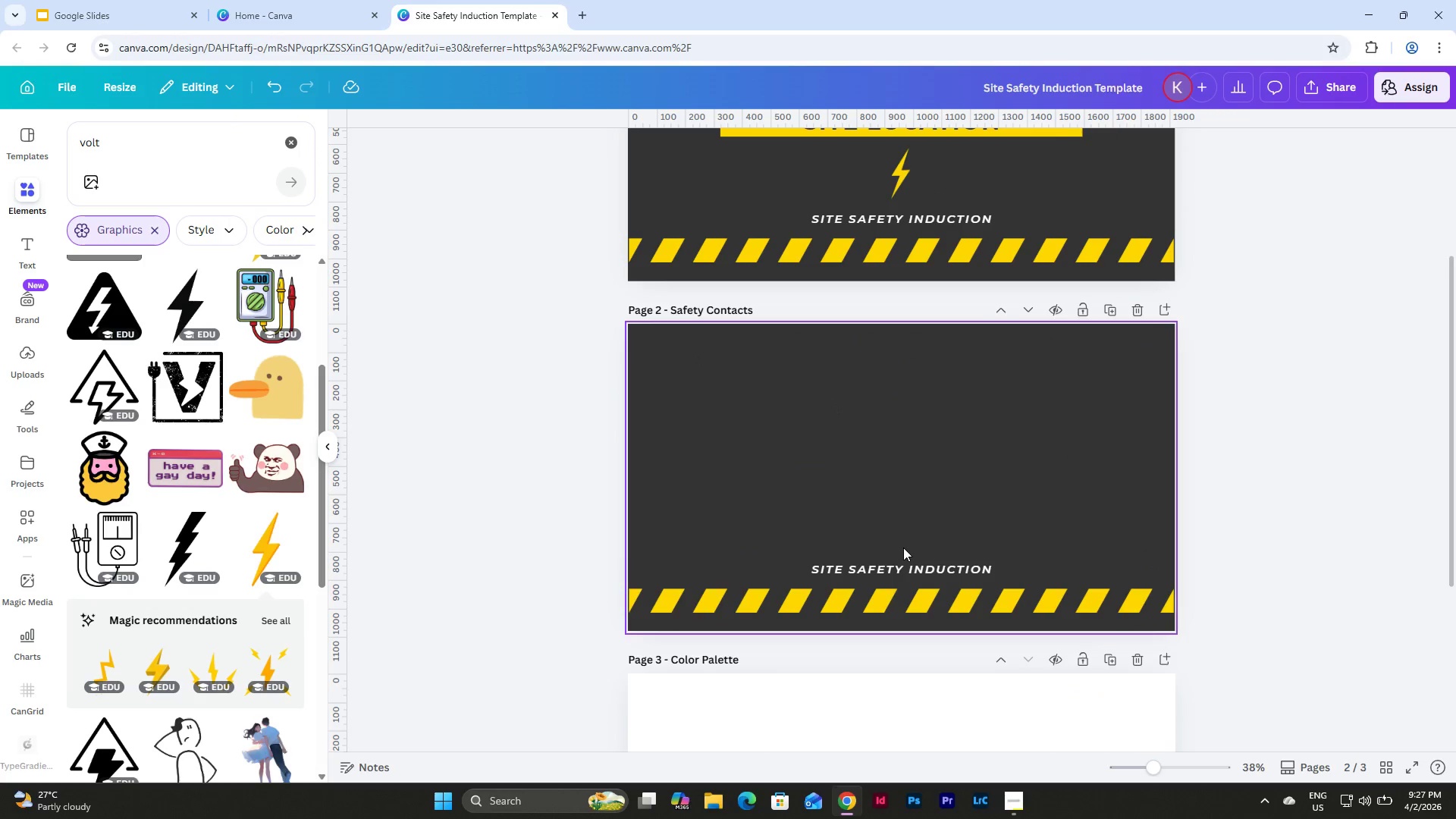 
left_click([915, 562])
 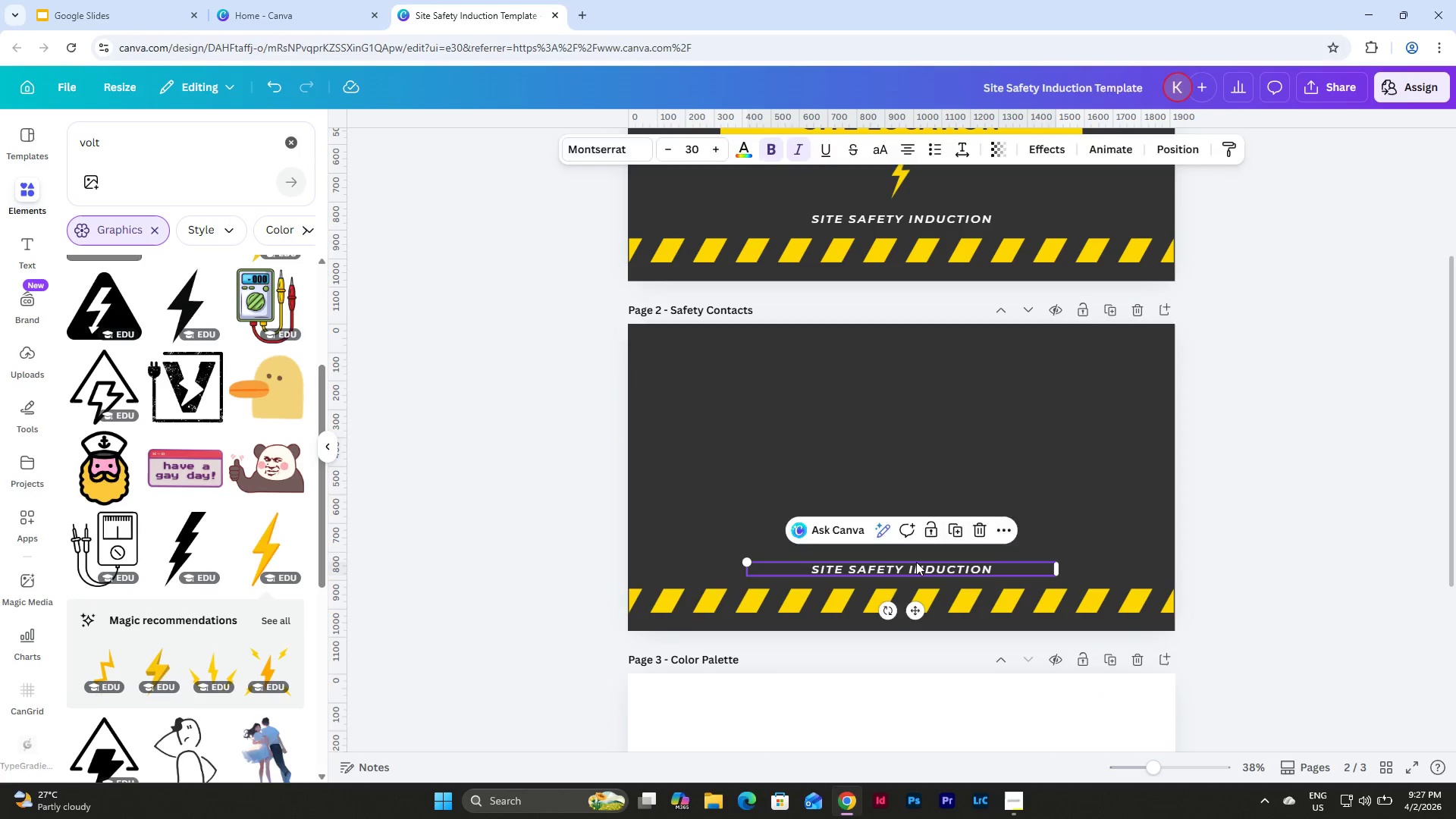 
key(Backspace)
 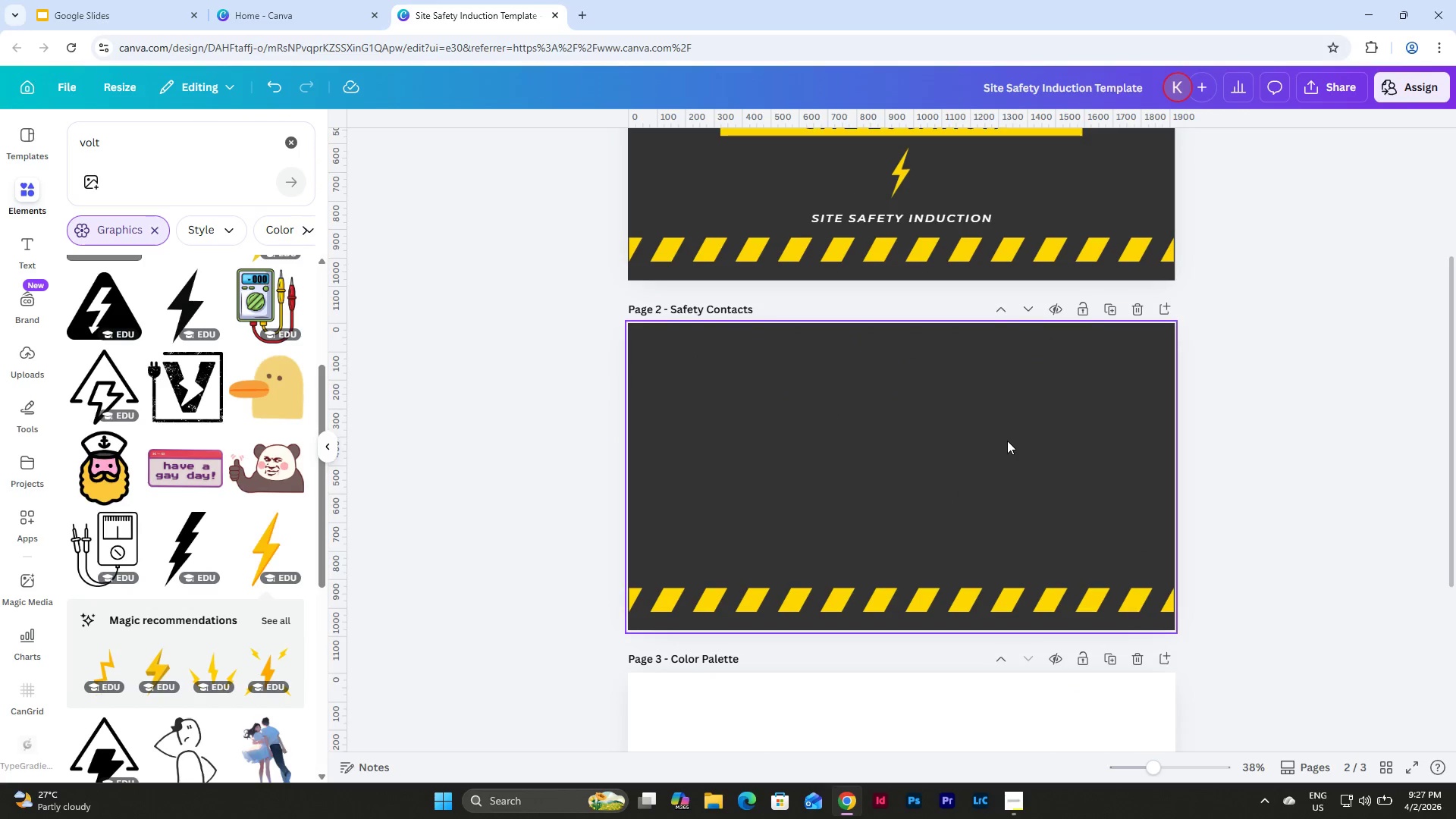 
scroll: coordinate [1007, 441], scroll_direction: down, amount: 3.0
 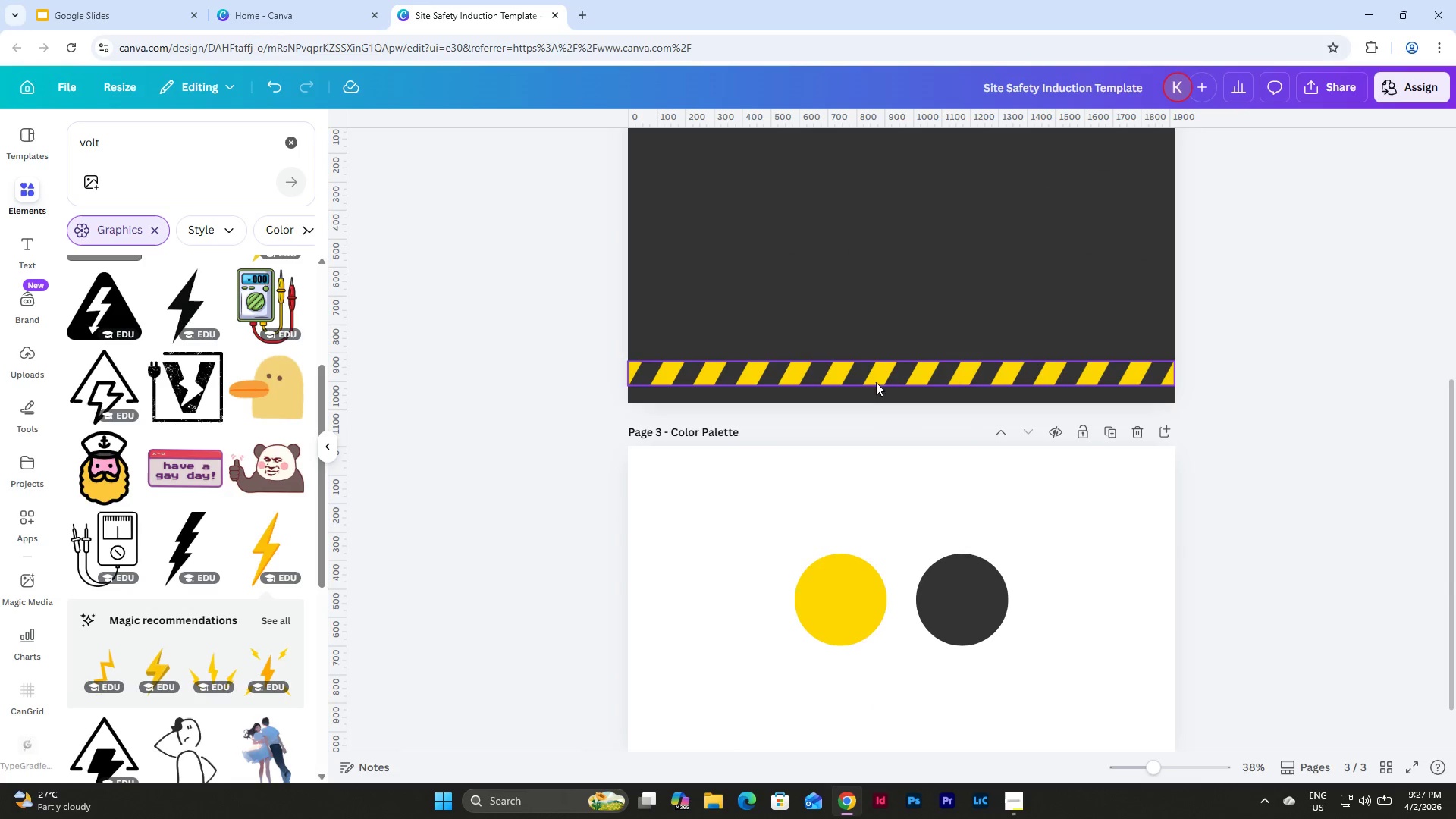 
left_click_drag(start_coordinate=[882, 369], to_coordinate=[883, 375])
 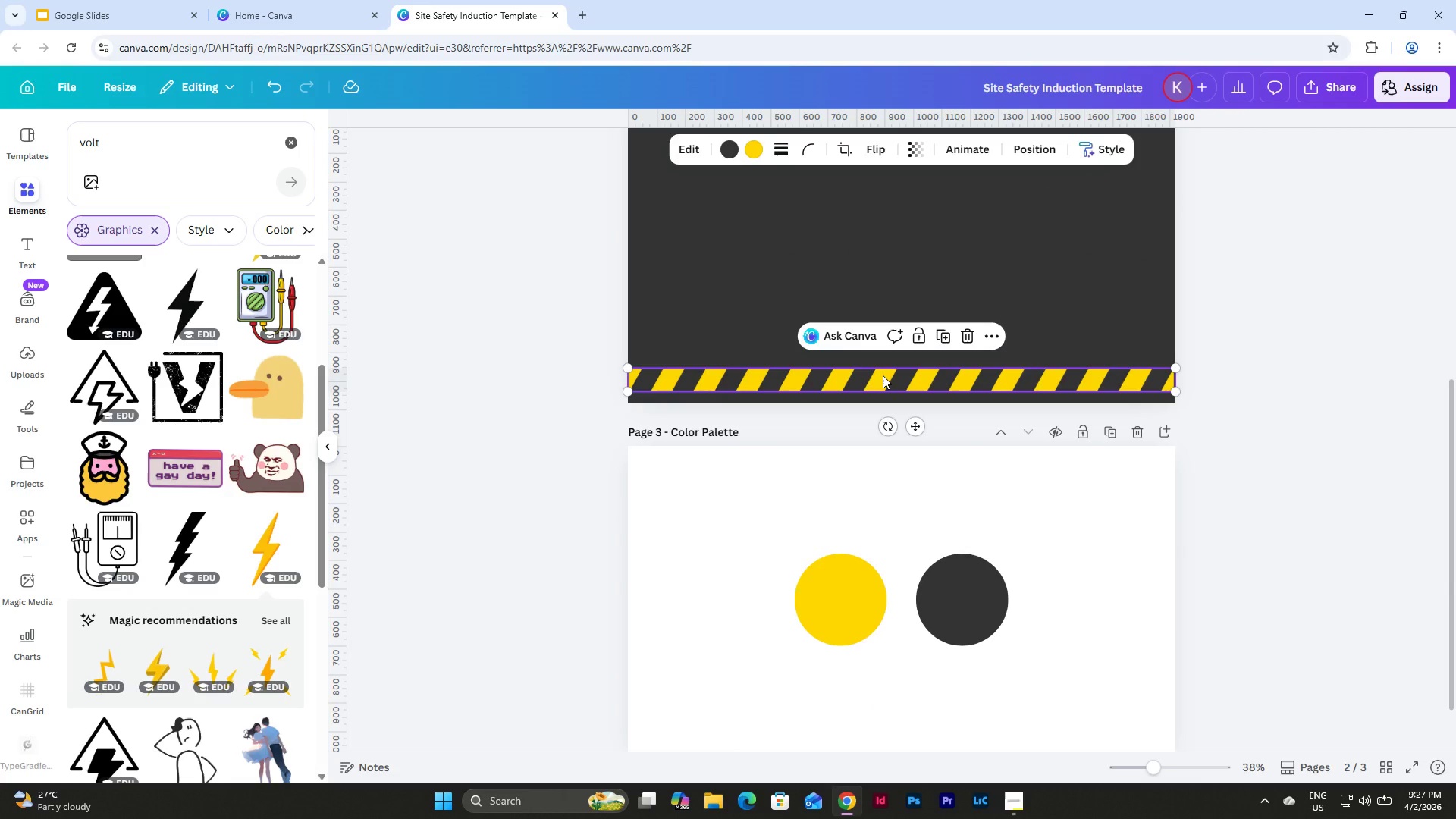 
key(Control+Z)
 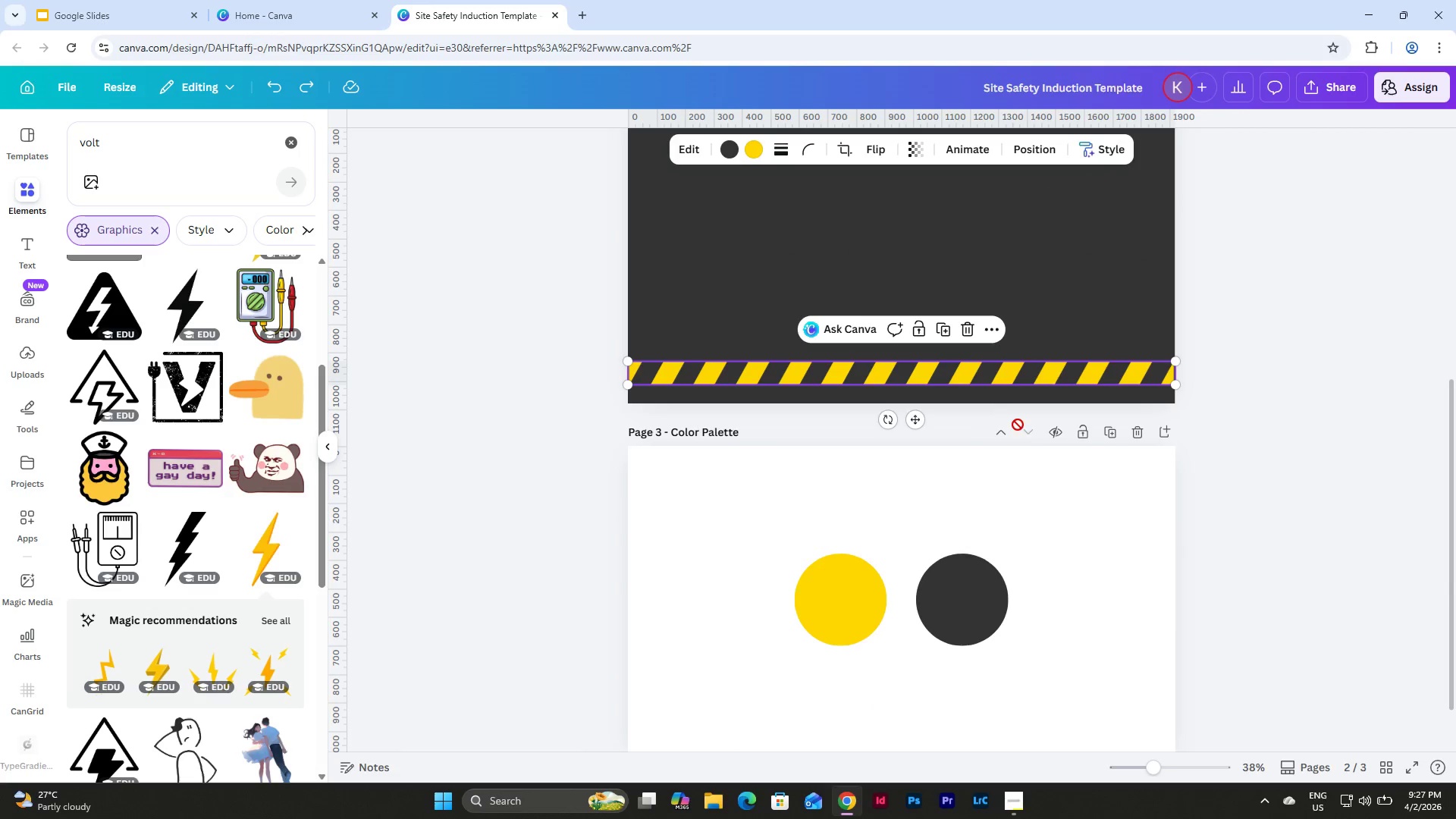 
scroll: coordinate [1022, 426], scroll_direction: up, amount: 4.0
 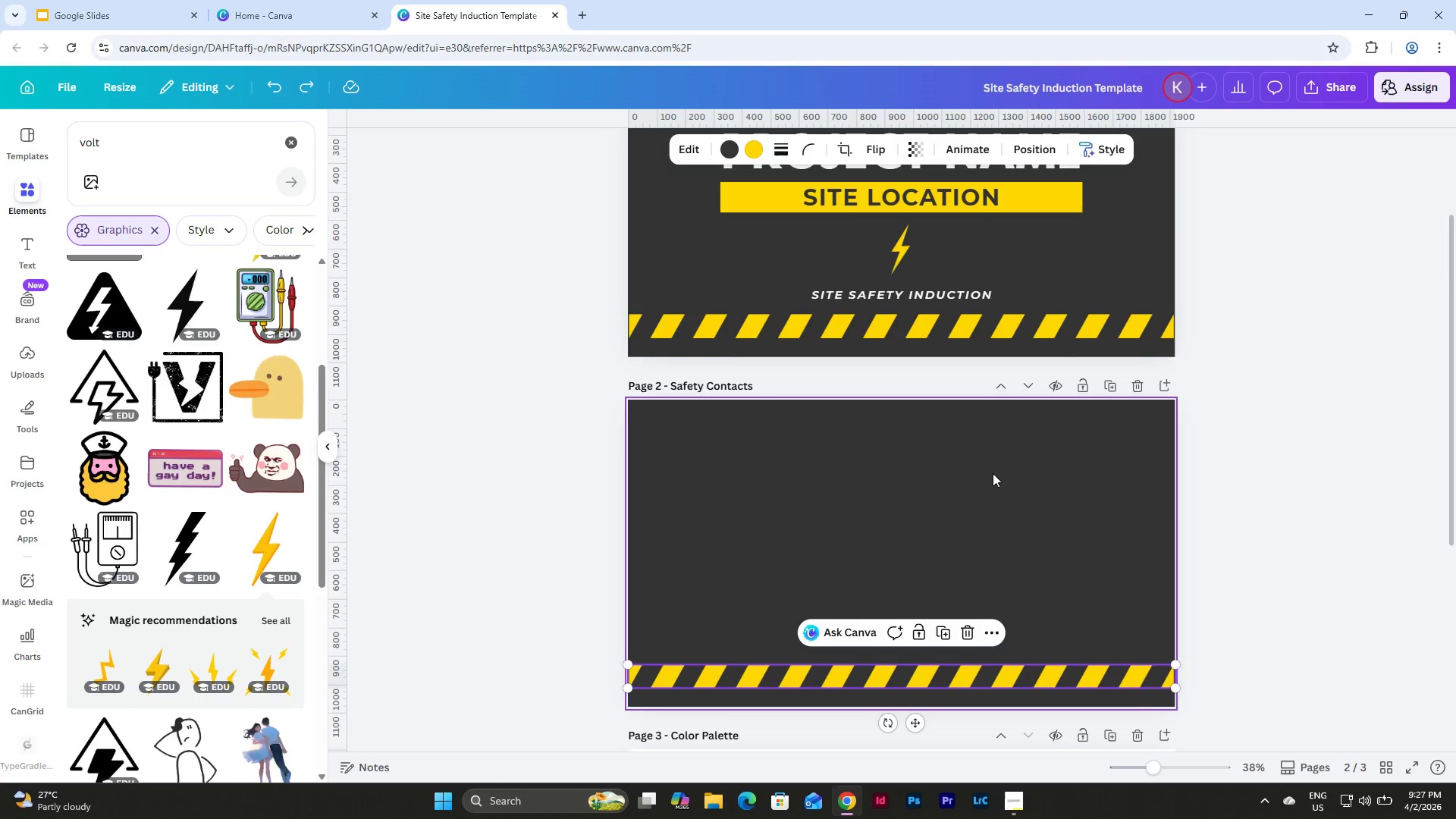 
key(Control+Z)
 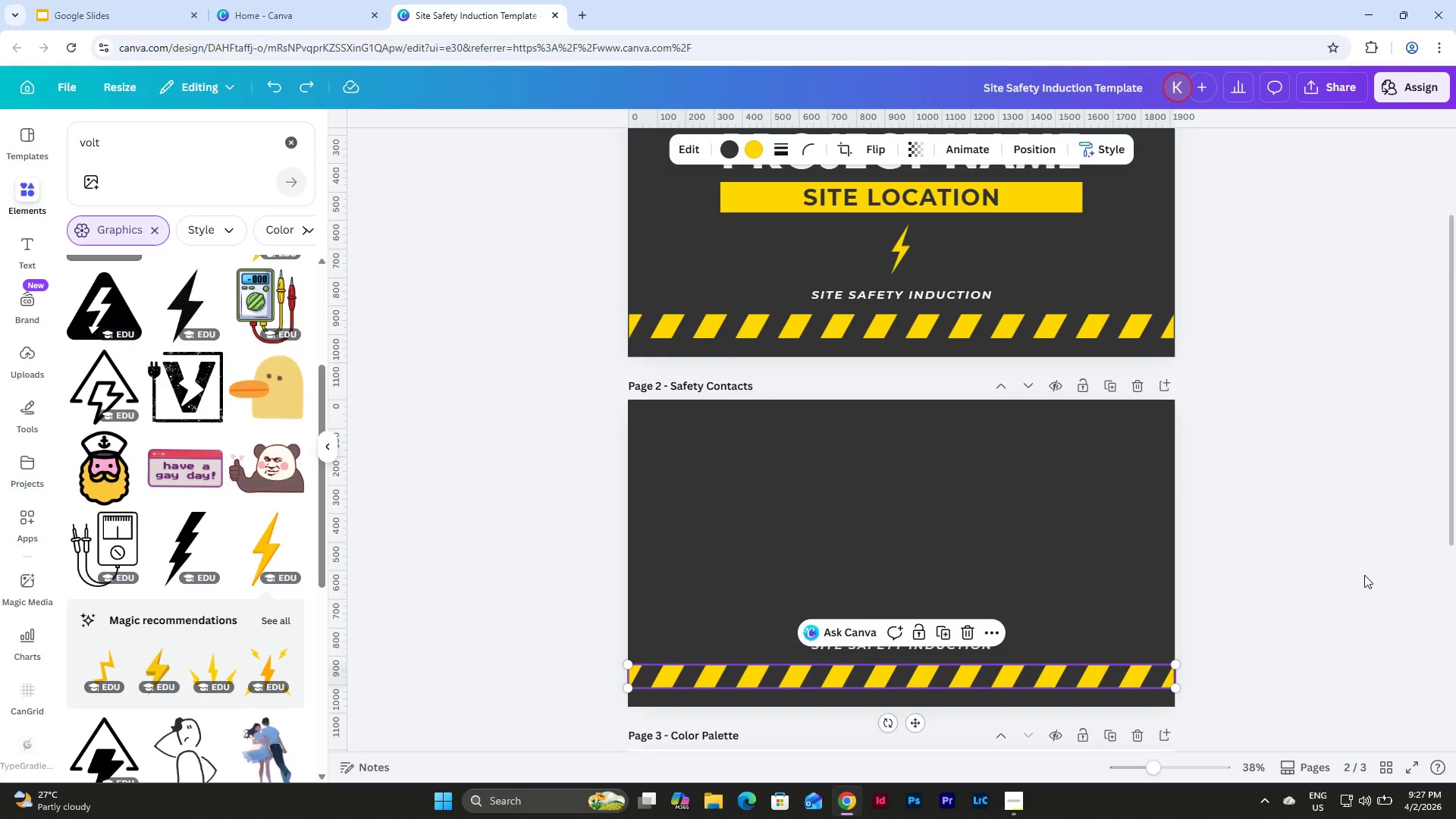 
left_click([1226, 542])
 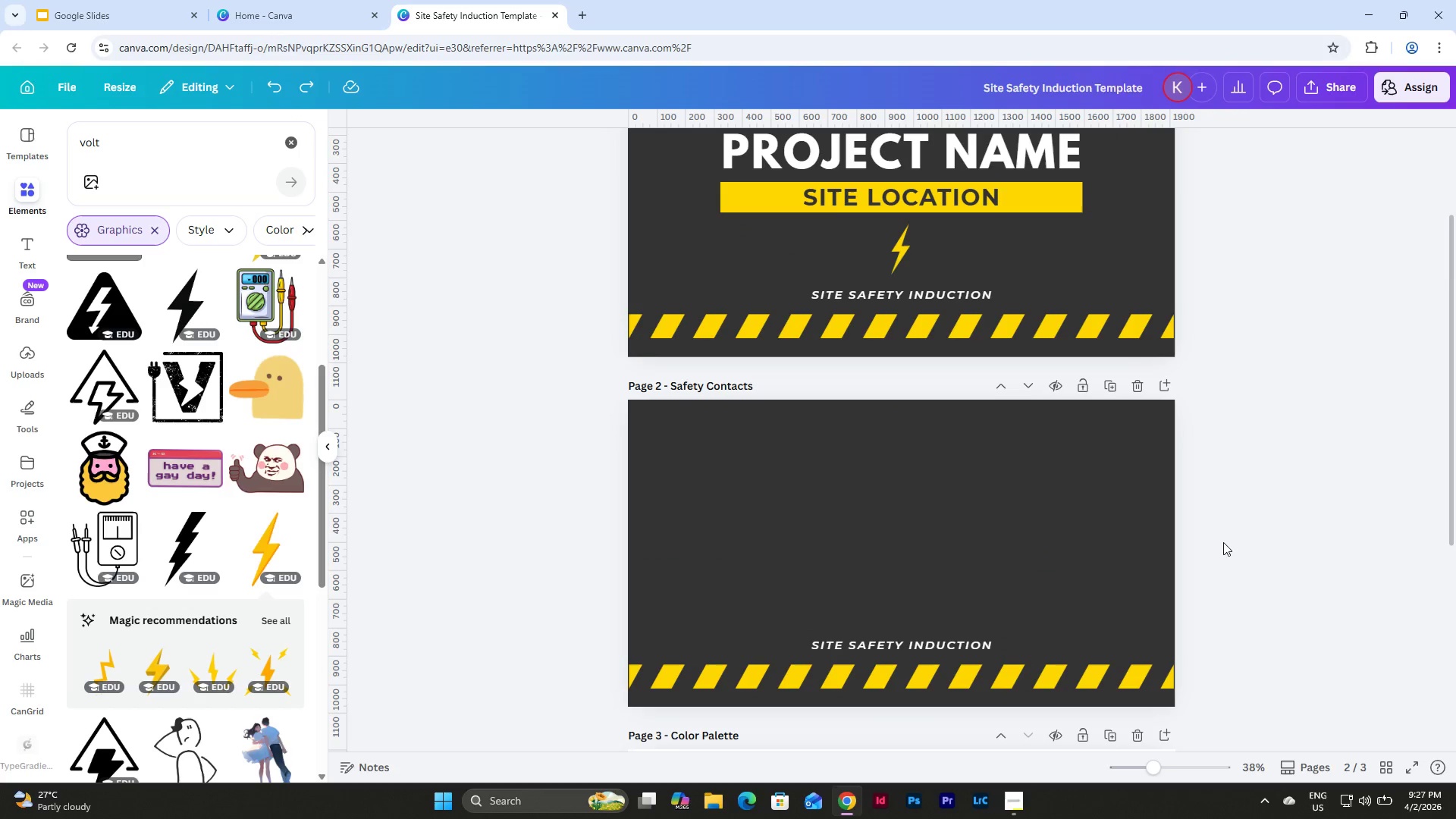 
key(Control+Z)
 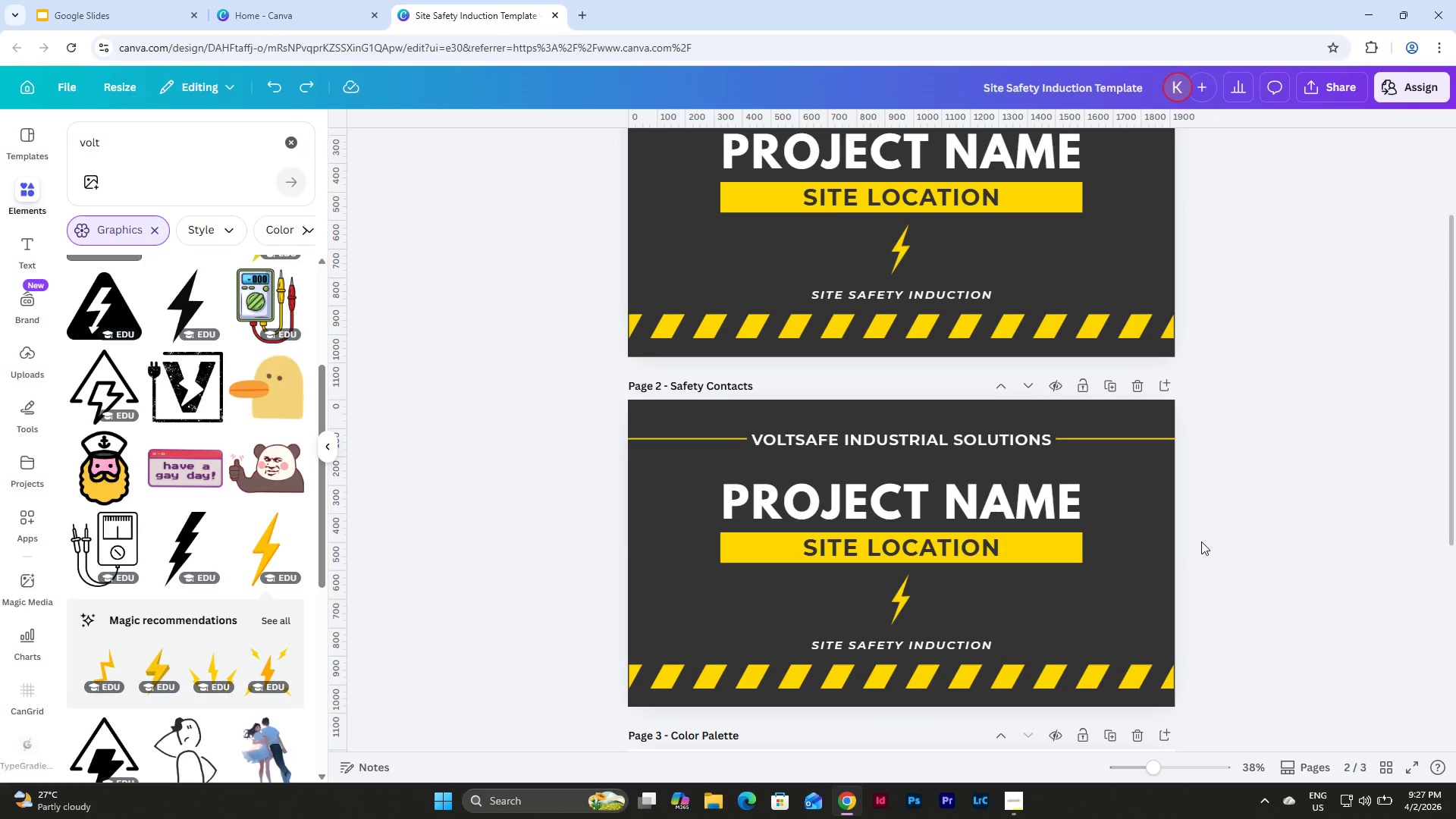 
key(Control+Y)
 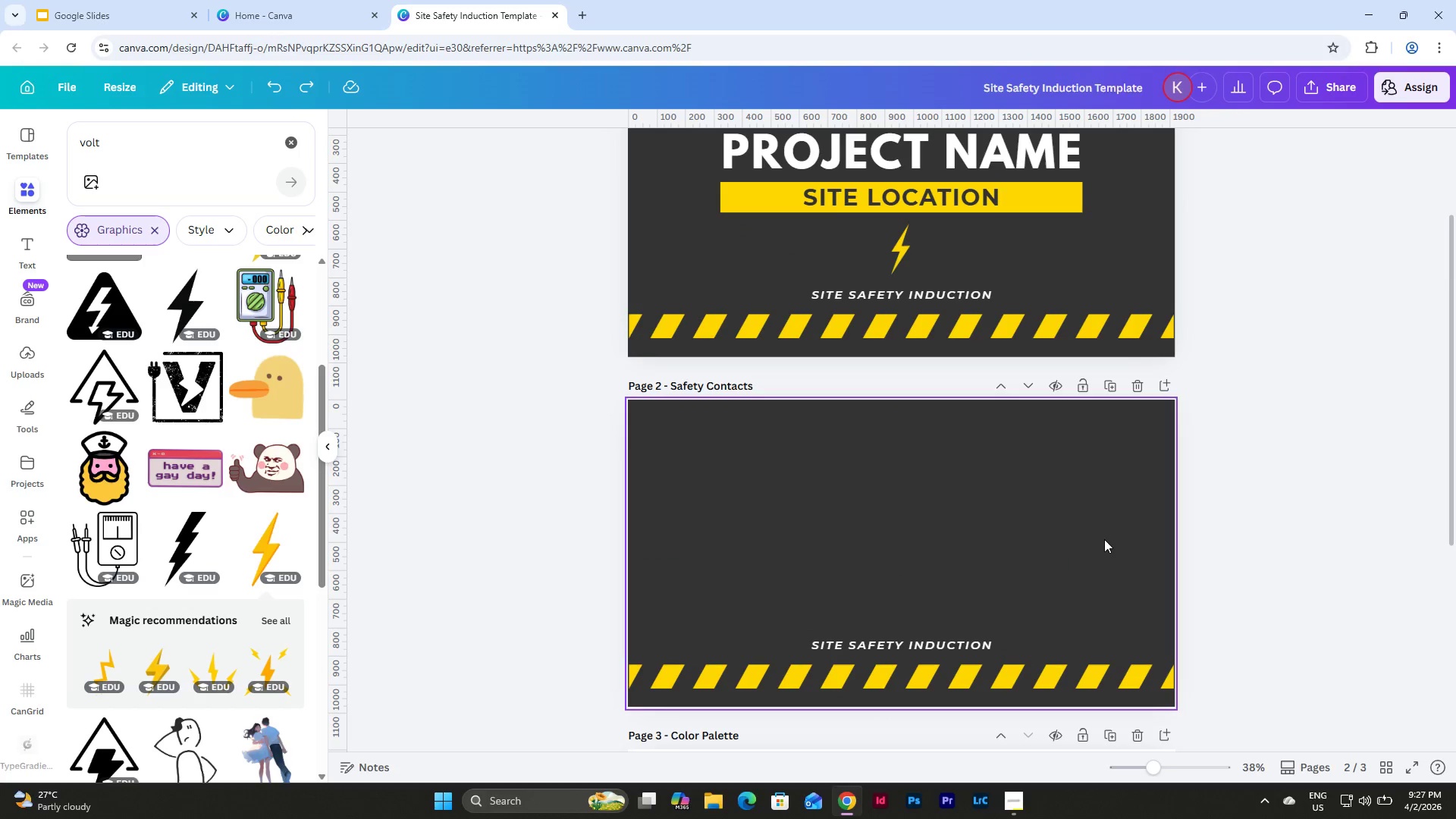 
key(Control+ControlLeft)
 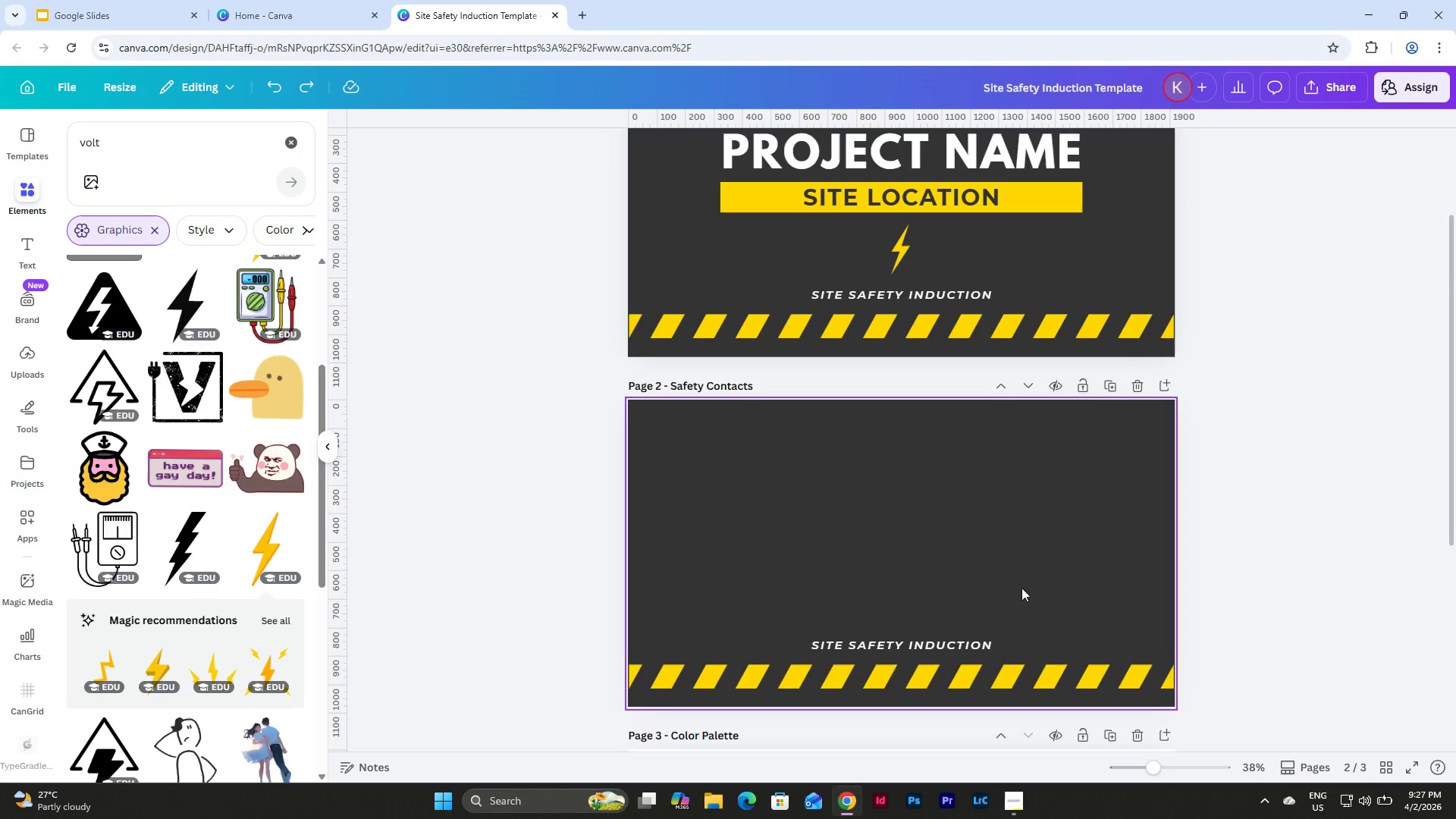 
left_click([949, 639])
 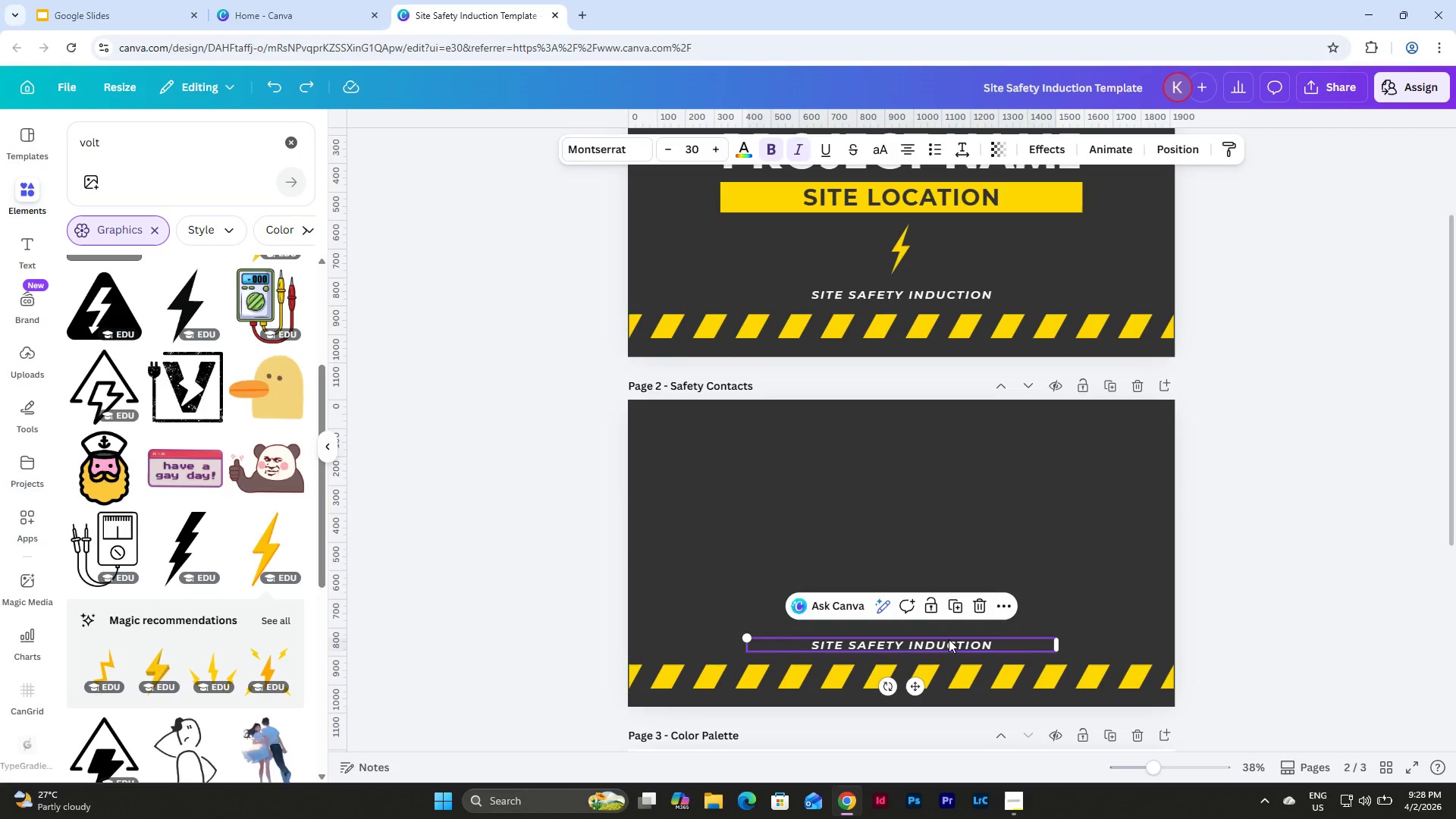 
key(Backspace)
 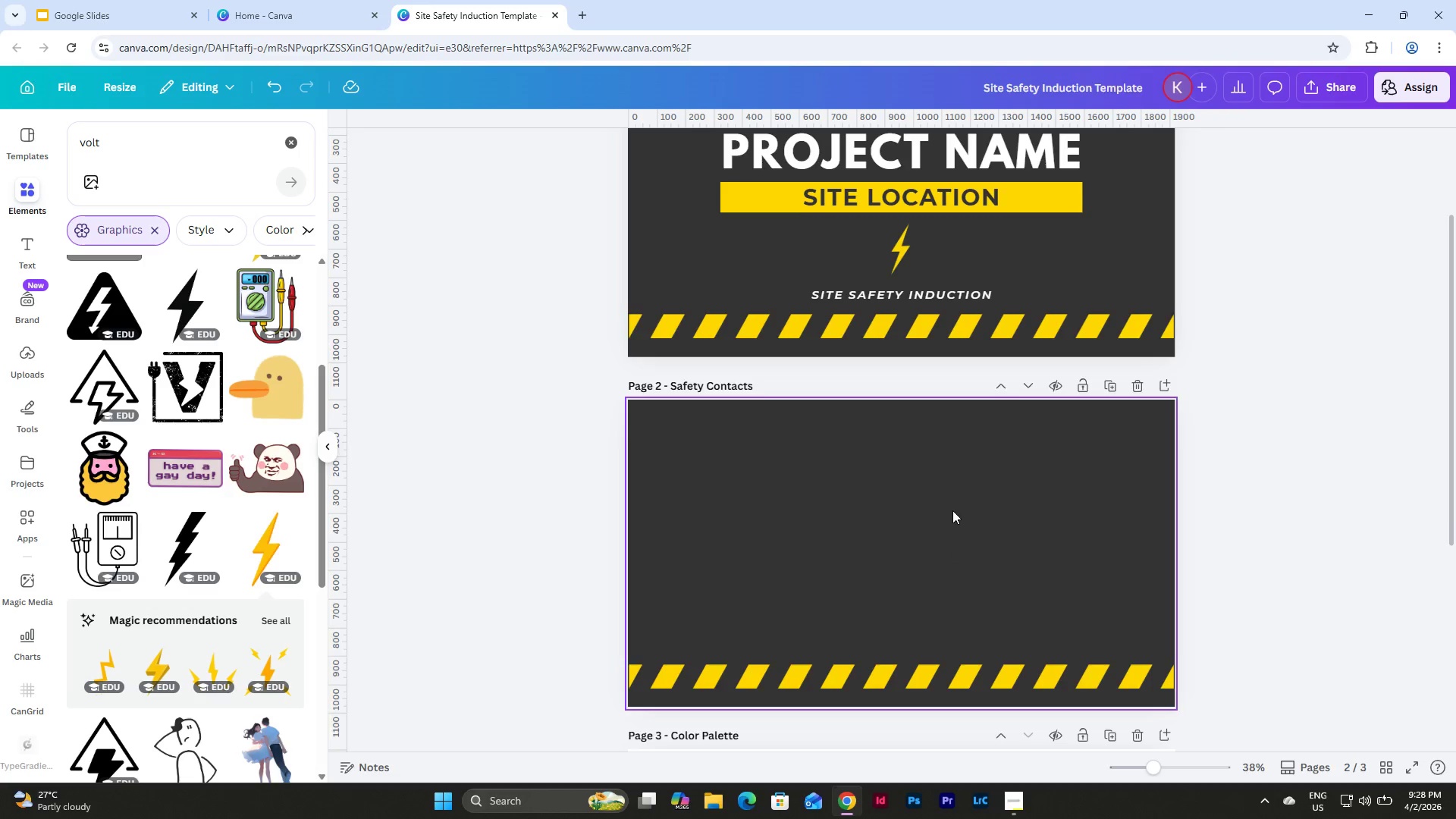 
scroll: coordinate [952, 510], scroll_direction: up, amount: 4.0
 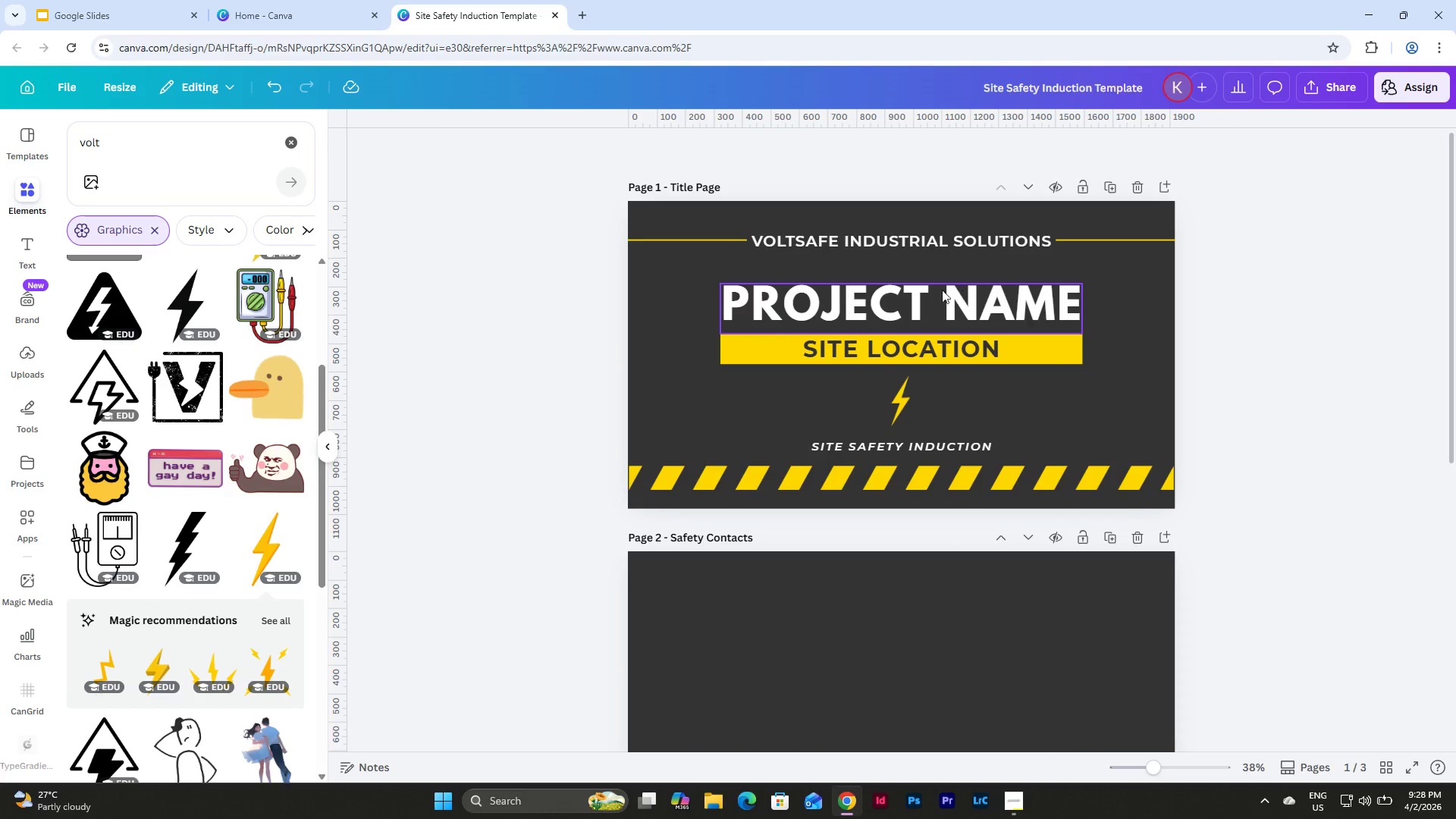 
left_click([758, 356])
 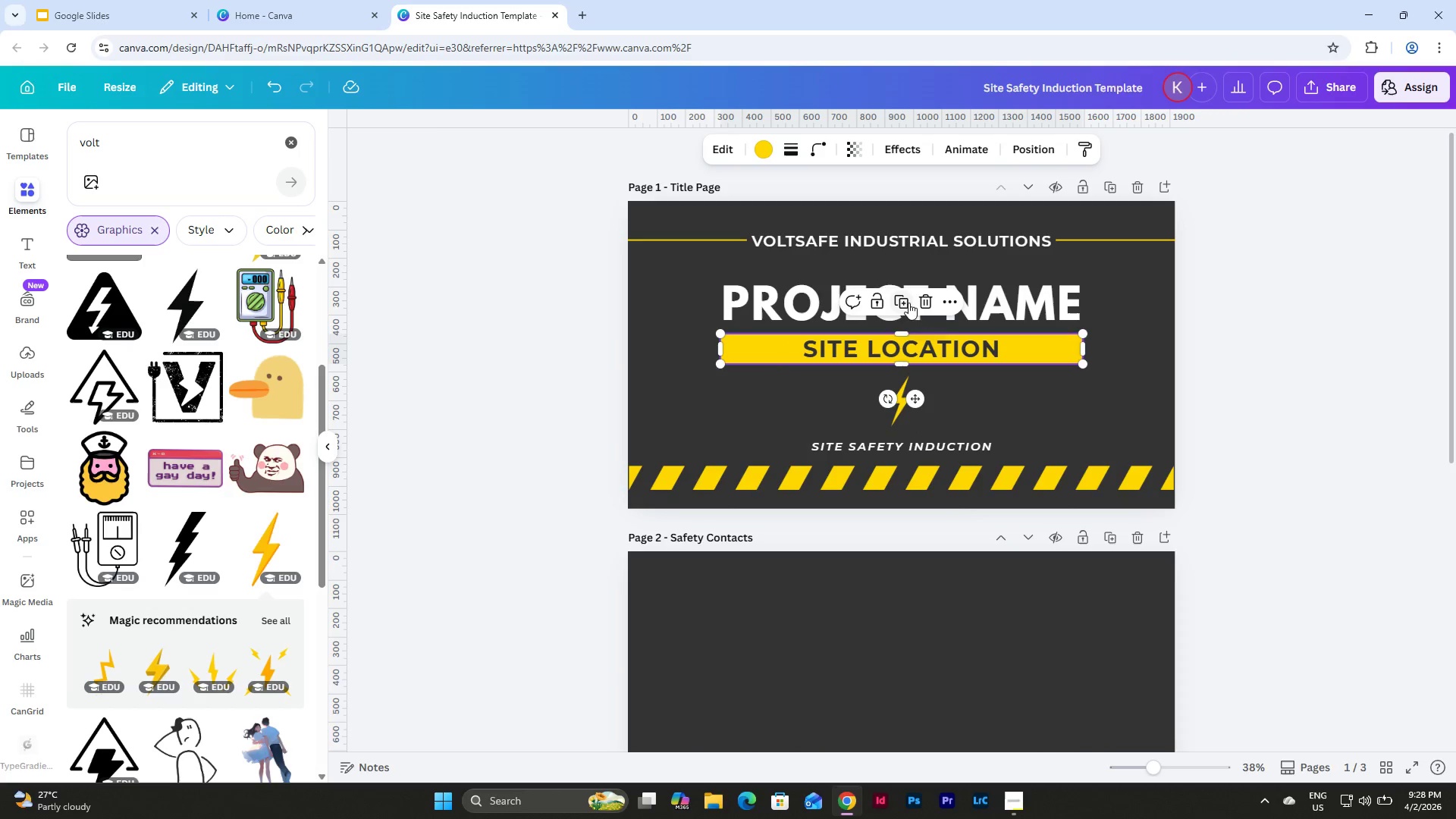 
left_click([904, 301])
 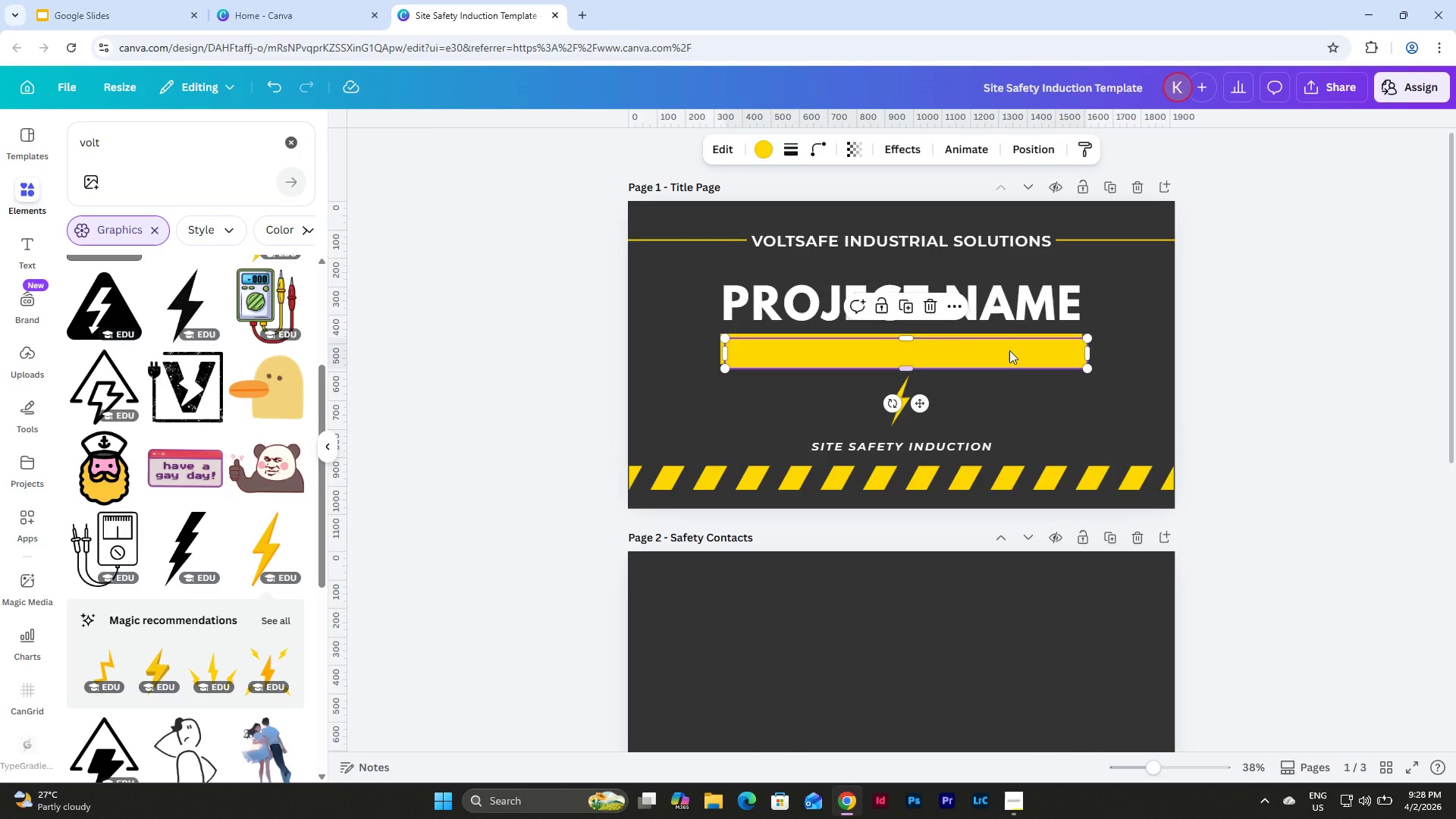 
left_click_drag(start_coordinate=[1009, 350], to_coordinate=[1015, 632])
 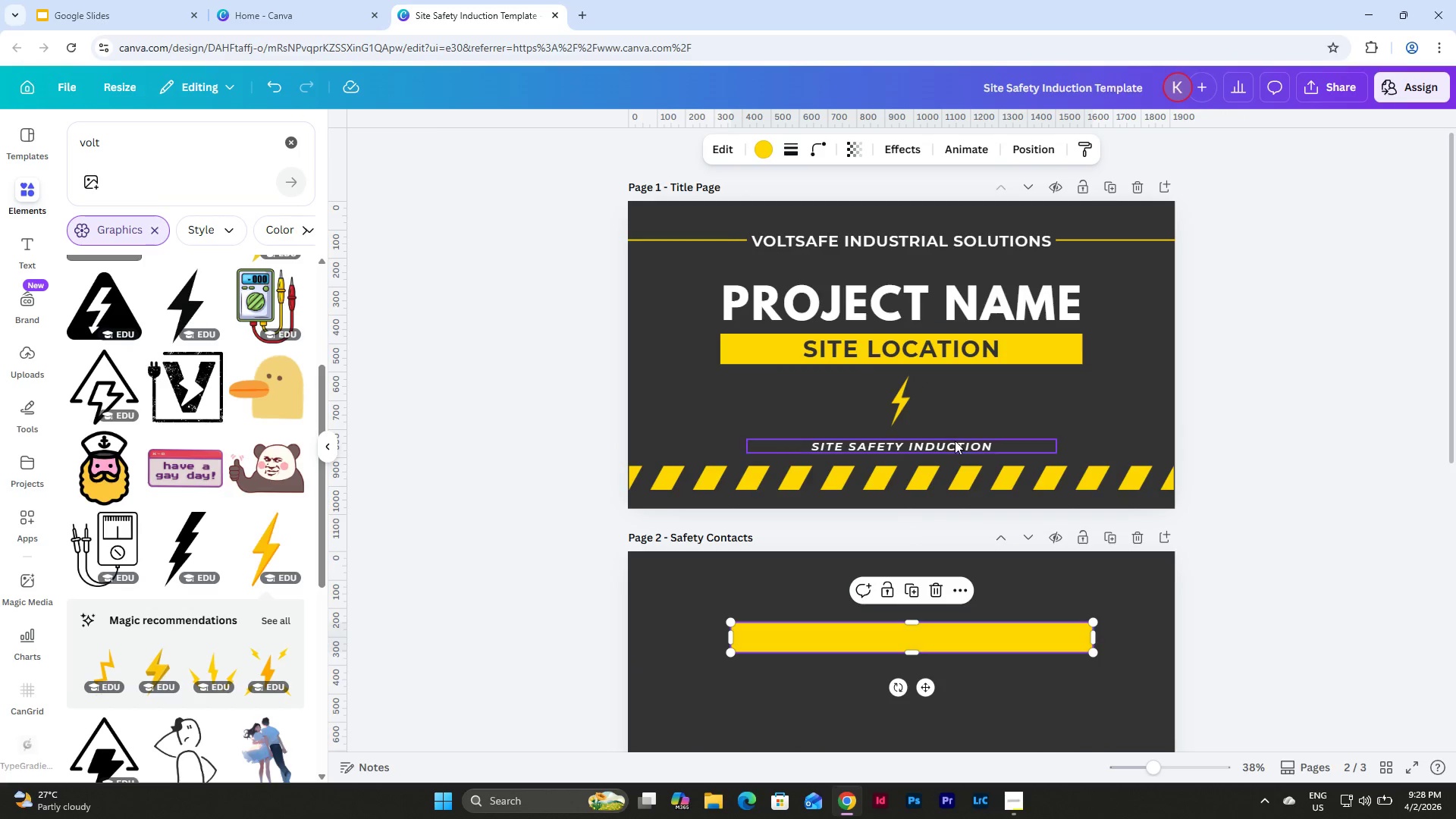 
scroll: coordinate [955, 441], scroll_direction: down, amount: 3.0
 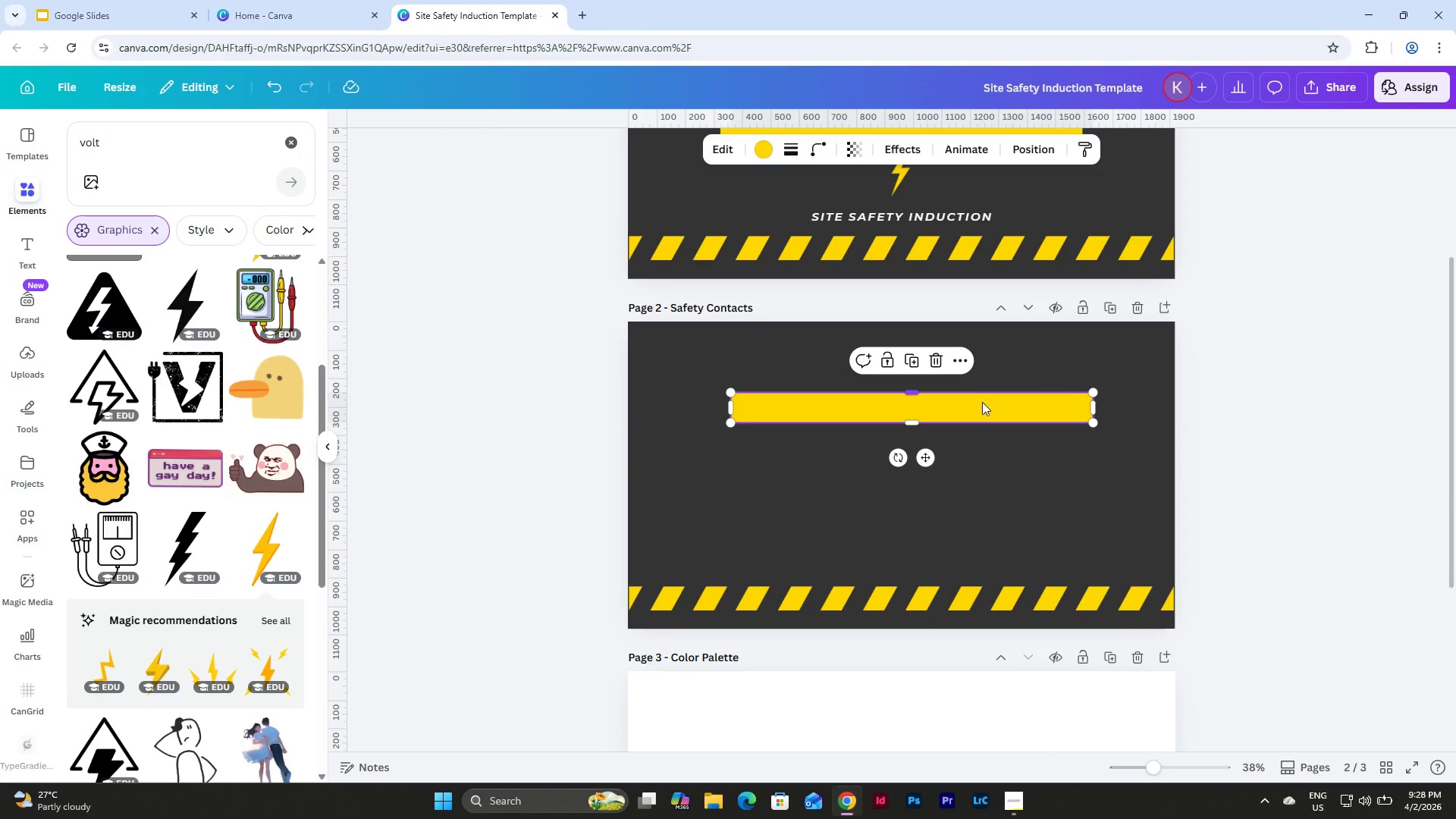 
left_click_drag(start_coordinate=[981, 406], to_coordinate=[876, 508])
 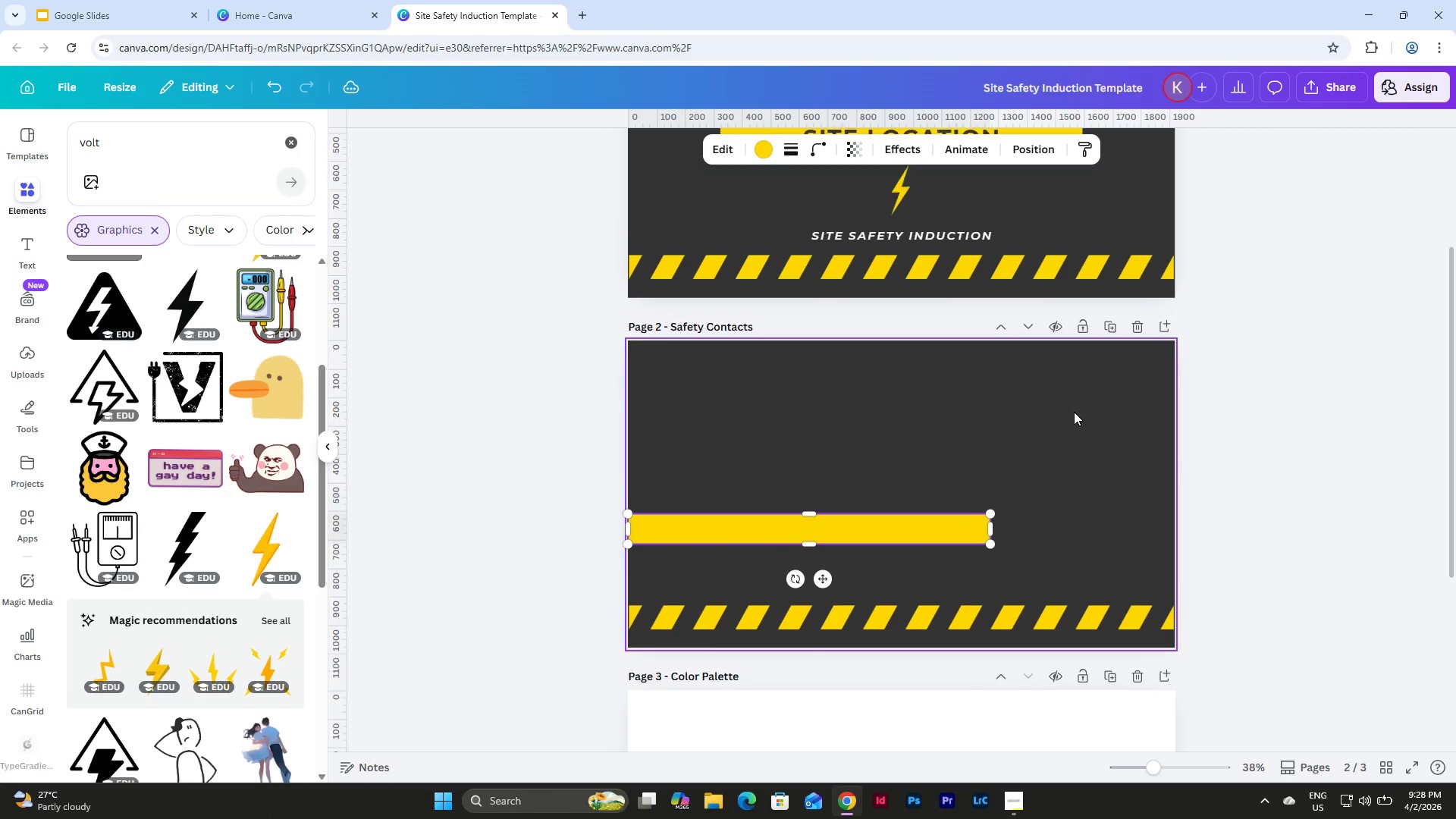 
scroll: coordinate [1074, 412], scroll_direction: up, amount: 3.0
 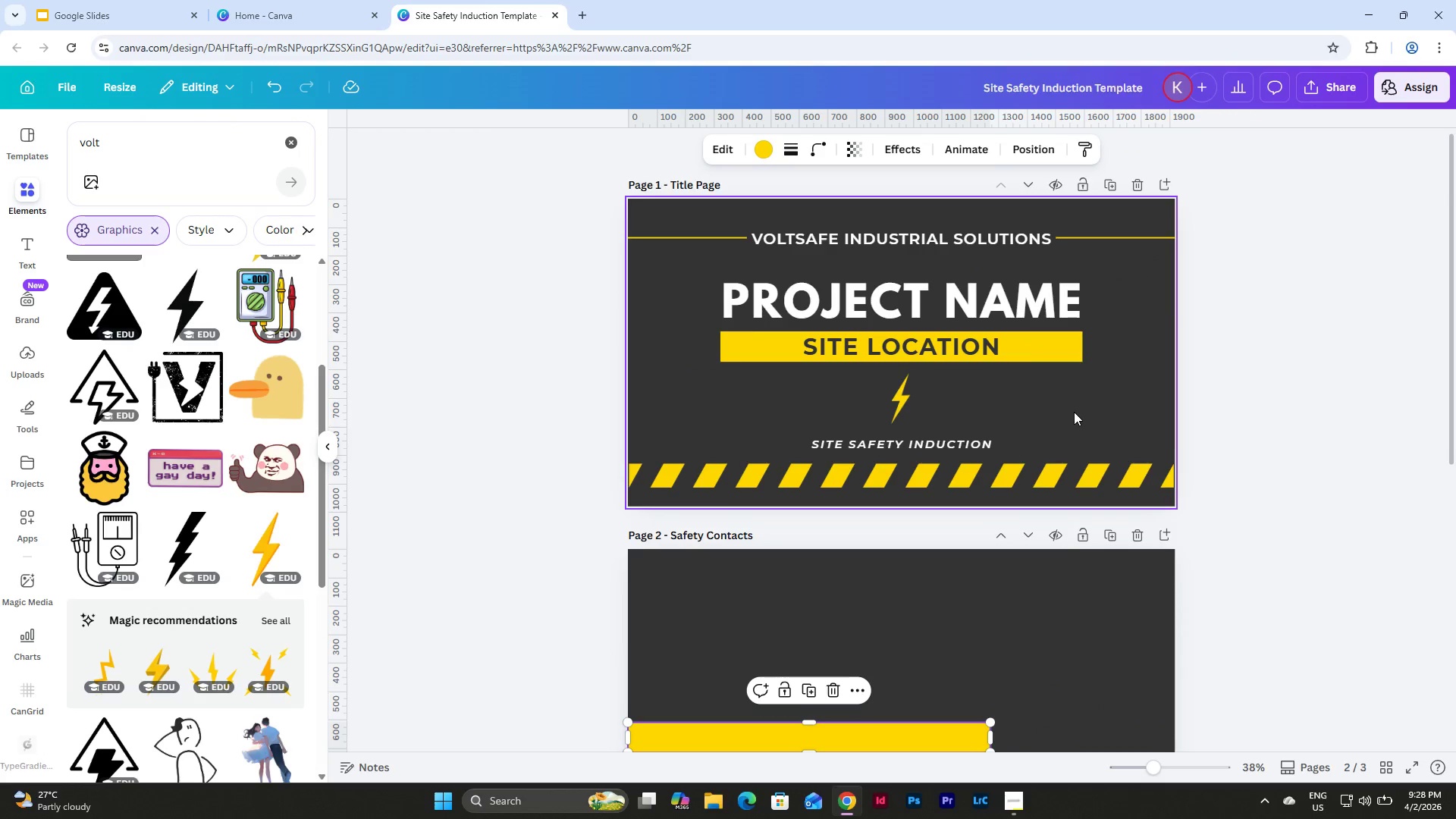 
scroll: coordinate [1074, 412], scroll_direction: down, amount: 3.0
 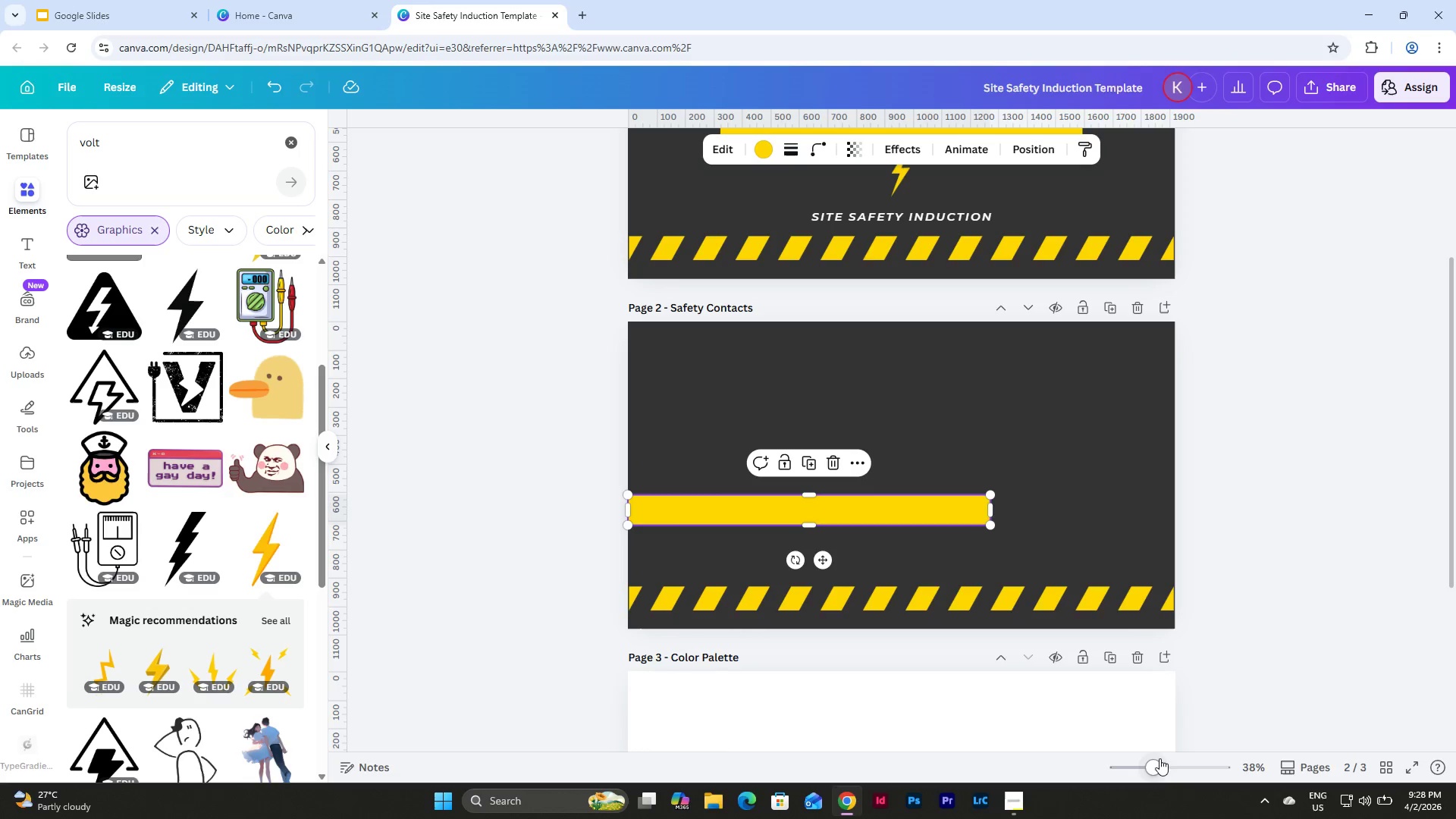 
left_click_drag(start_coordinate=[1153, 765], to_coordinate=[1163, 761])
 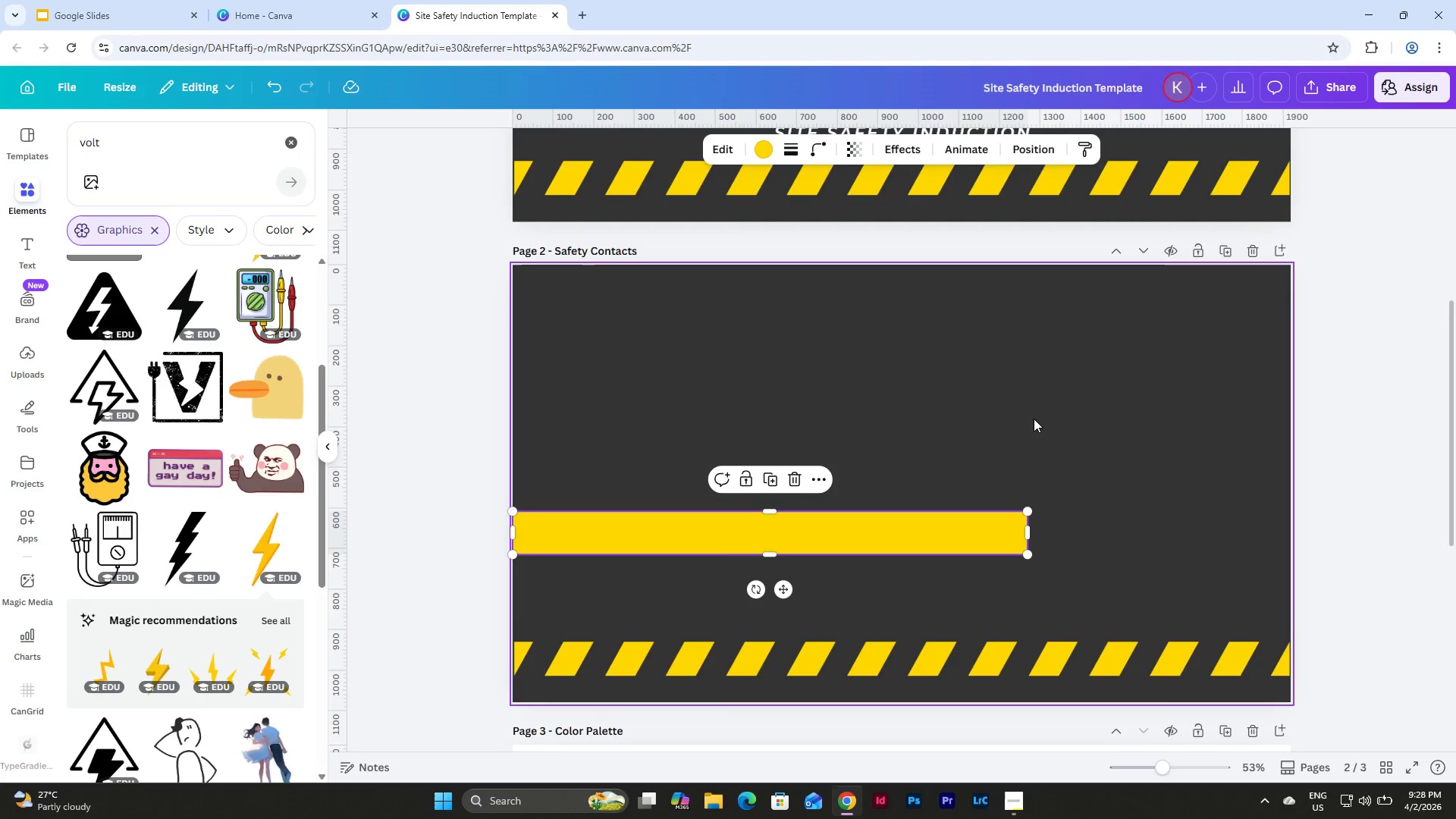 
scroll: coordinate [1032, 406], scroll_direction: up, amount: 2.0
 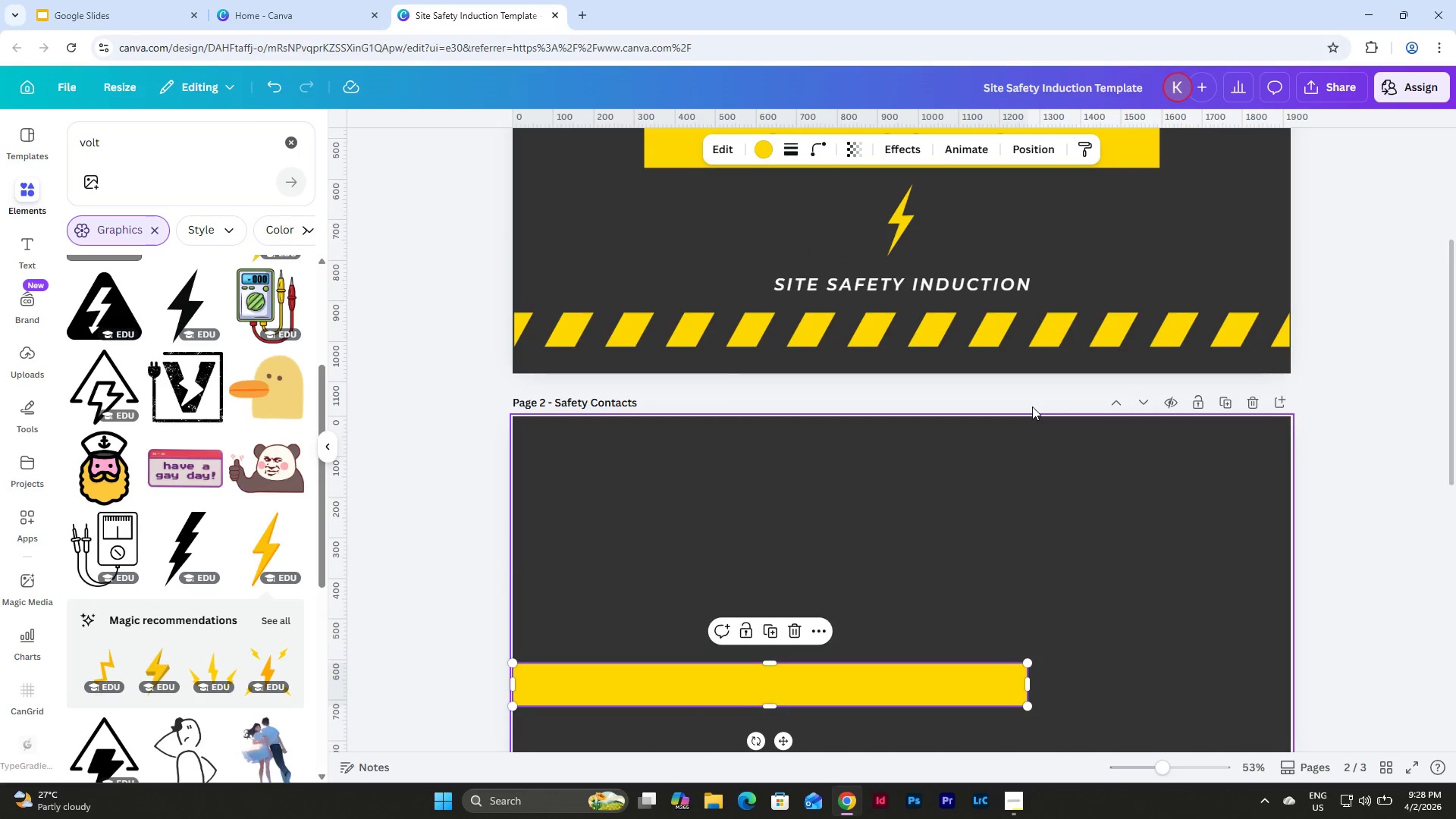 
scroll: coordinate [1032, 406], scroll_direction: down, amount: 1.0
 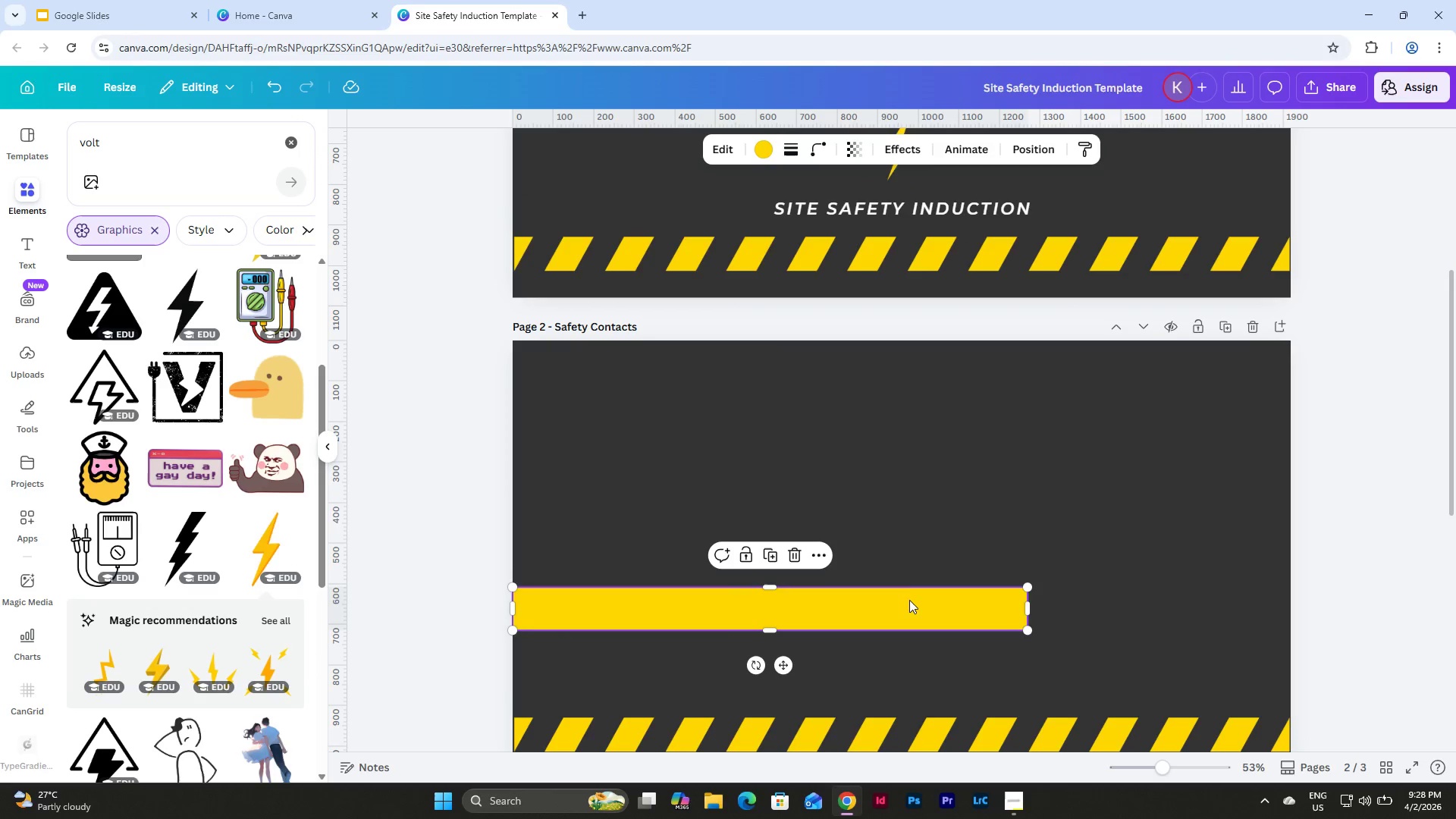 
left_click_drag(start_coordinate=[909, 600], to_coordinate=[905, 394])
 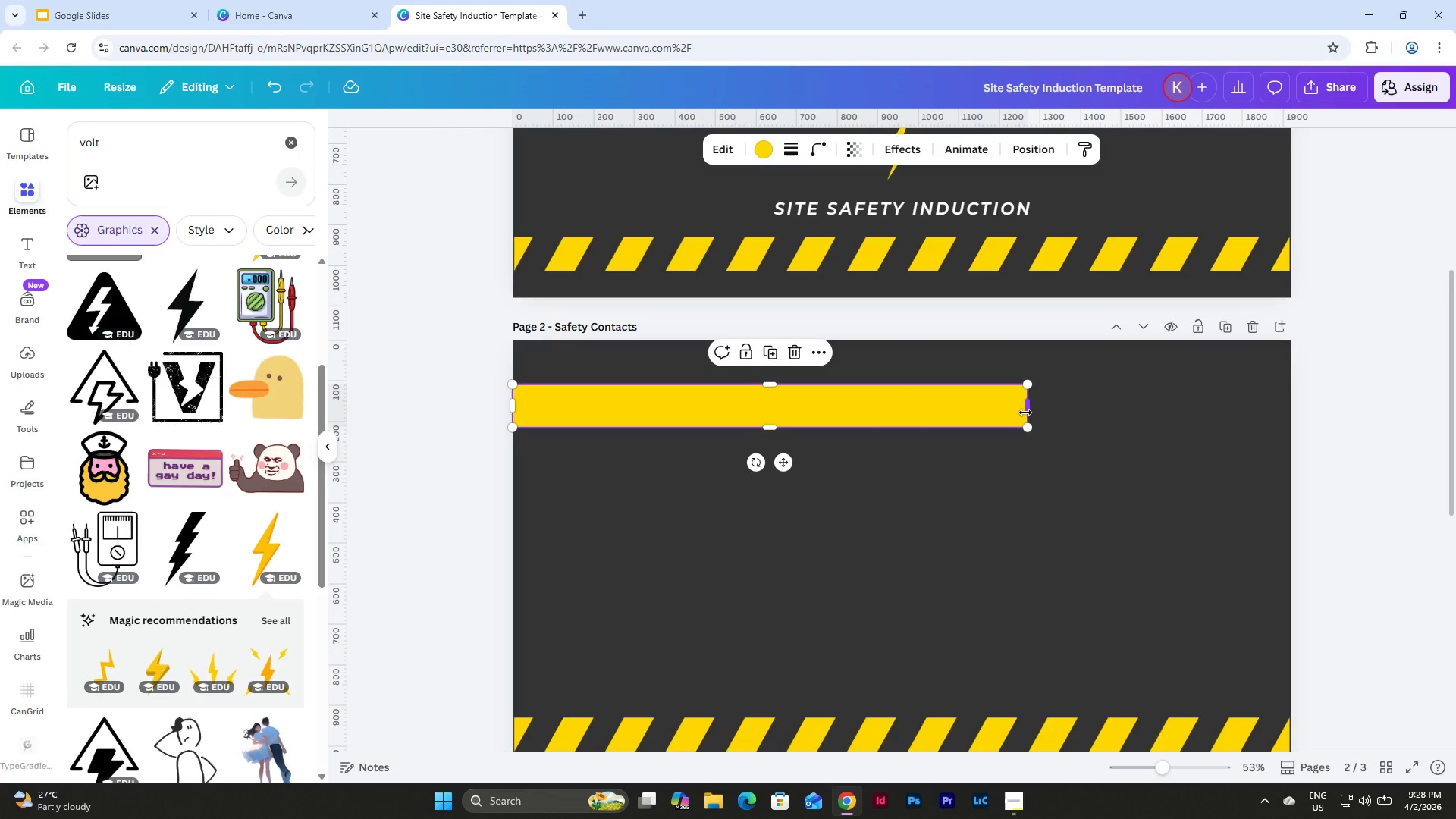 
left_click_drag(start_coordinate=[1025, 413], to_coordinate=[1286, 422])
 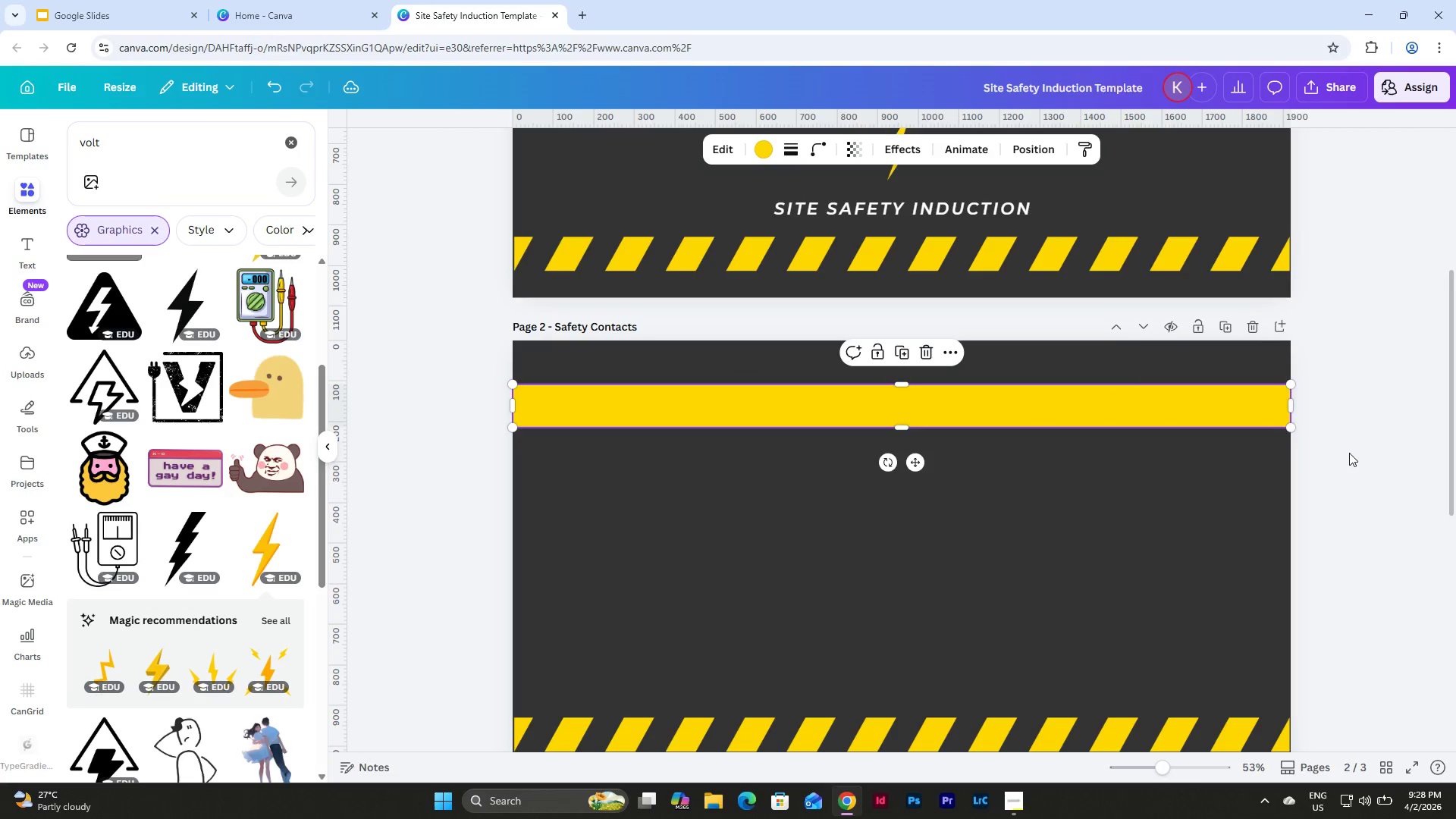 
left_click([1349, 453])
 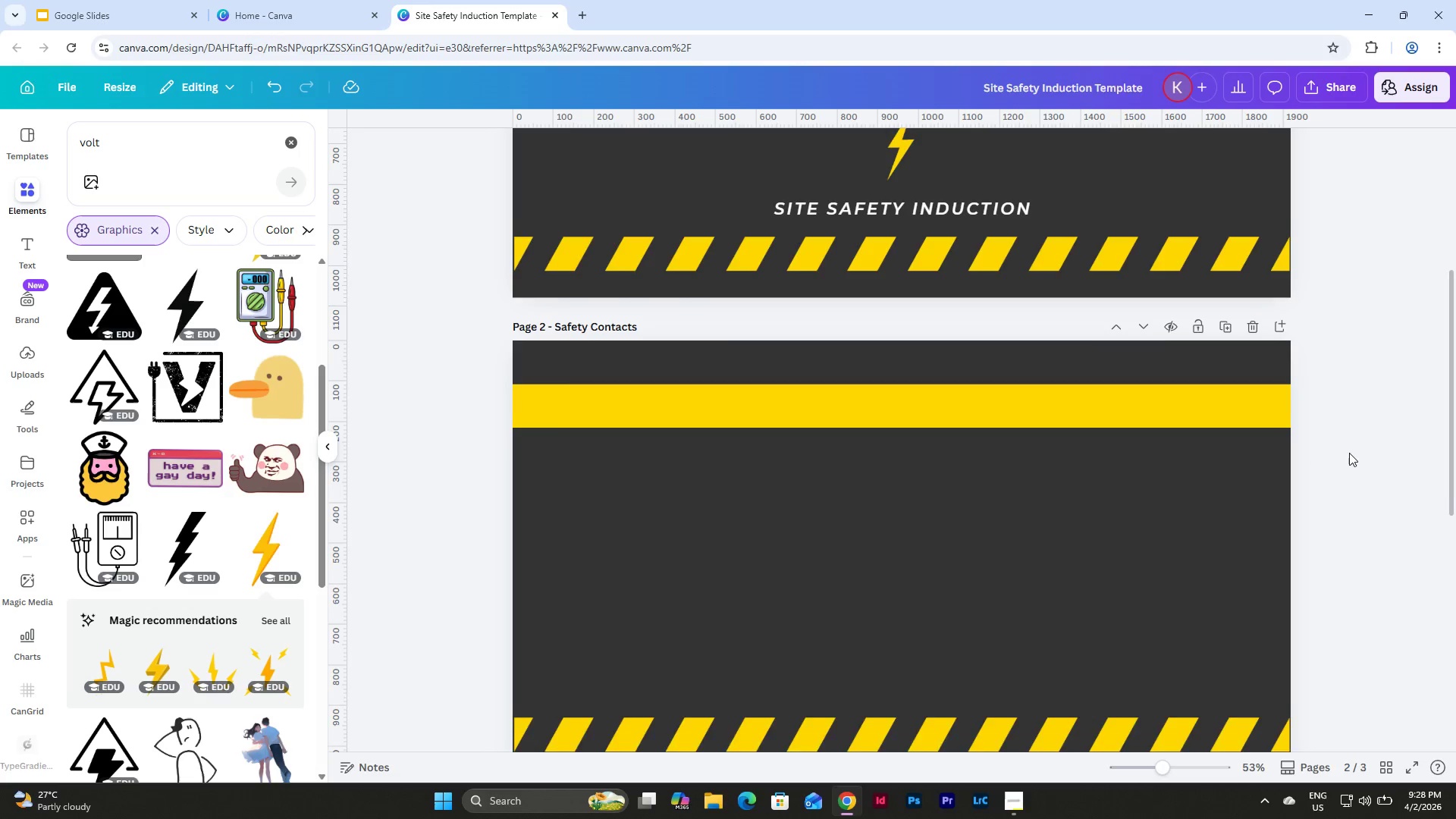 
scroll: coordinate [1349, 453], scroll_direction: up, amount: 1.0
 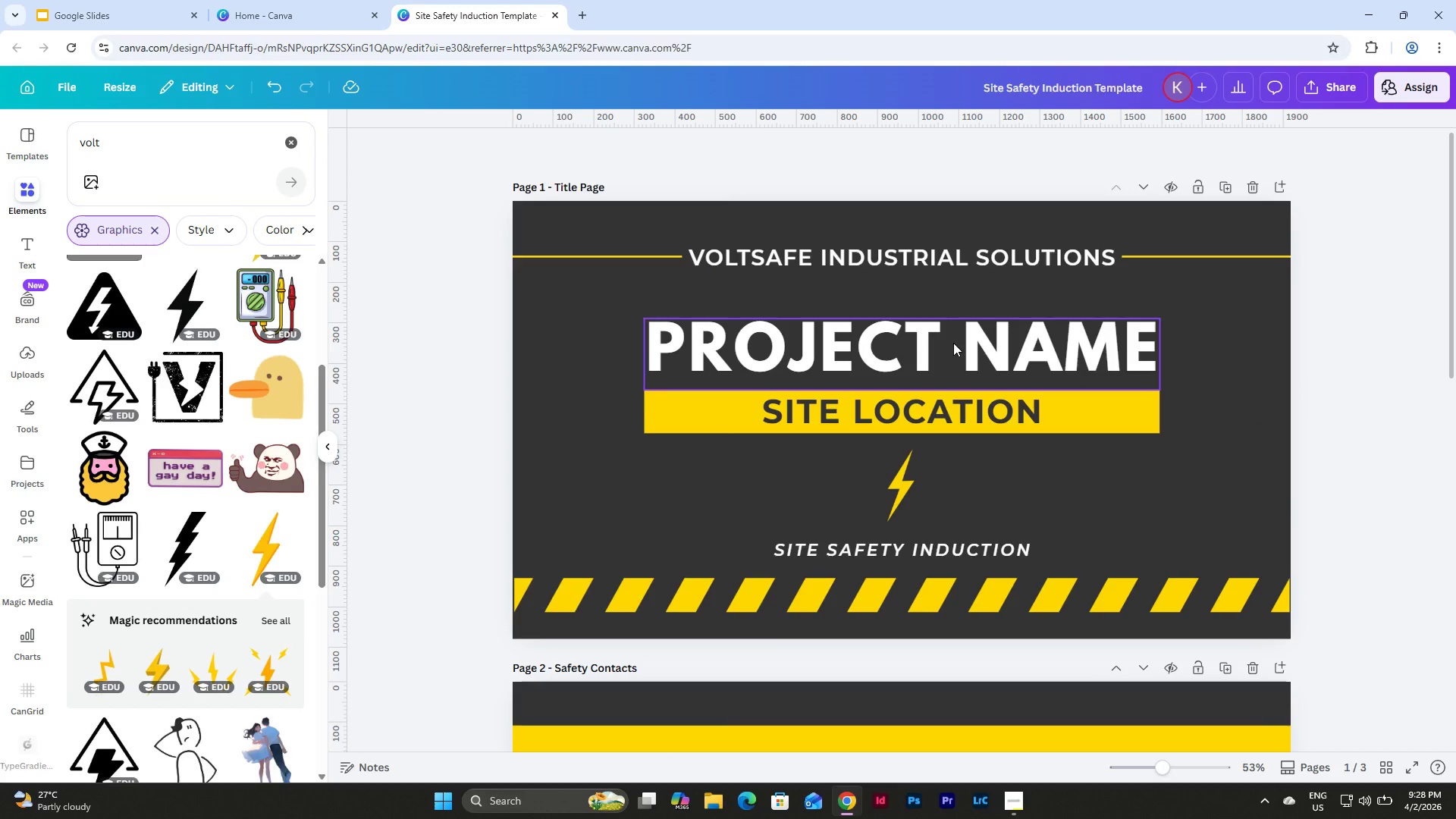 
left_click([927, 418])
 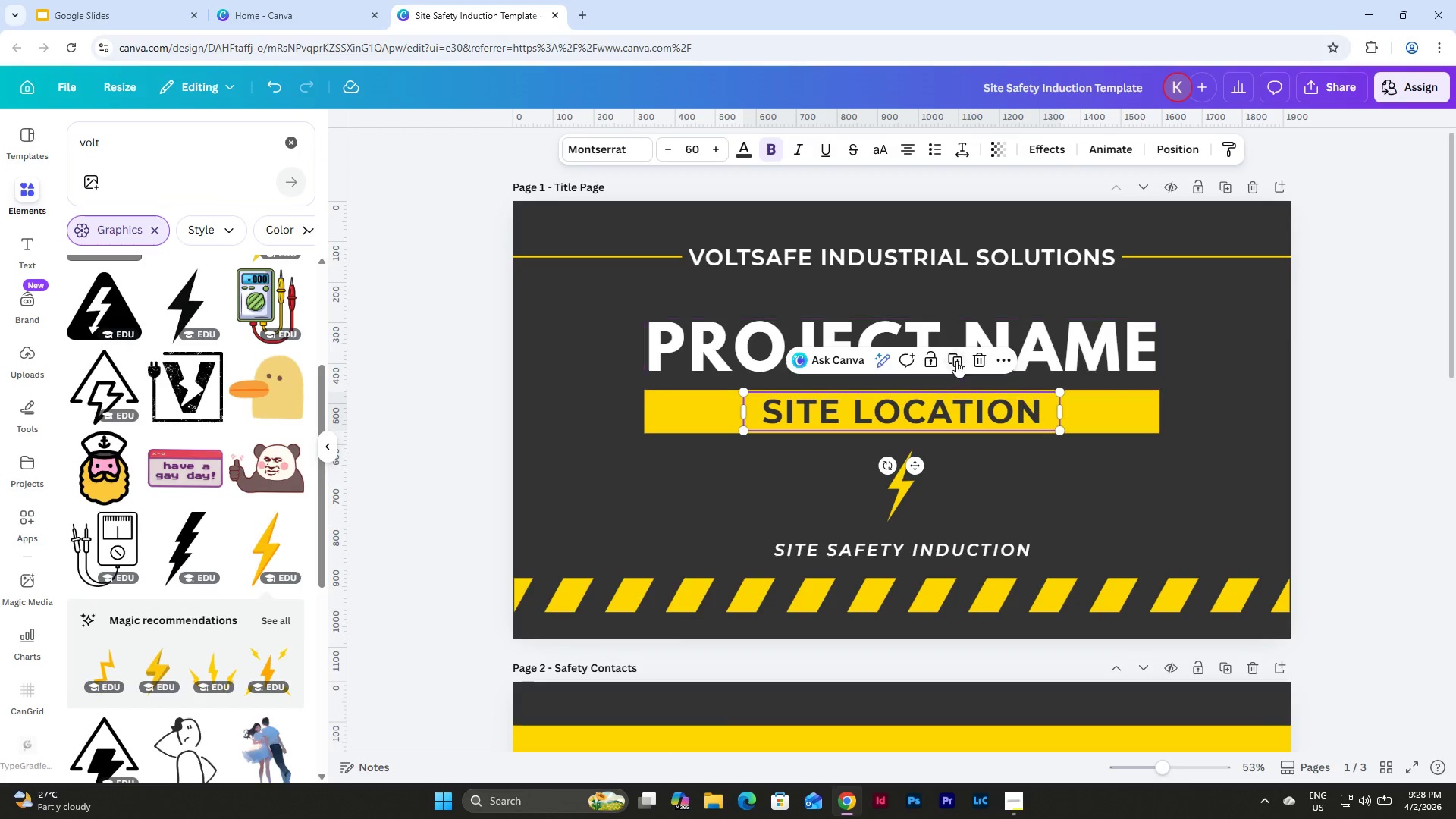 
left_click([956, 361])
 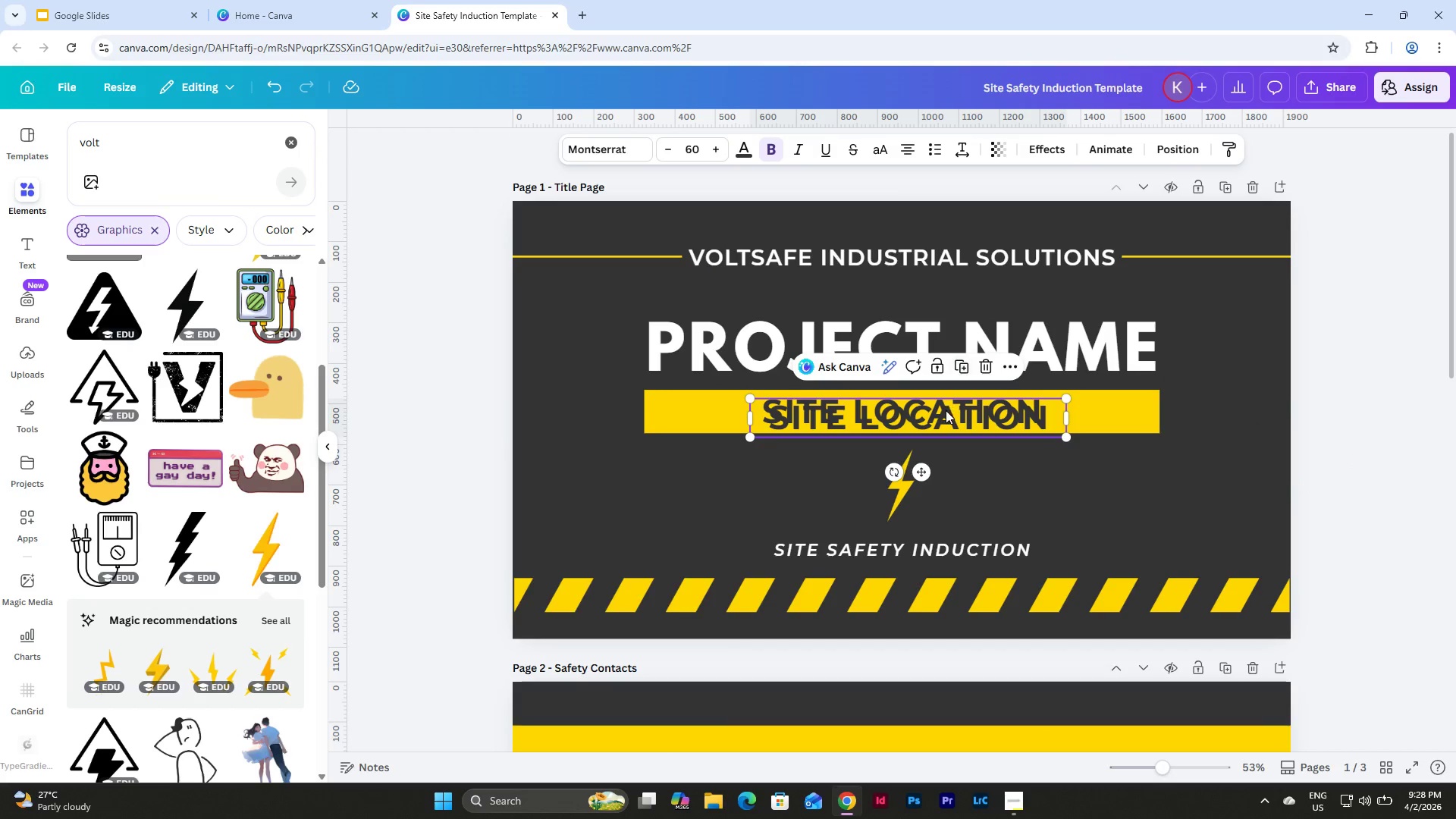 
left_click_drag(start_coordinate=[946, 410], to_coordinate=[746, 537])
 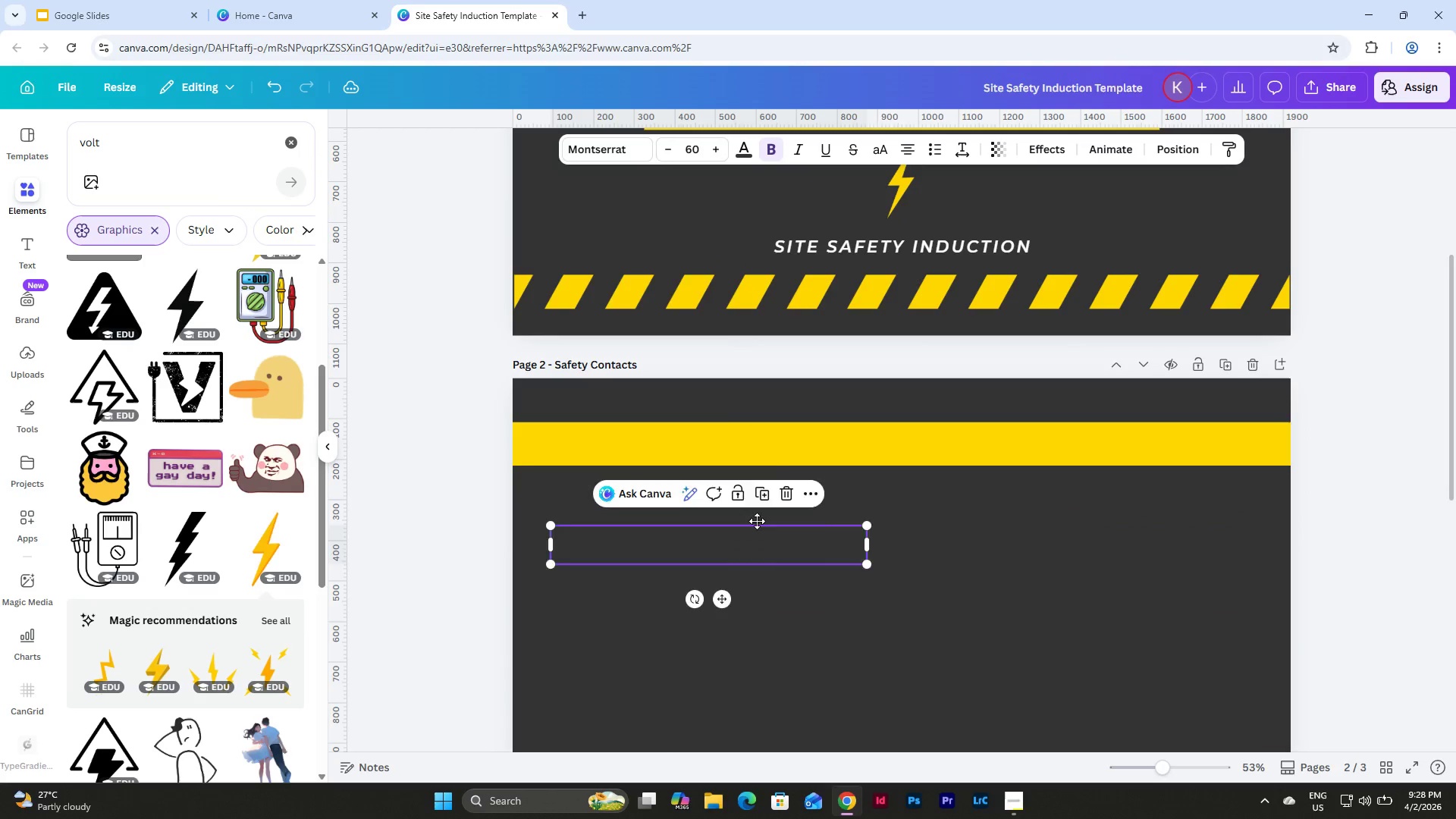 
scroll: coordinate [951, 464], scroll_direction: down, amount: 4.0
 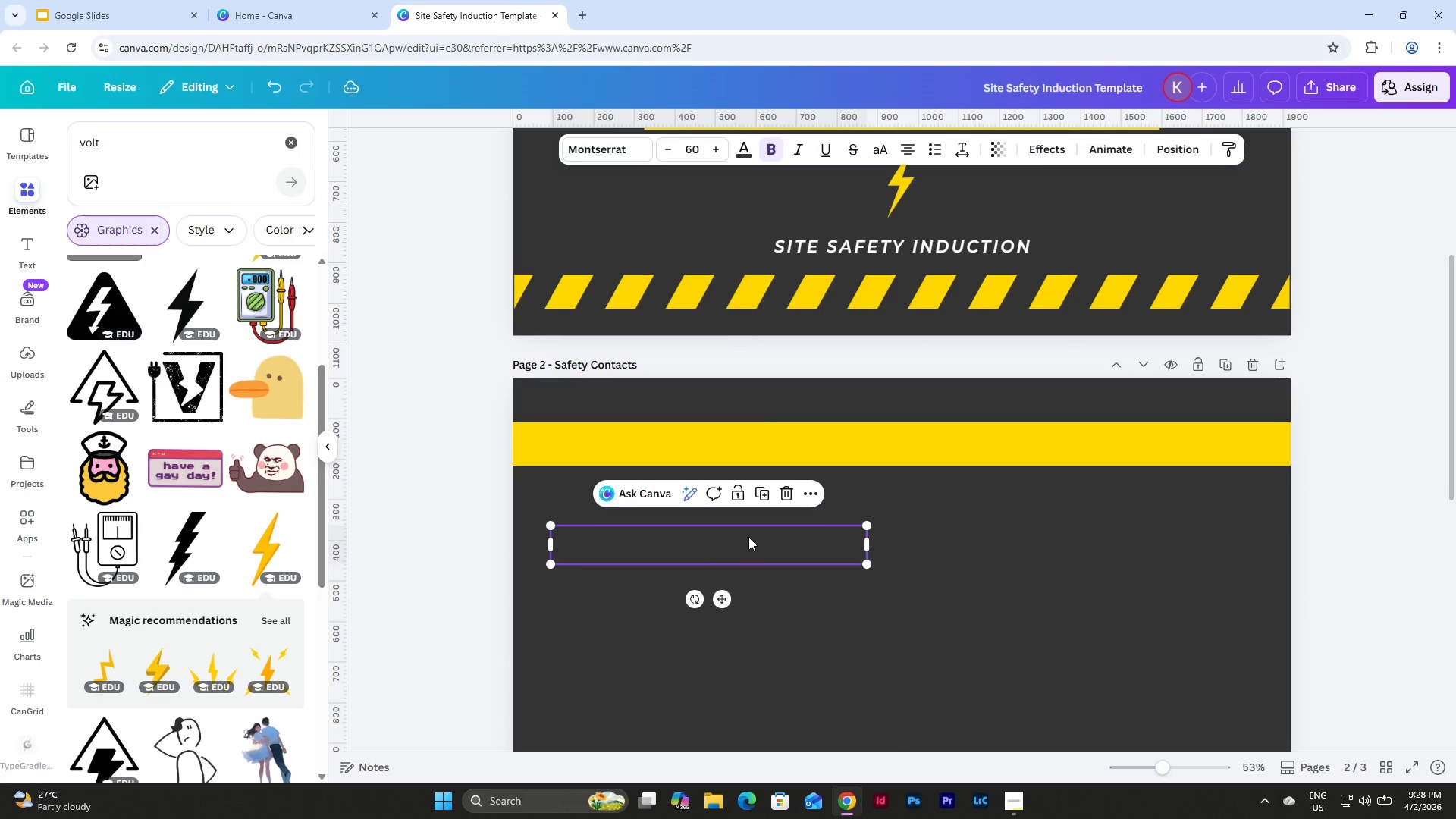 
left_click_drag(start_coordinate=[749, 537], to_coordinate=[791, 425])
 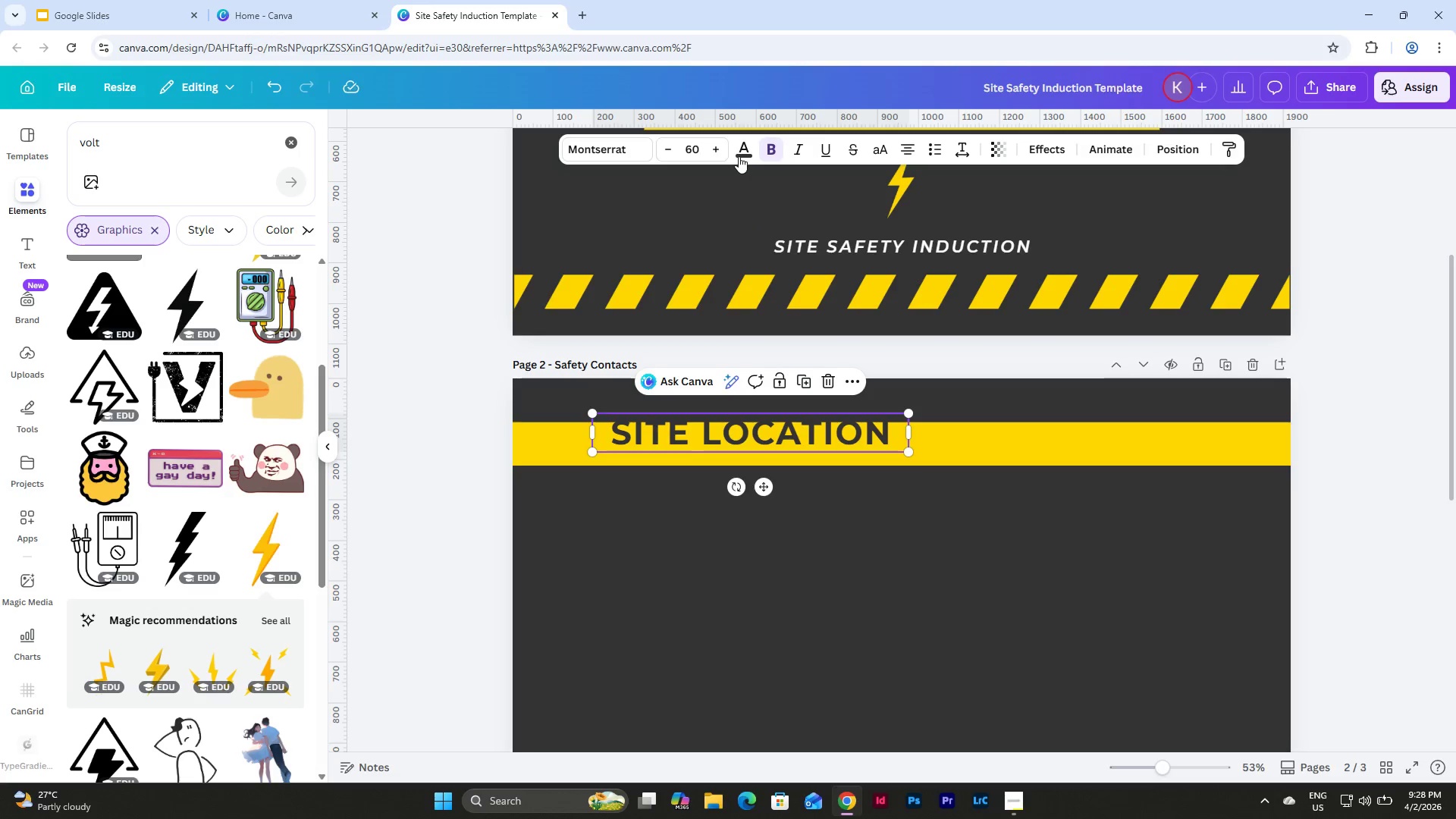 
left_click([745, 146])
 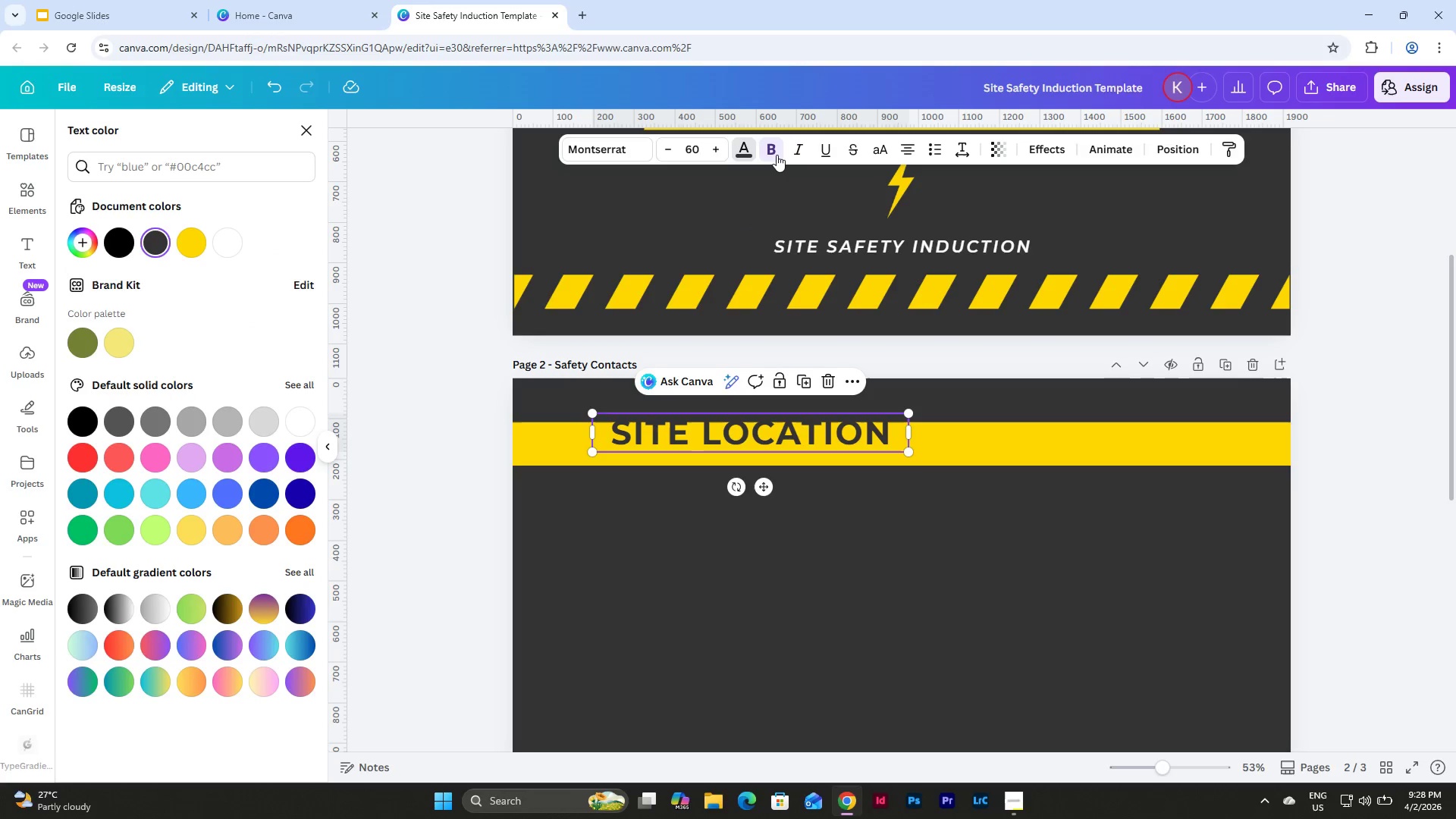 
left_click([625, 140])
 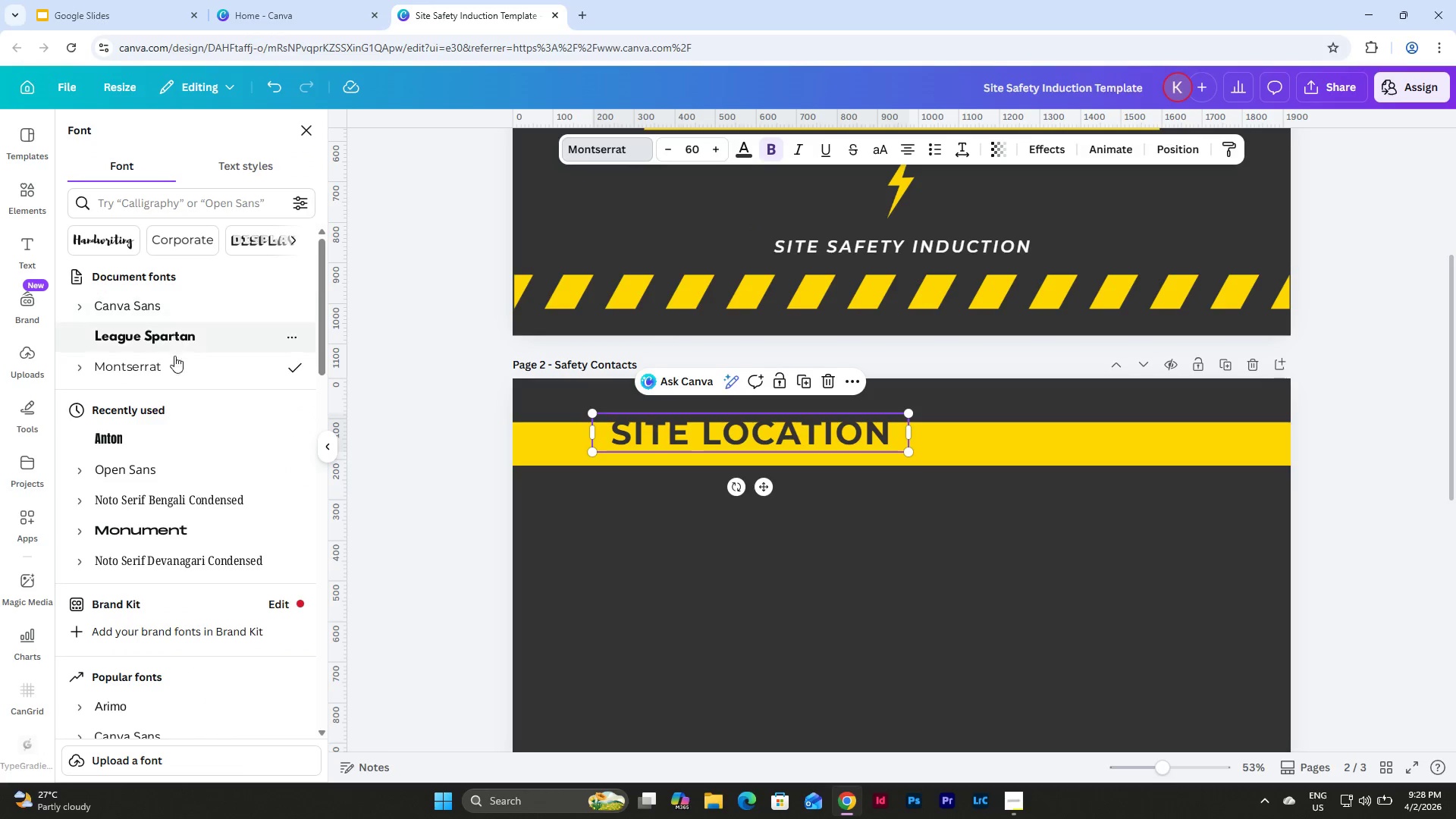 
left_click([184, 334])
 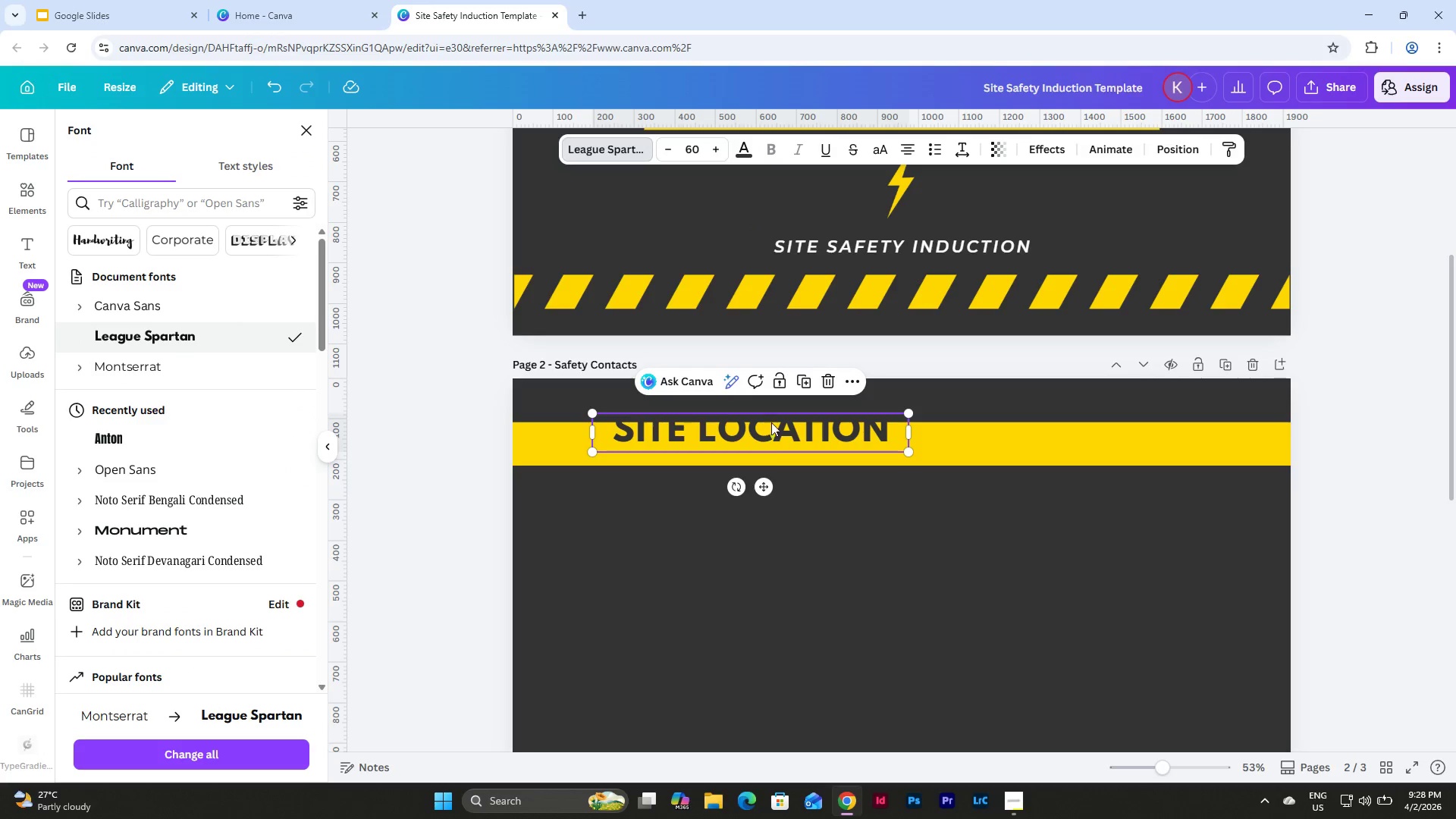 
left_click_drag(start_coordinate=[770, 438], to_coordinate=[924, 448])
 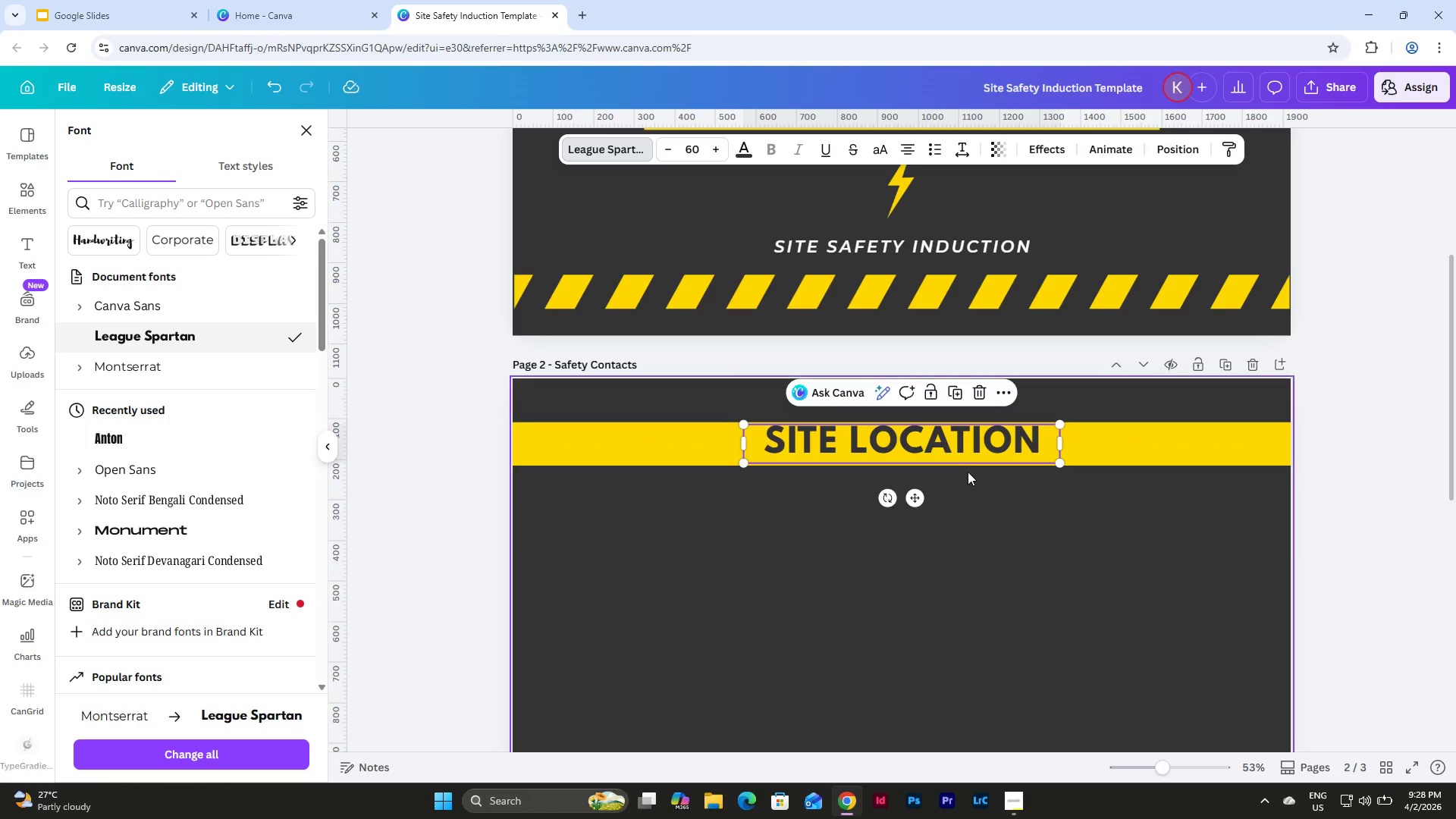 
left_click([968, 472])
 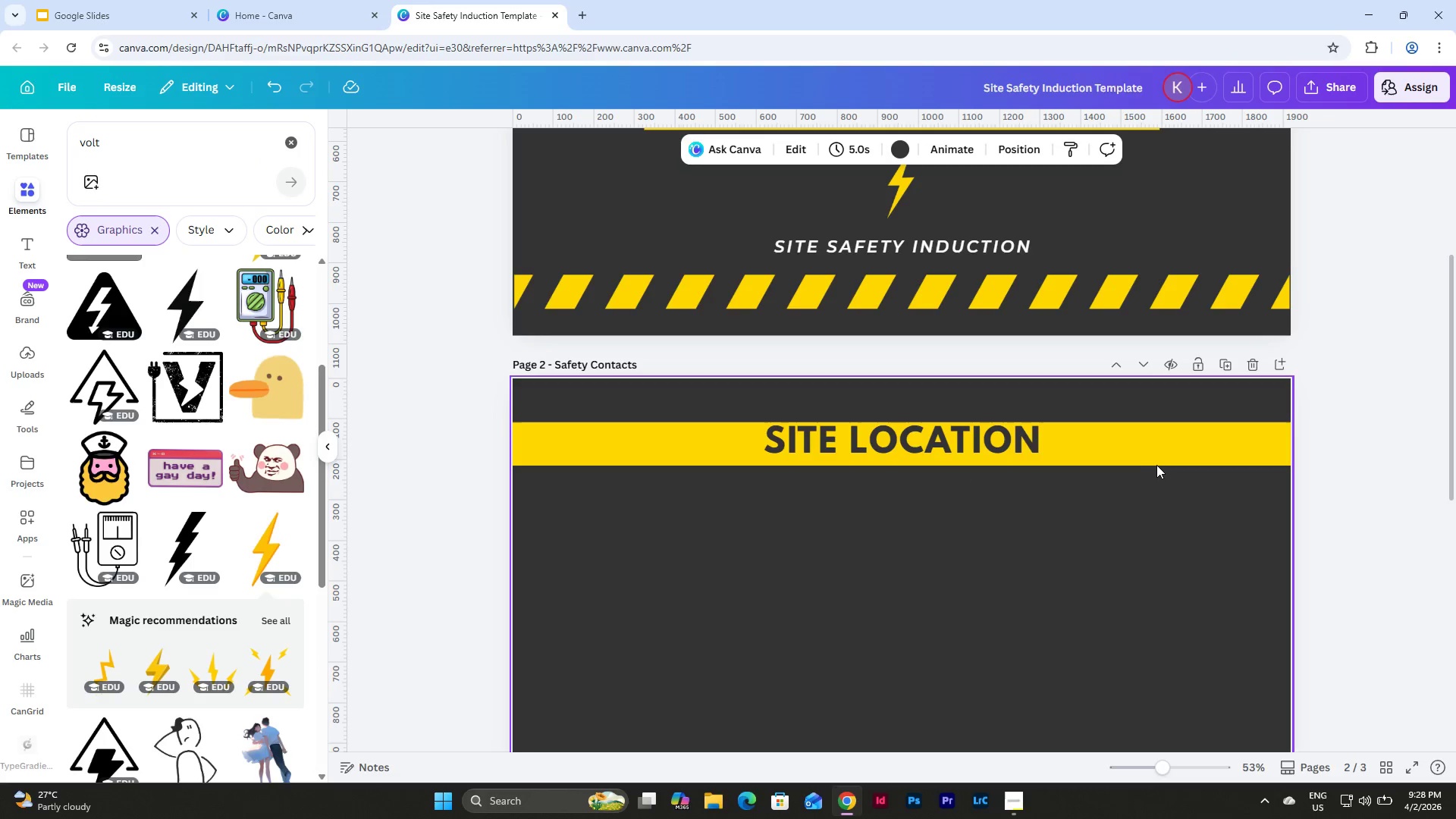 
left_click([1157, 458])
 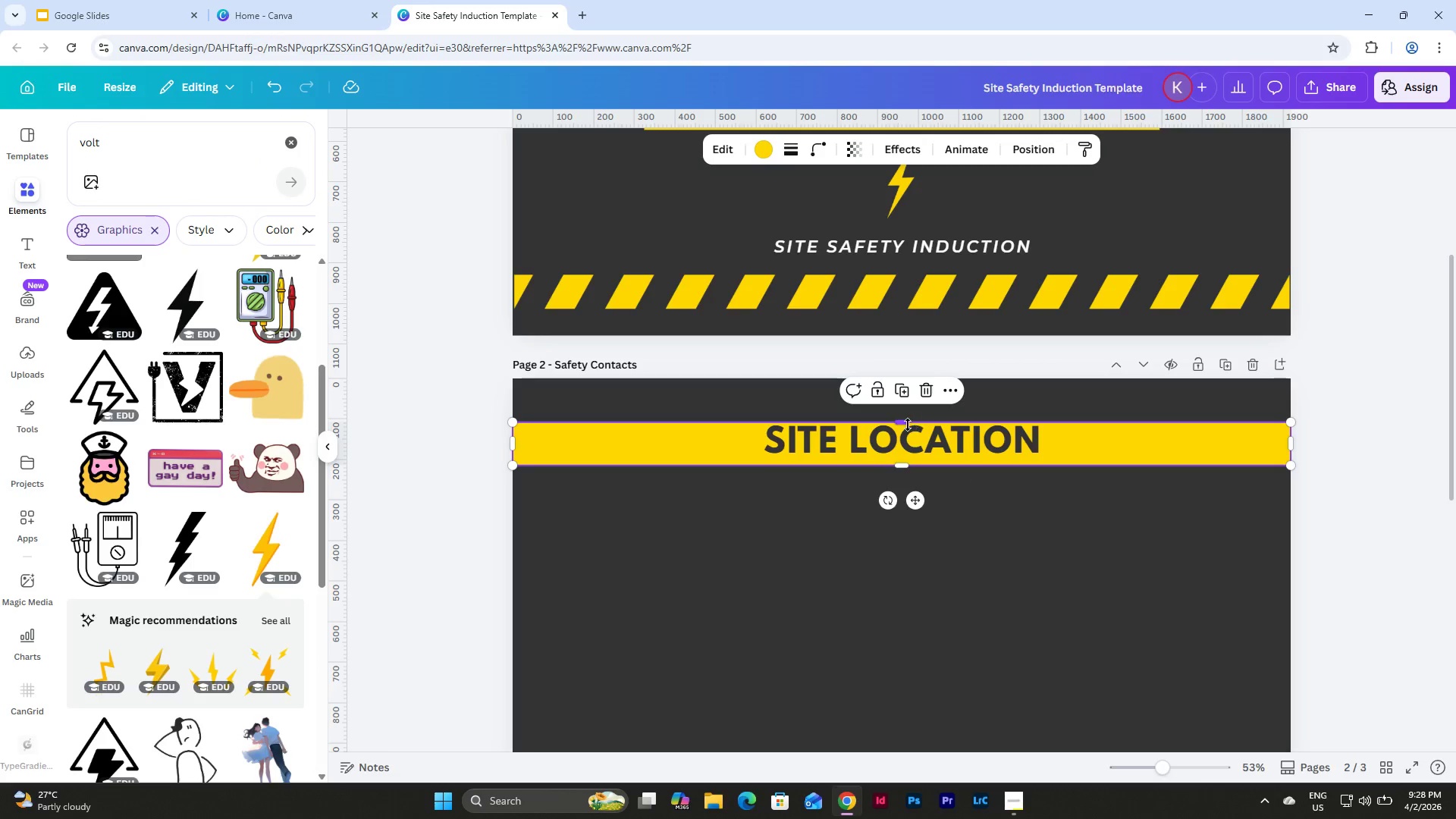 
left_click_drag(start_coordinate=[908, 425], to_coordinate=[910, 415])
 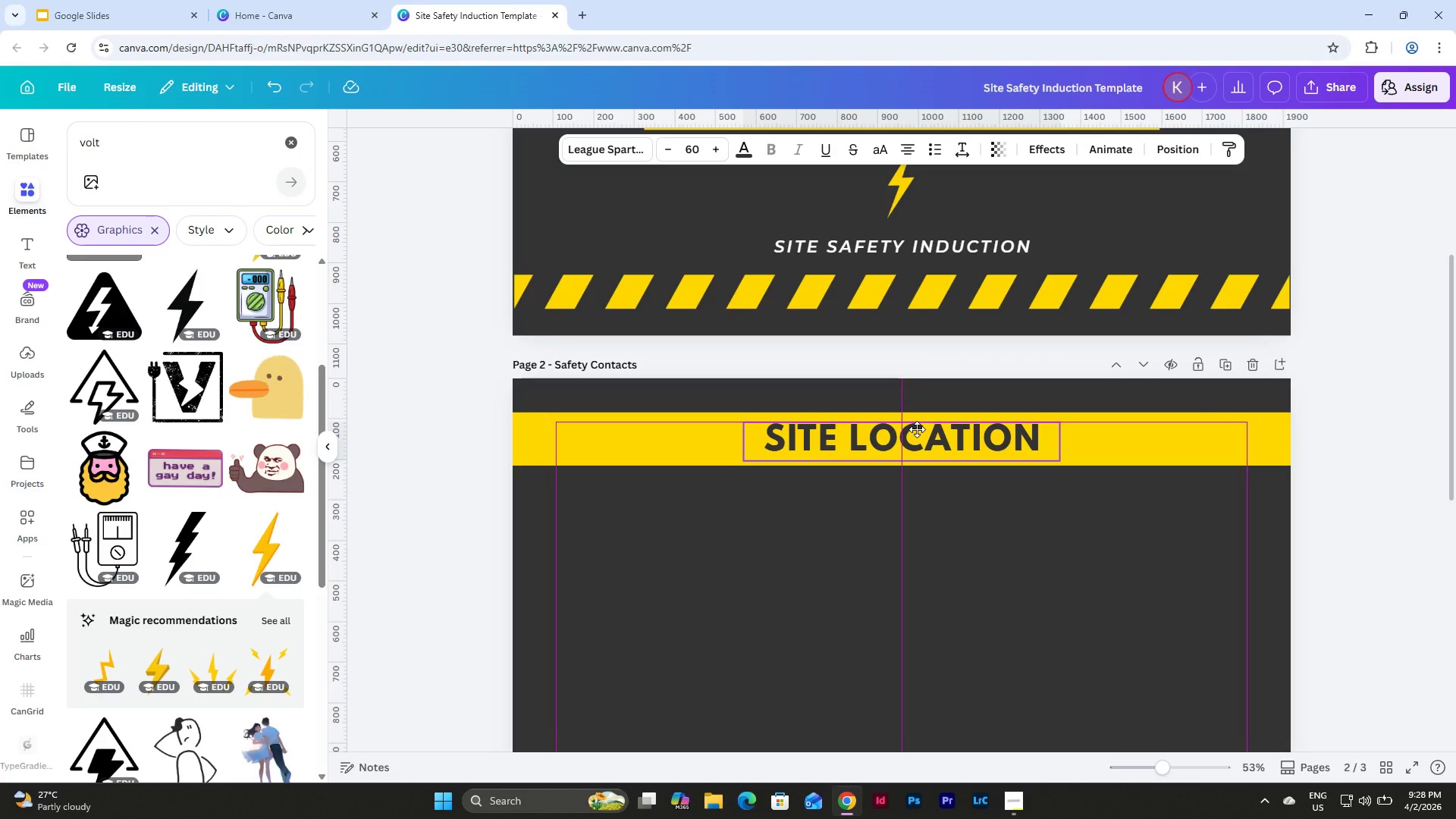 
left_click([1062, 528])
 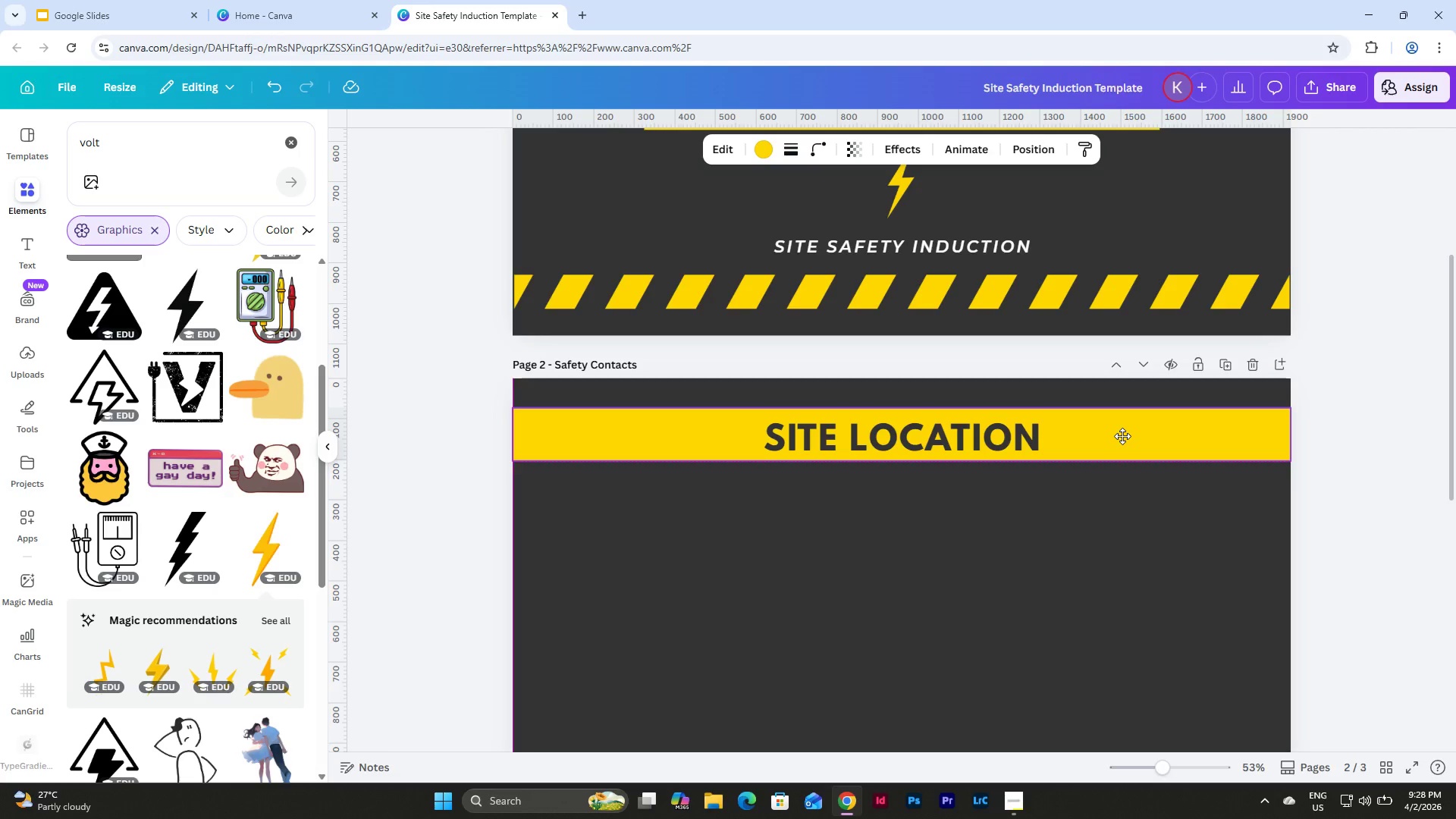 
wait(9.78)
 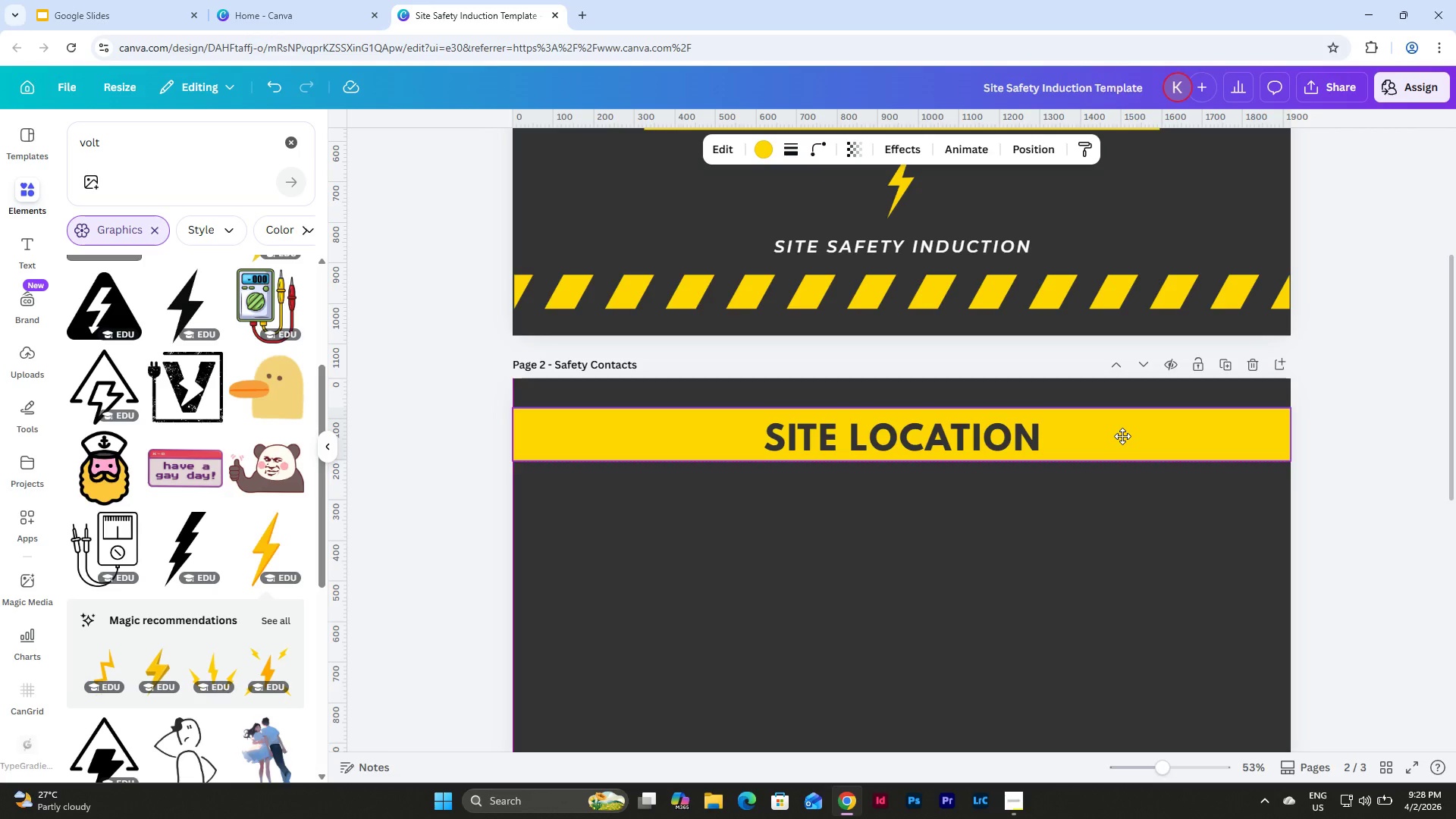 
left_click([957, 439])
 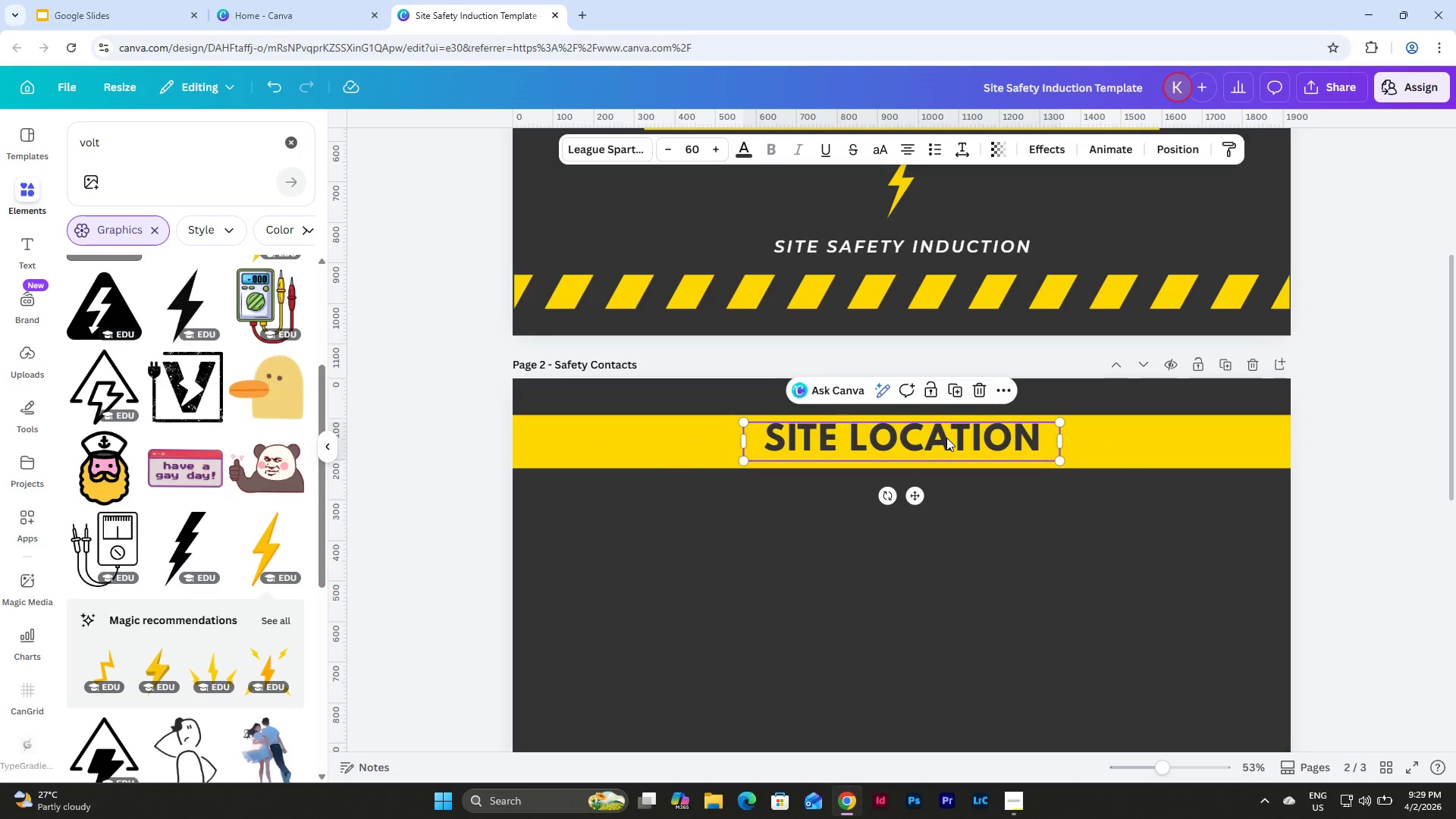 
double_click([946, 438])
 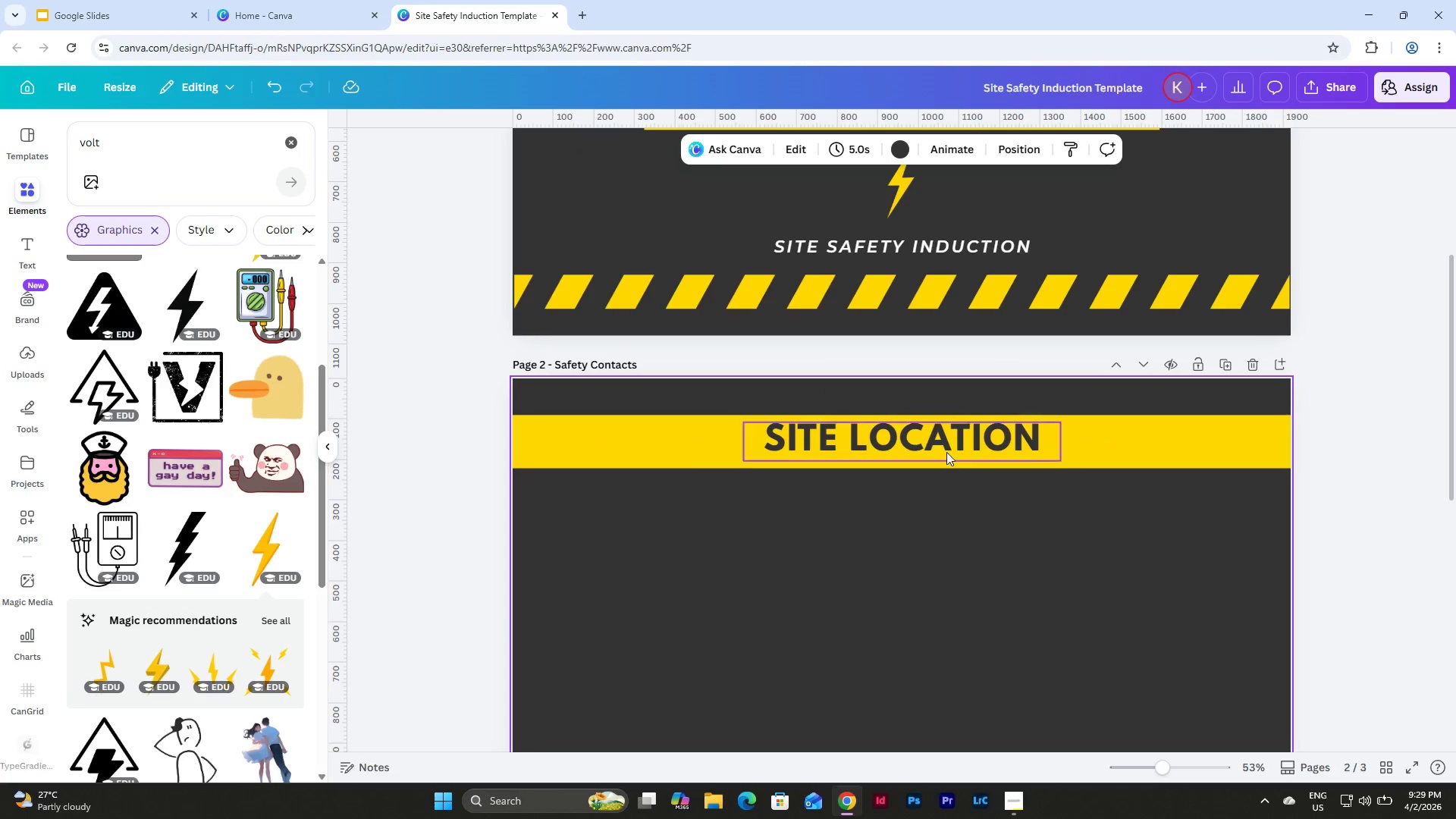 
double_click([929, 438])
 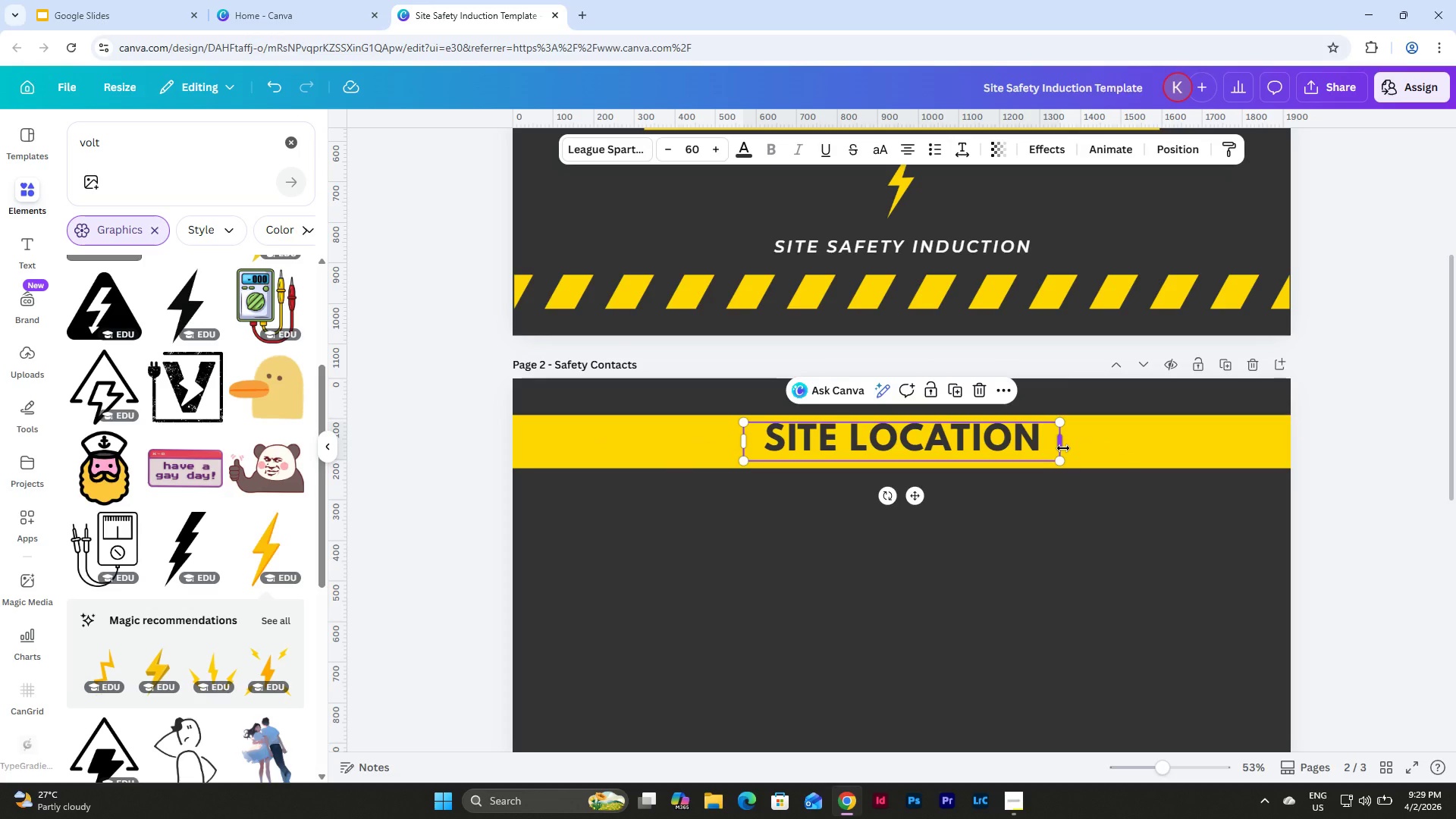 
key(ArrowDown)
 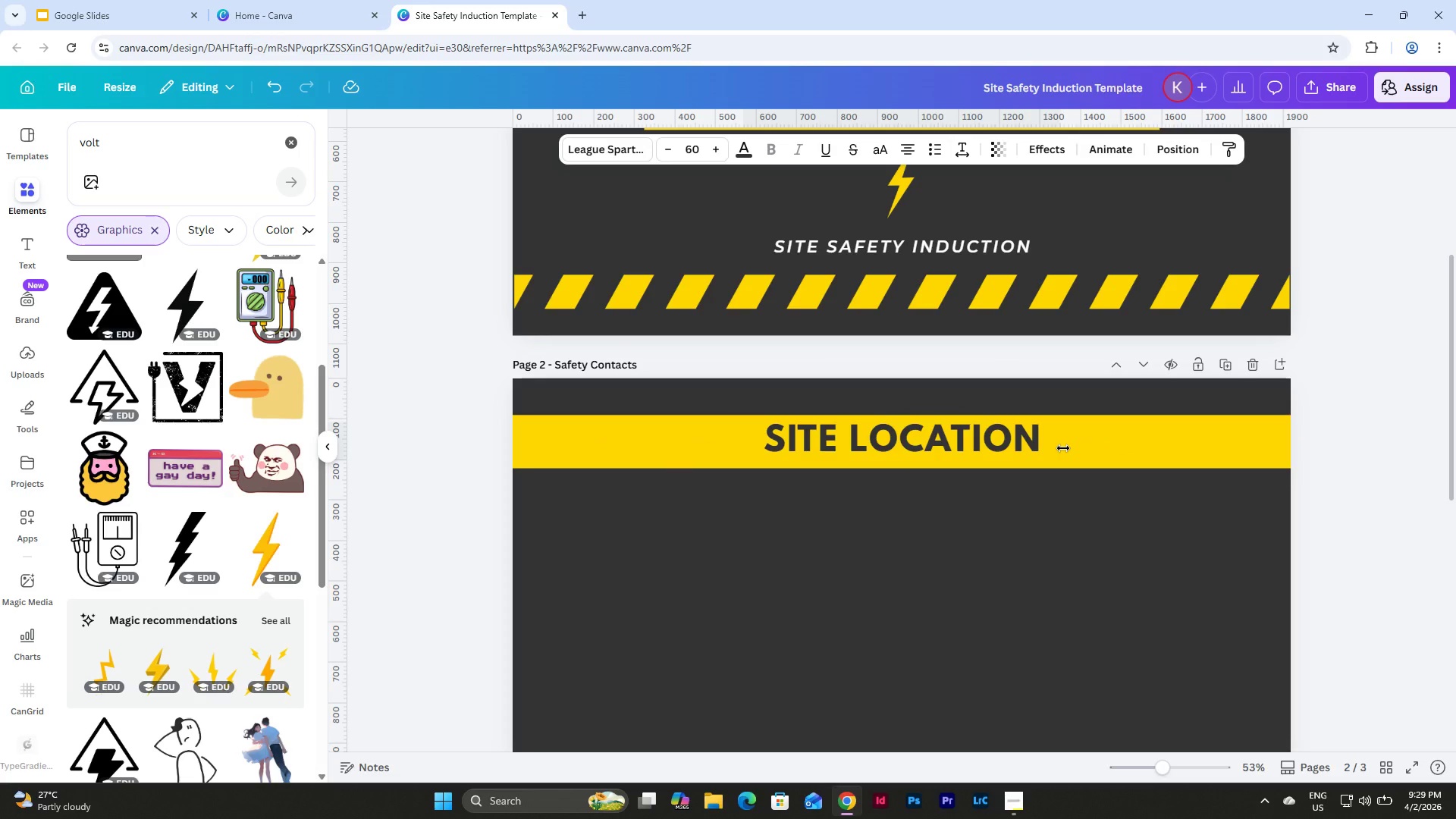 
key(ArrowDown)
 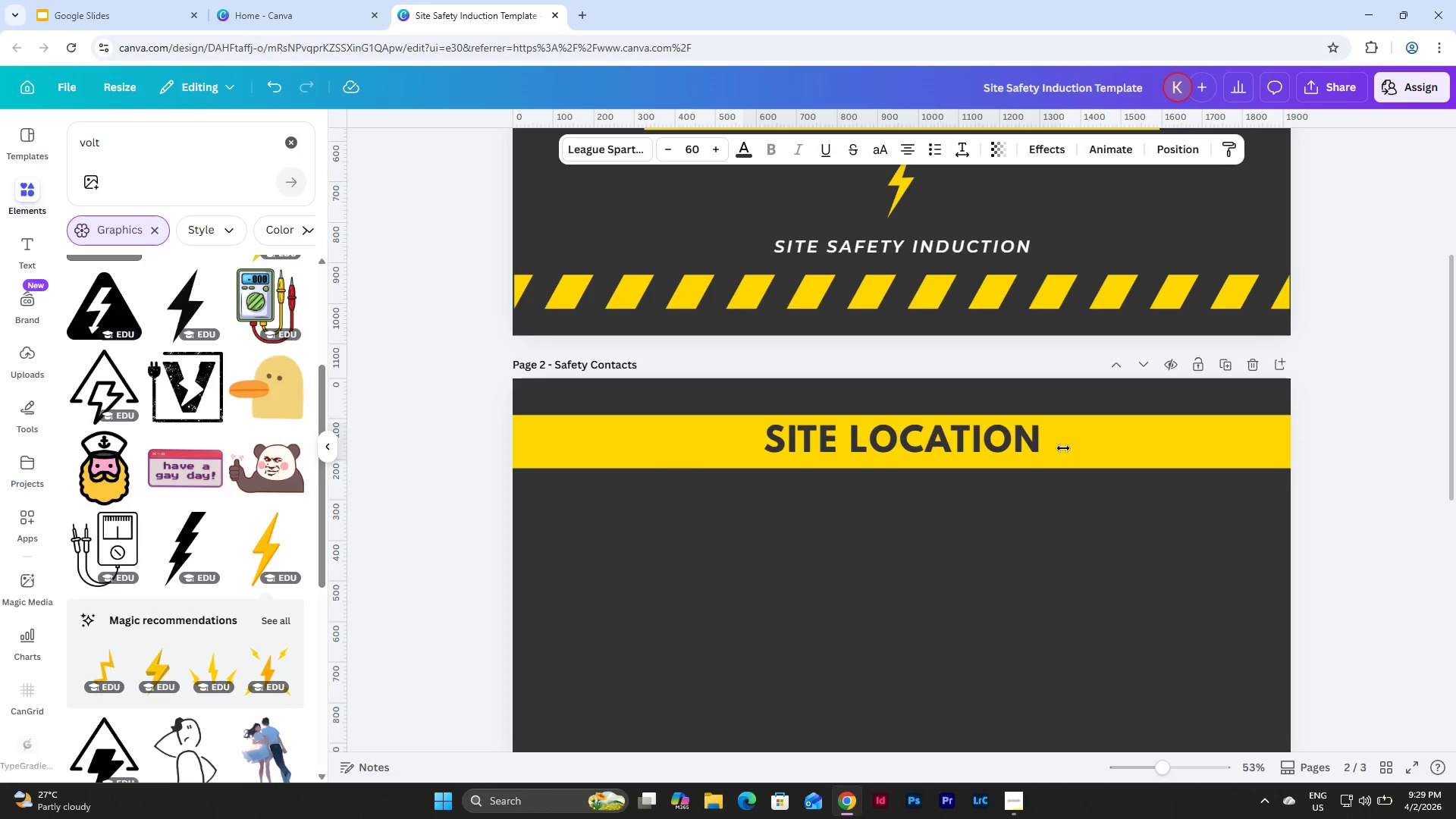 
hold_key(key=ArrowDown, duration=0.44)
 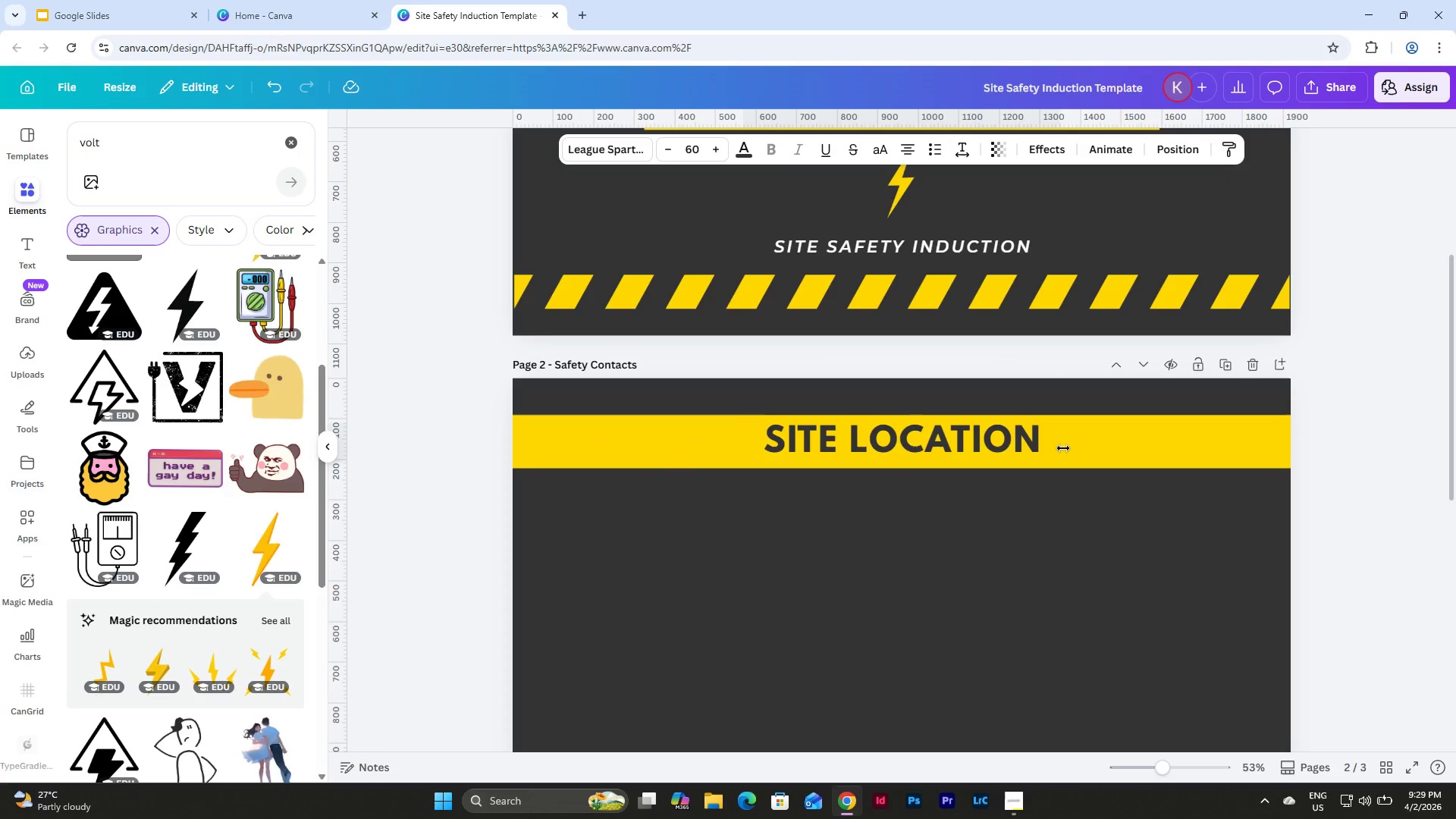 
key(ArrowDown)
 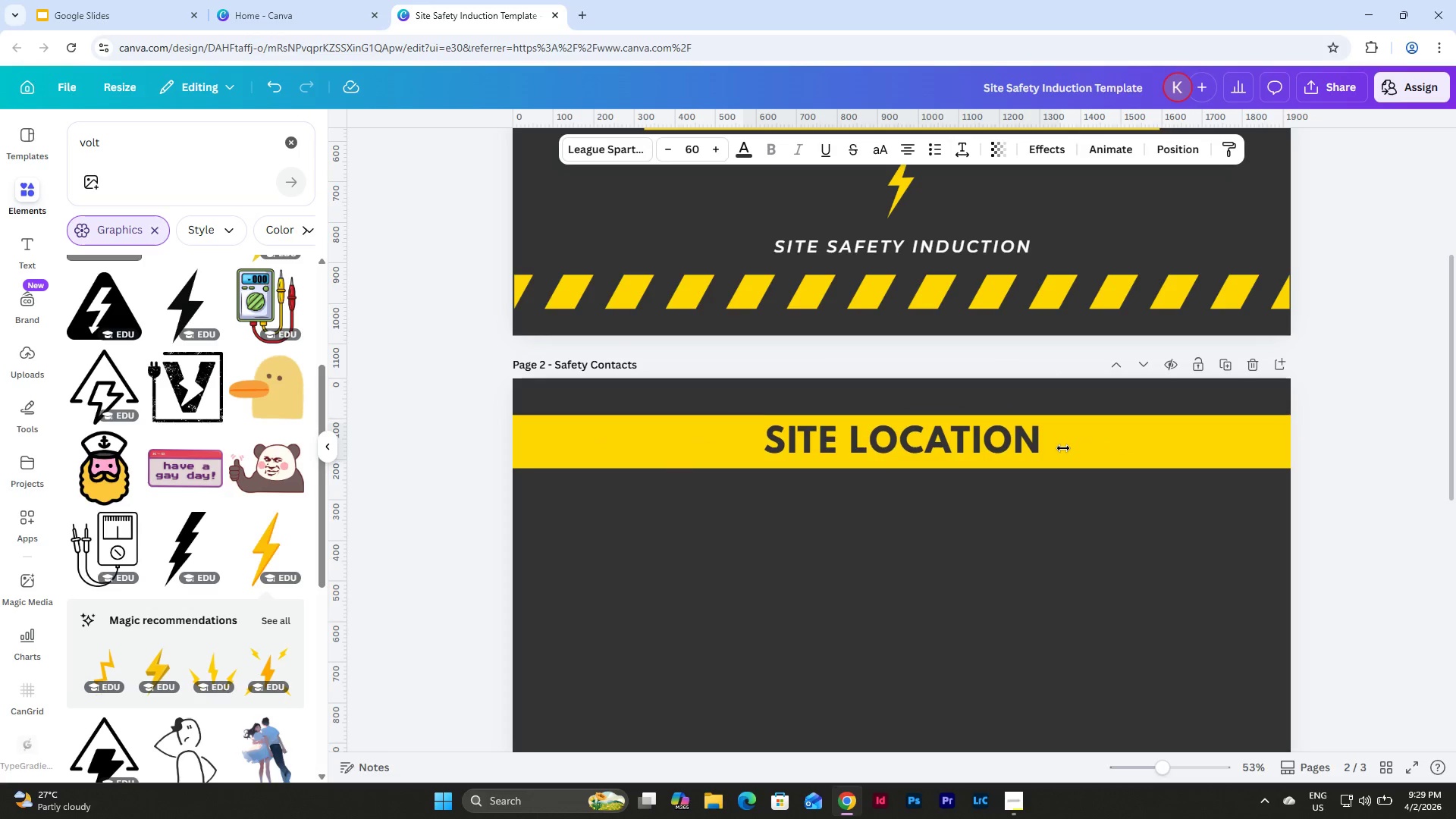 
key(ArrowDown)
 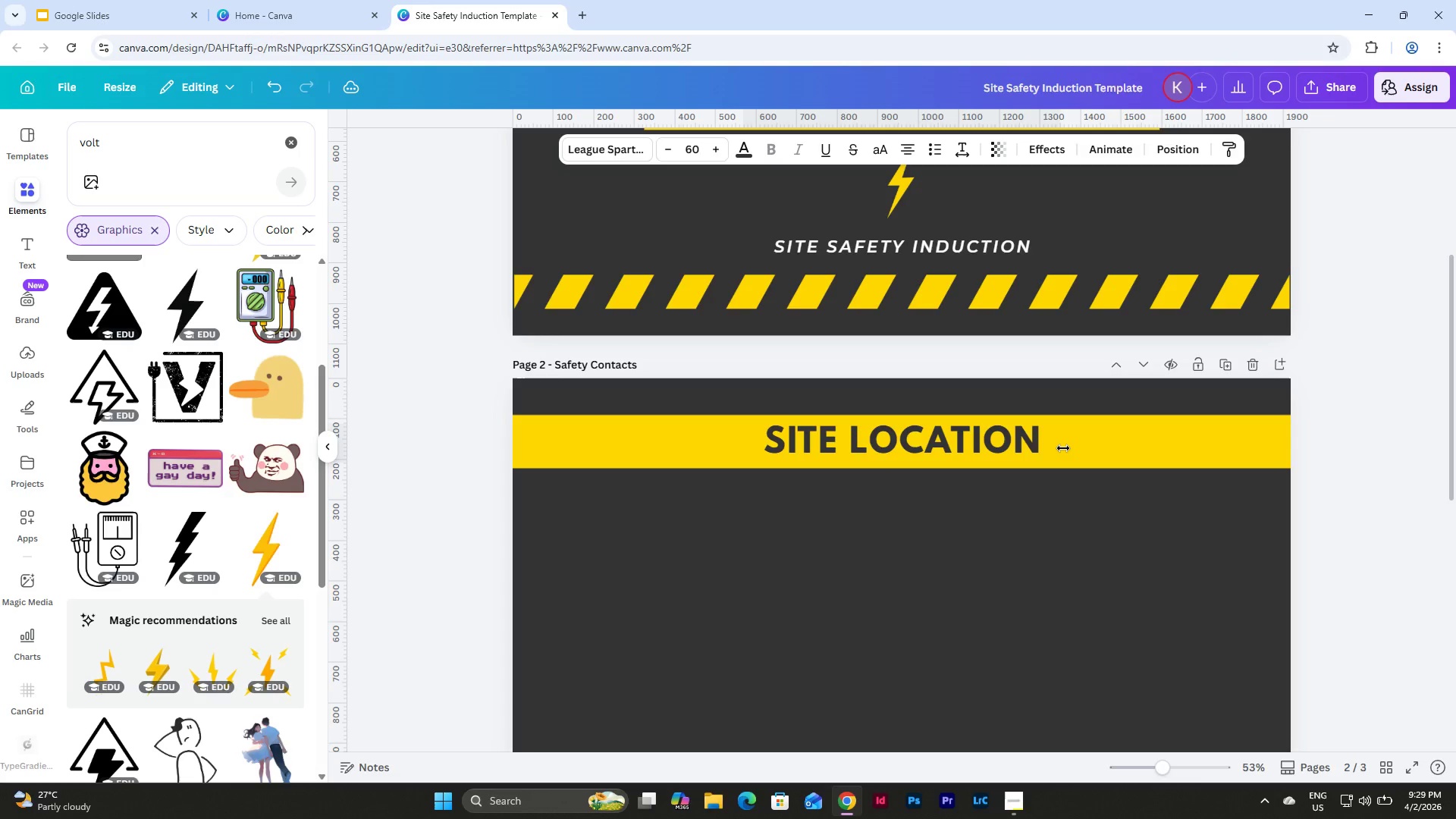 
key(ArrowDown)
 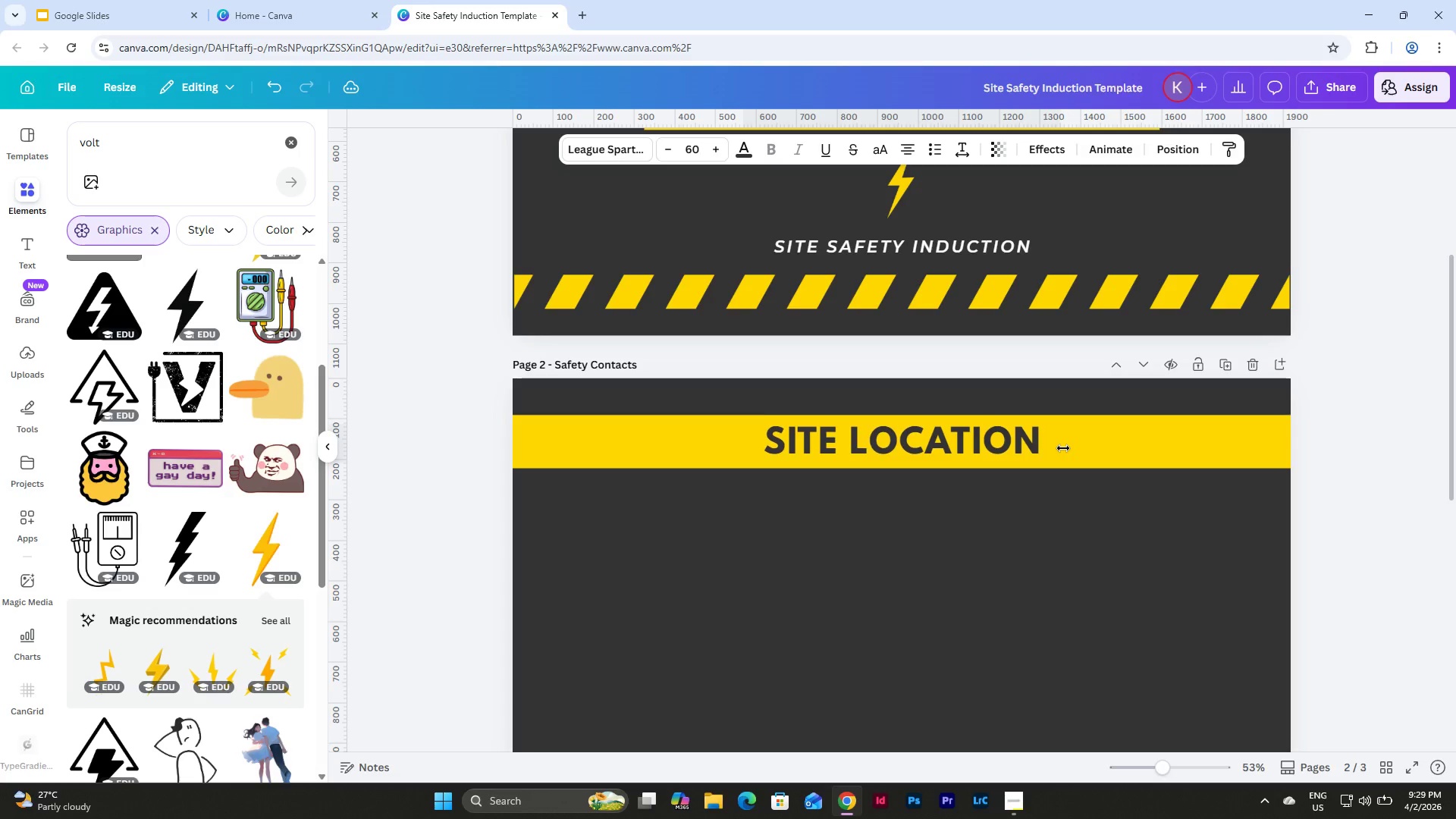 
key(ArrowDown)
 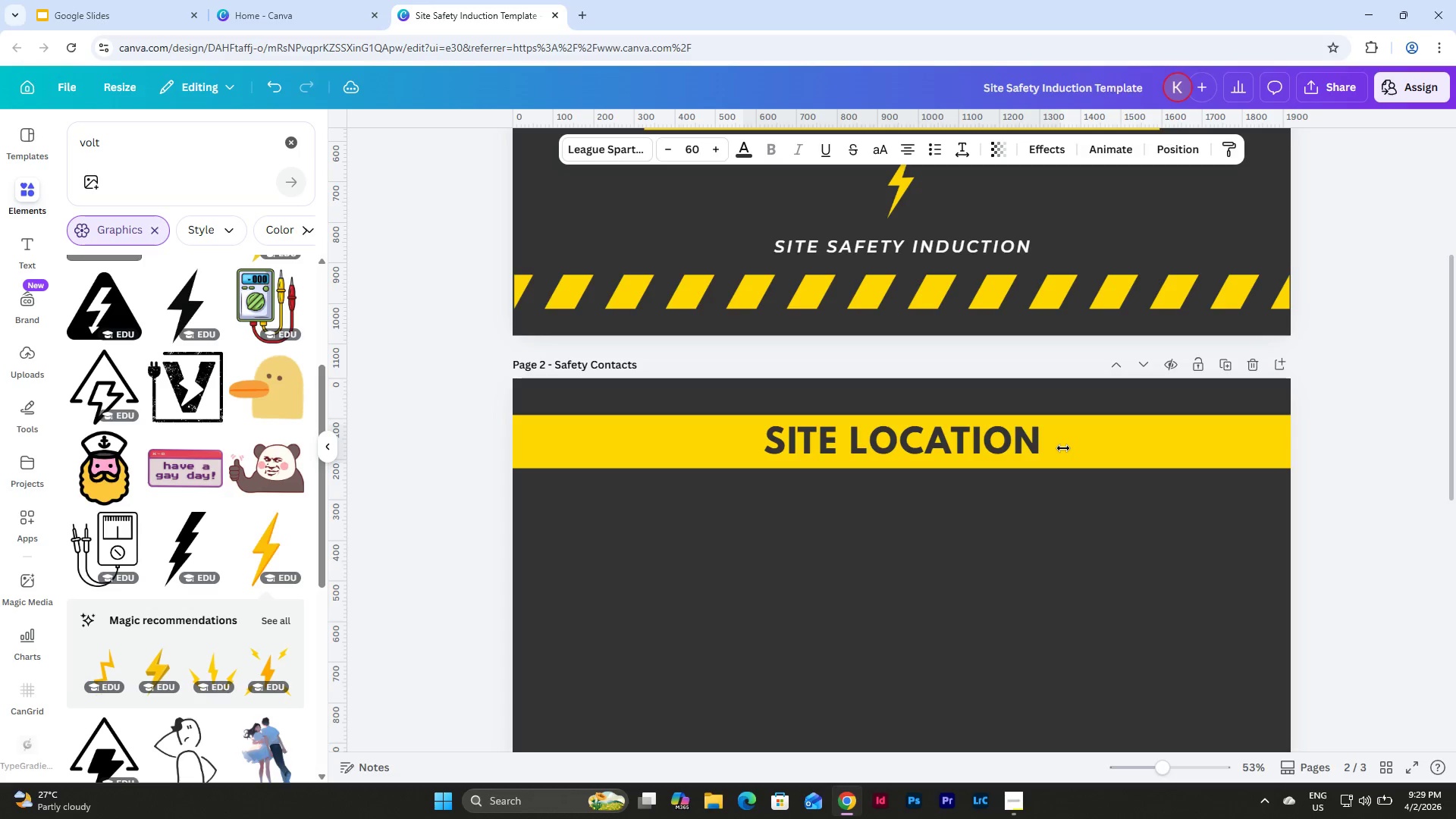 
key(ArrowDown)
 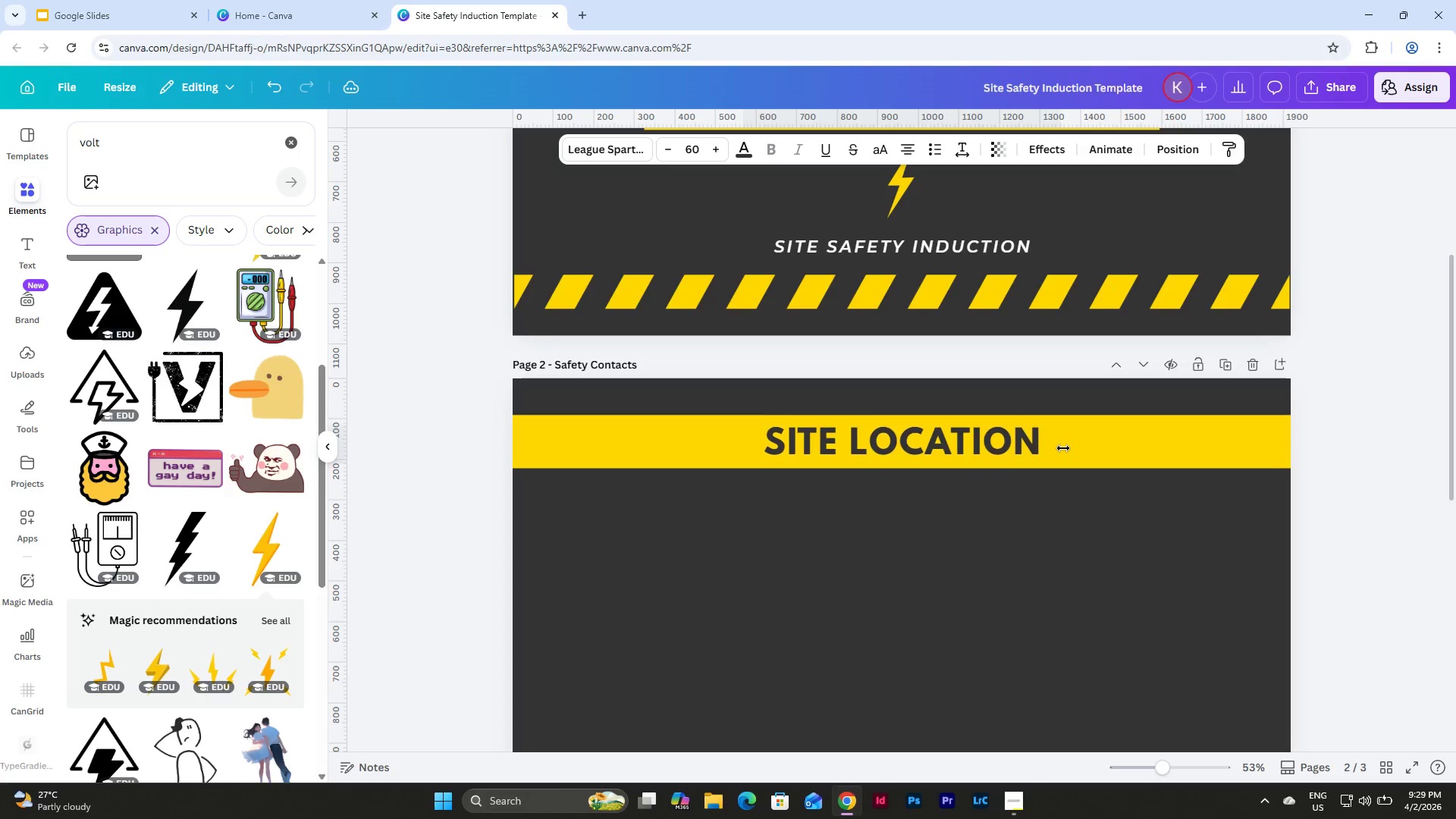 
key(ArrowDown)
 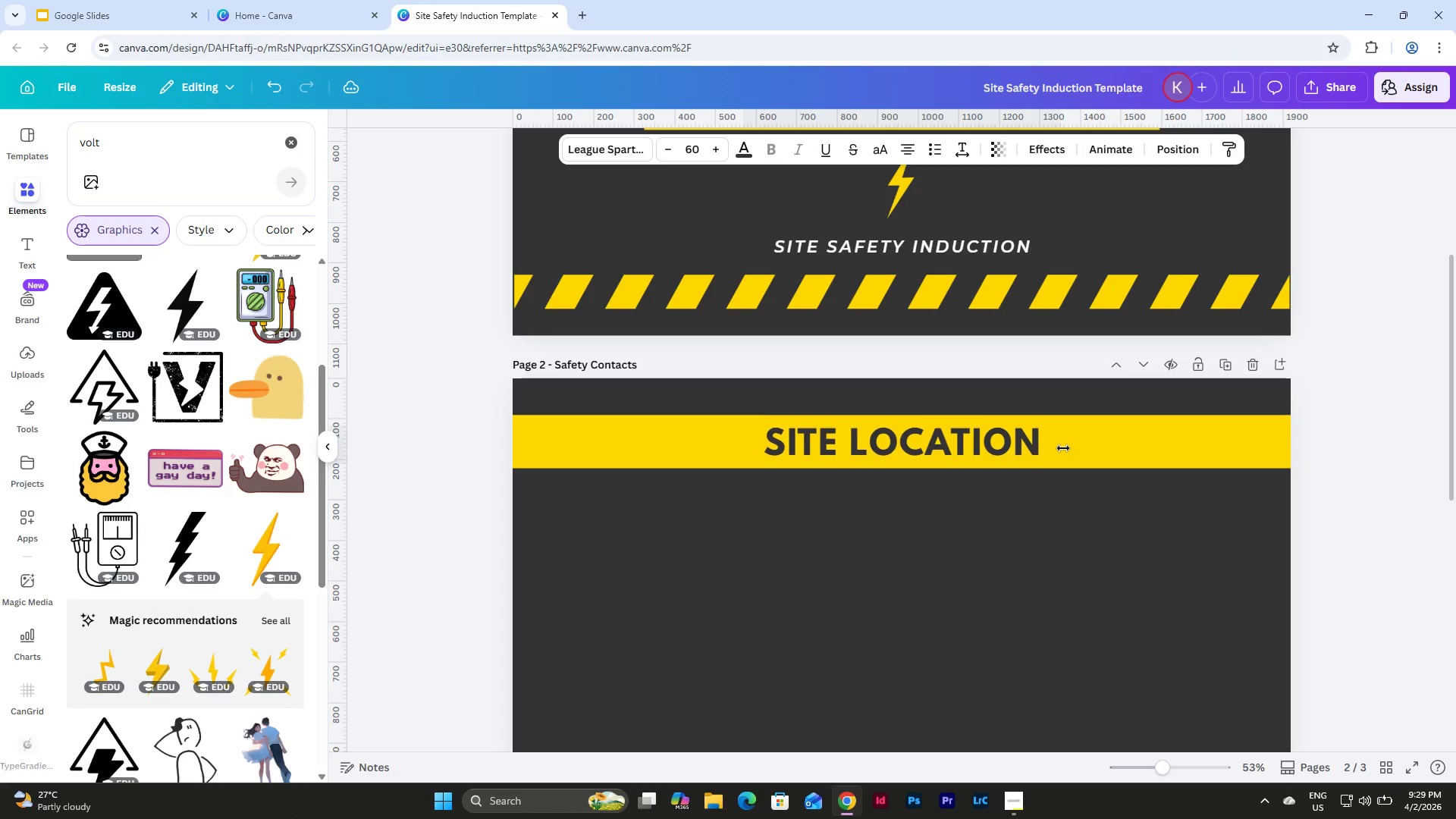 
key(ArrowDown)
 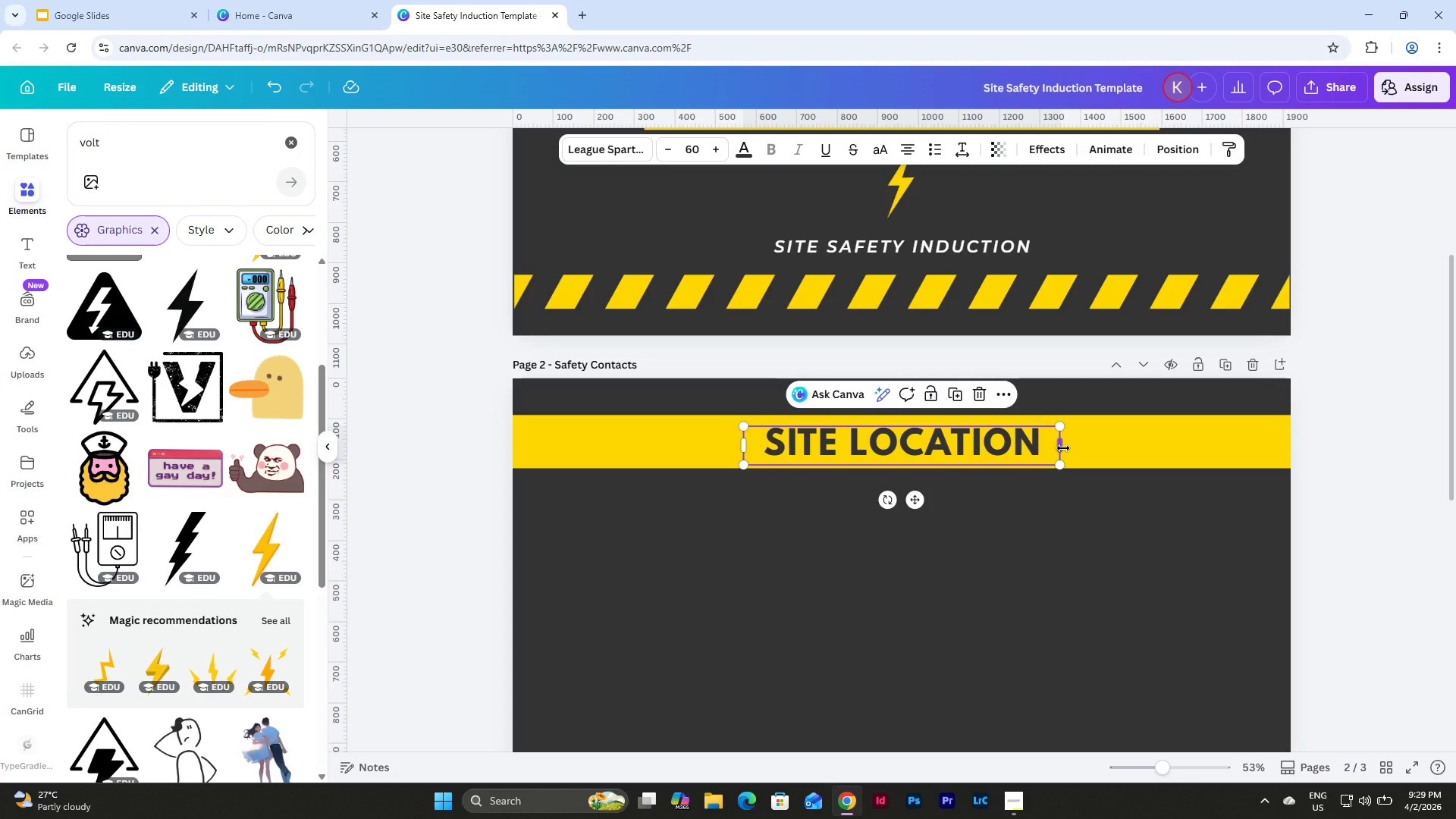 
left_click_drag(start_coordinate=[1063, 448], to_coordinate=[1298, 443])
 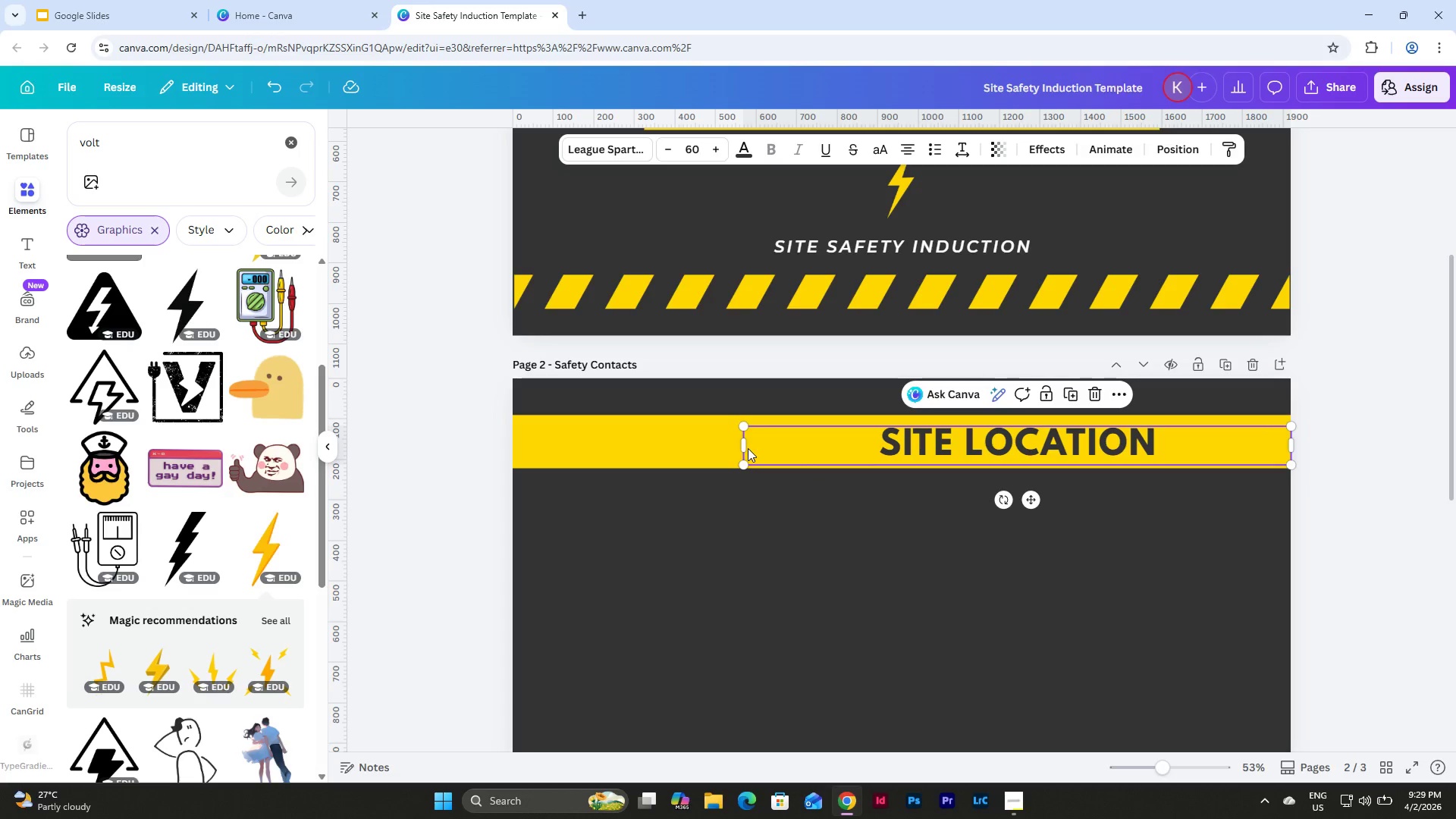 
left_click([744, 445])
 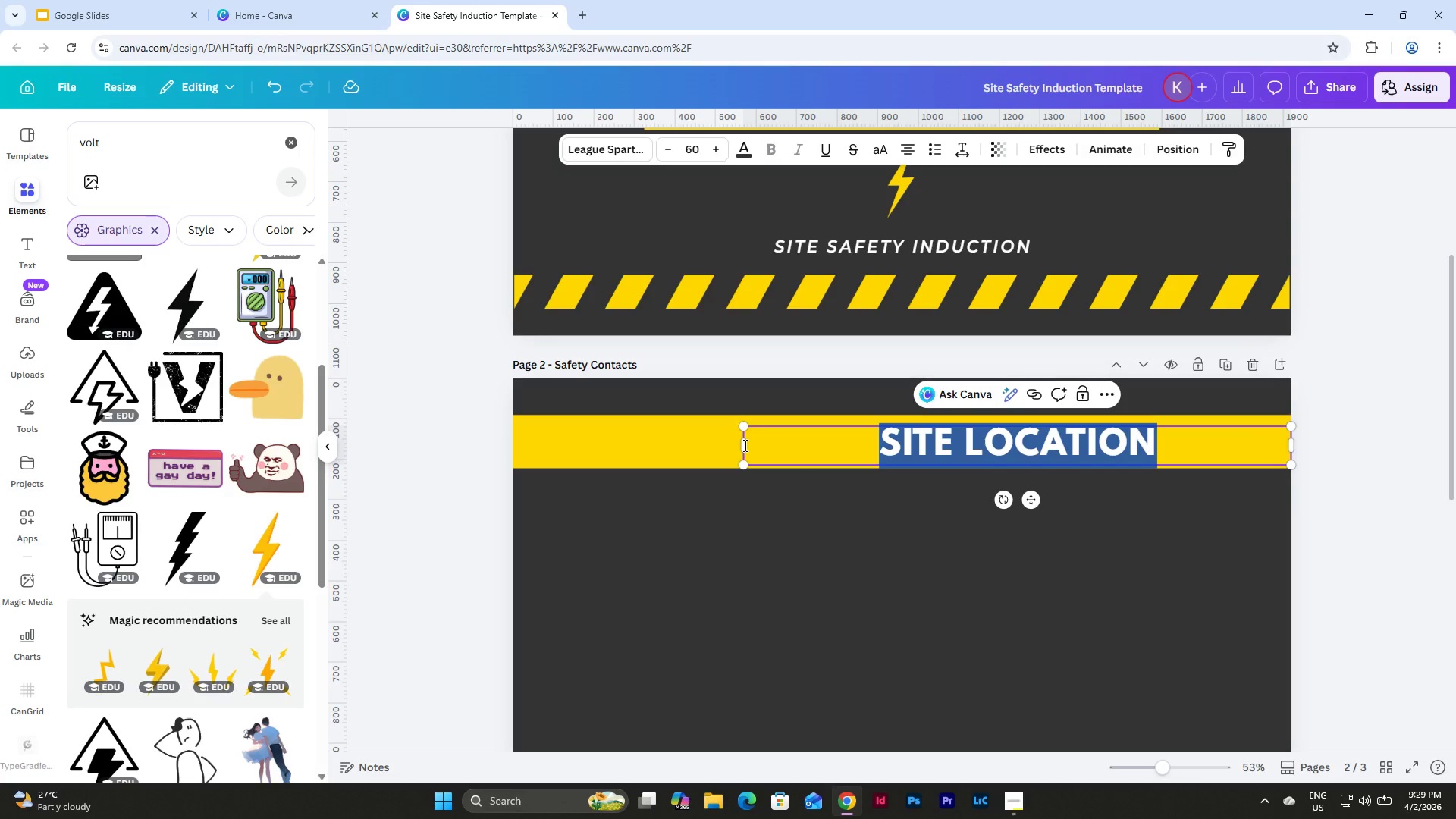 
left_click_drag(start_coordinate=[742, 445], to_coordinate=[510, 435])
 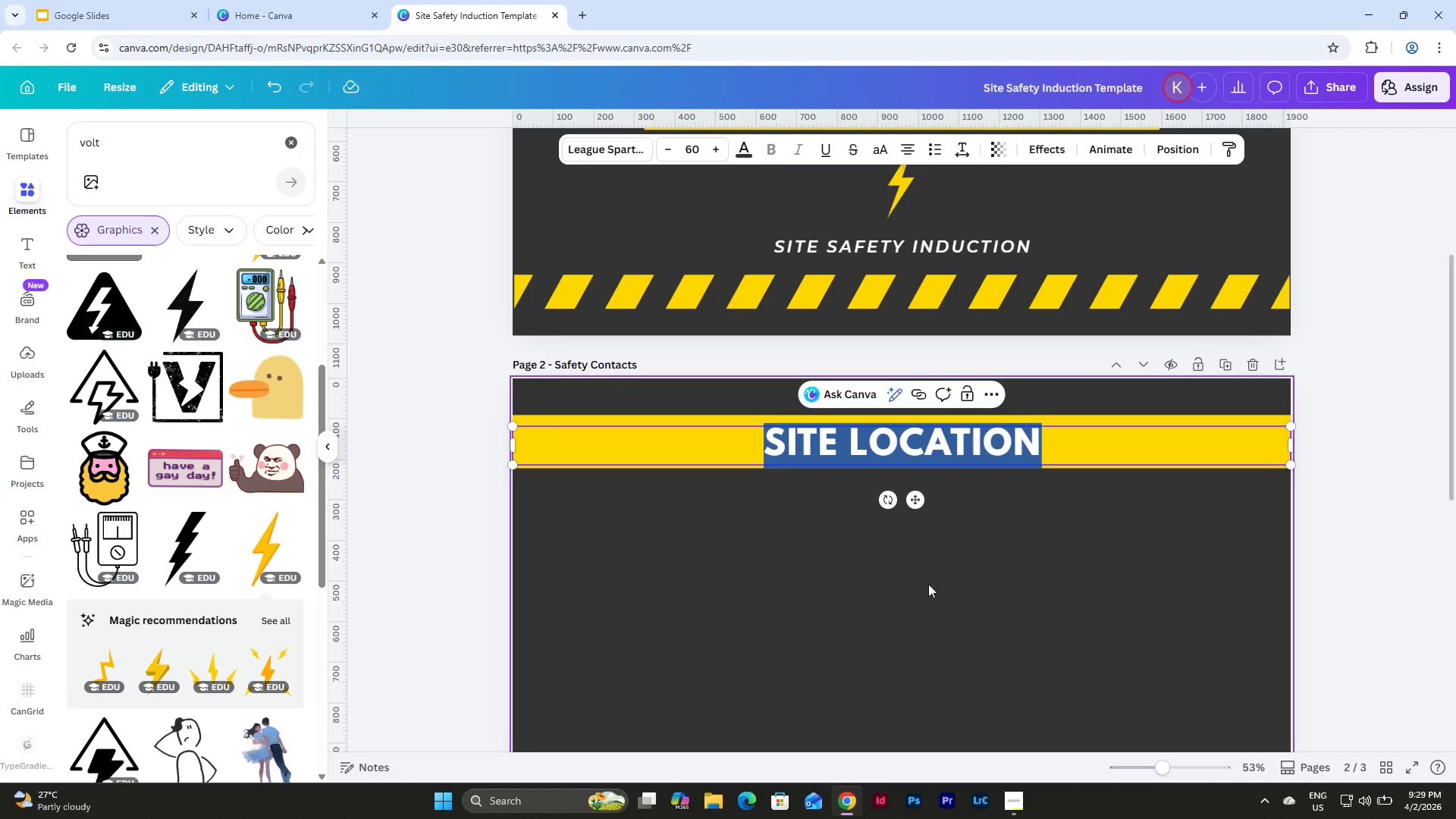 
left_click([928, 584])
 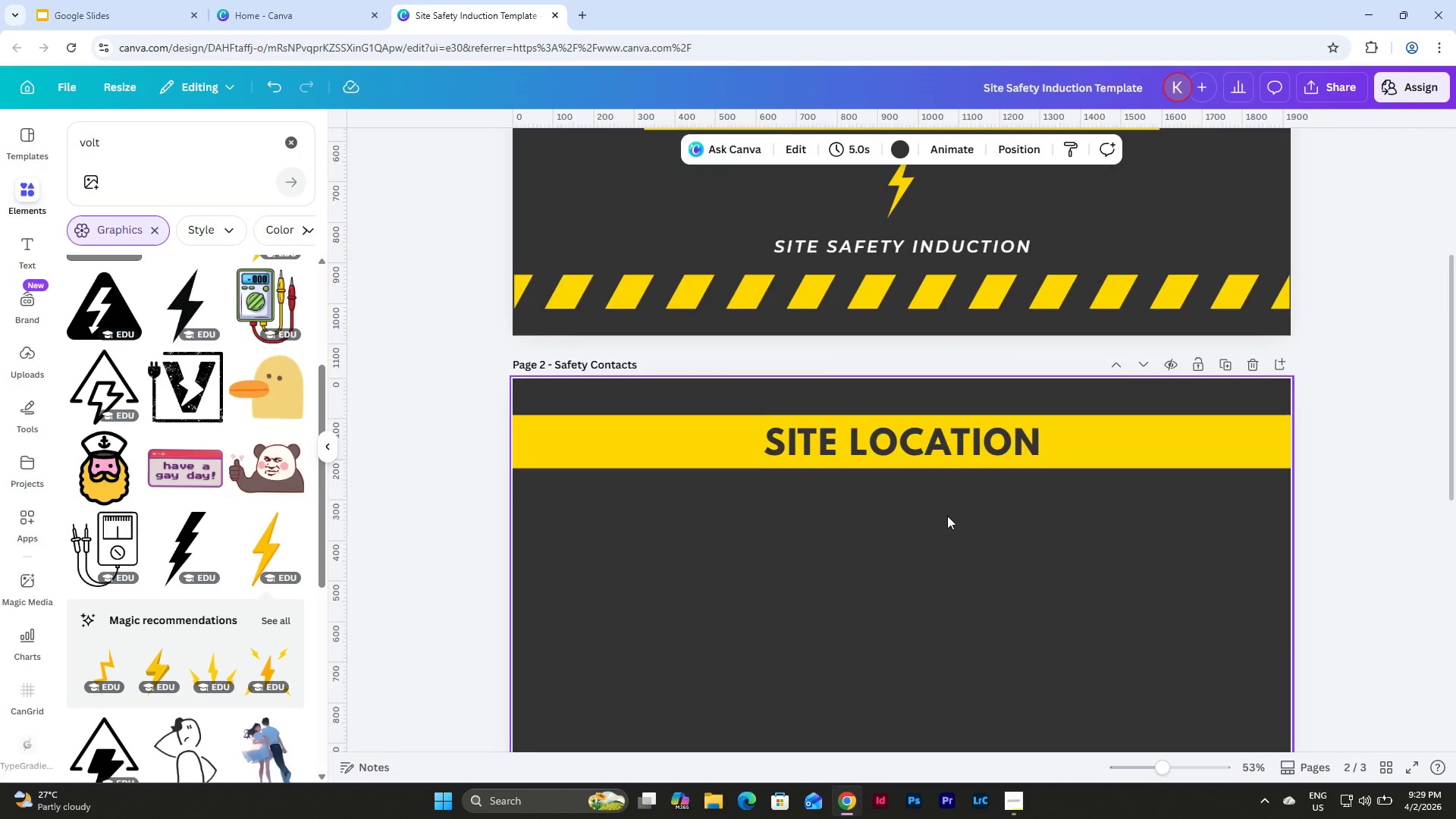 
scroll: coordinate [947, 516], scroll_direction: down, amount: 3.0
 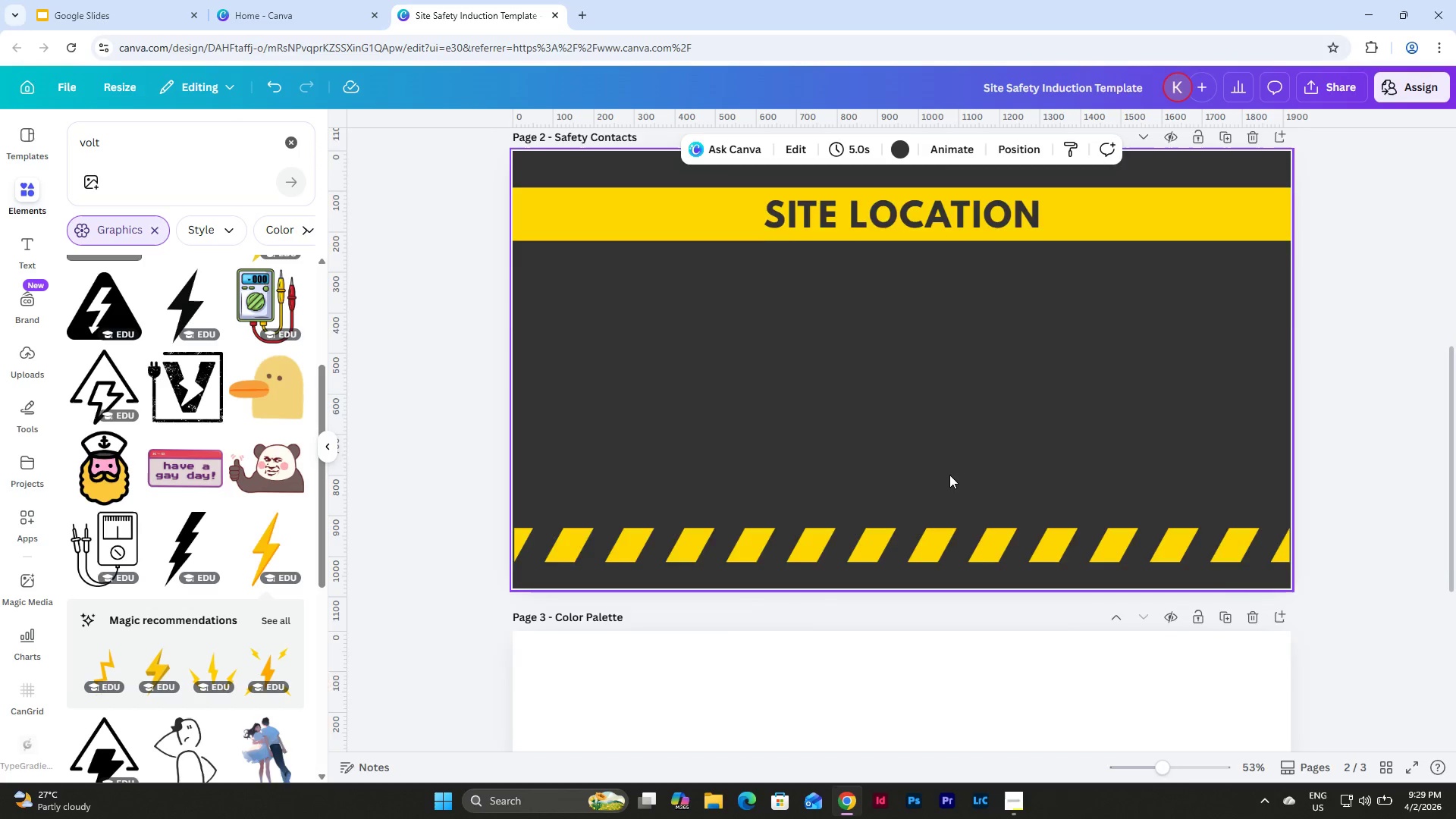 
scroll: coordinate [949, 475], scroll_direction: up, amount: 5.0
 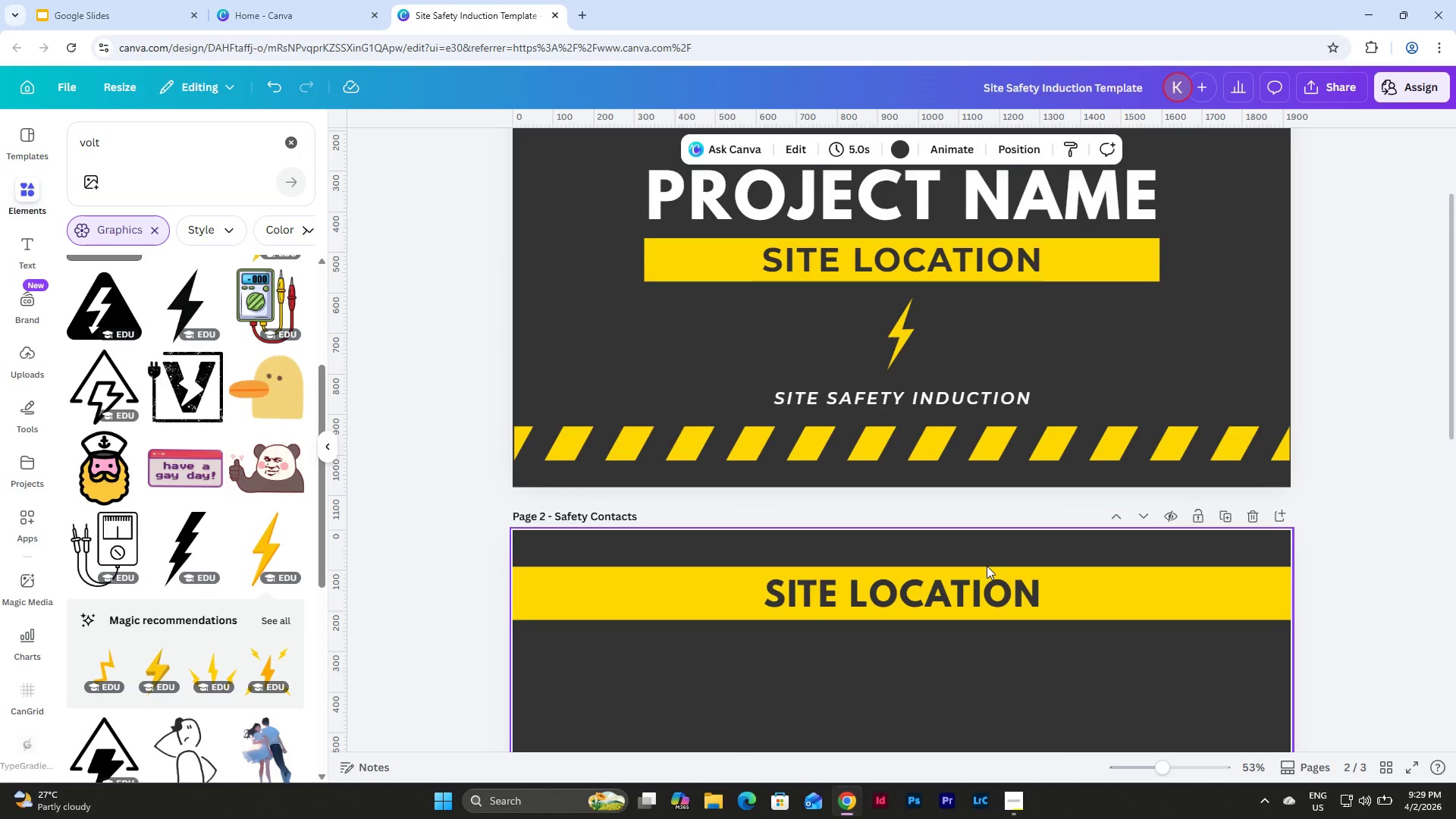 
scroll: coordinate [987, 566], scroll_direction: down, amount: 3.0
 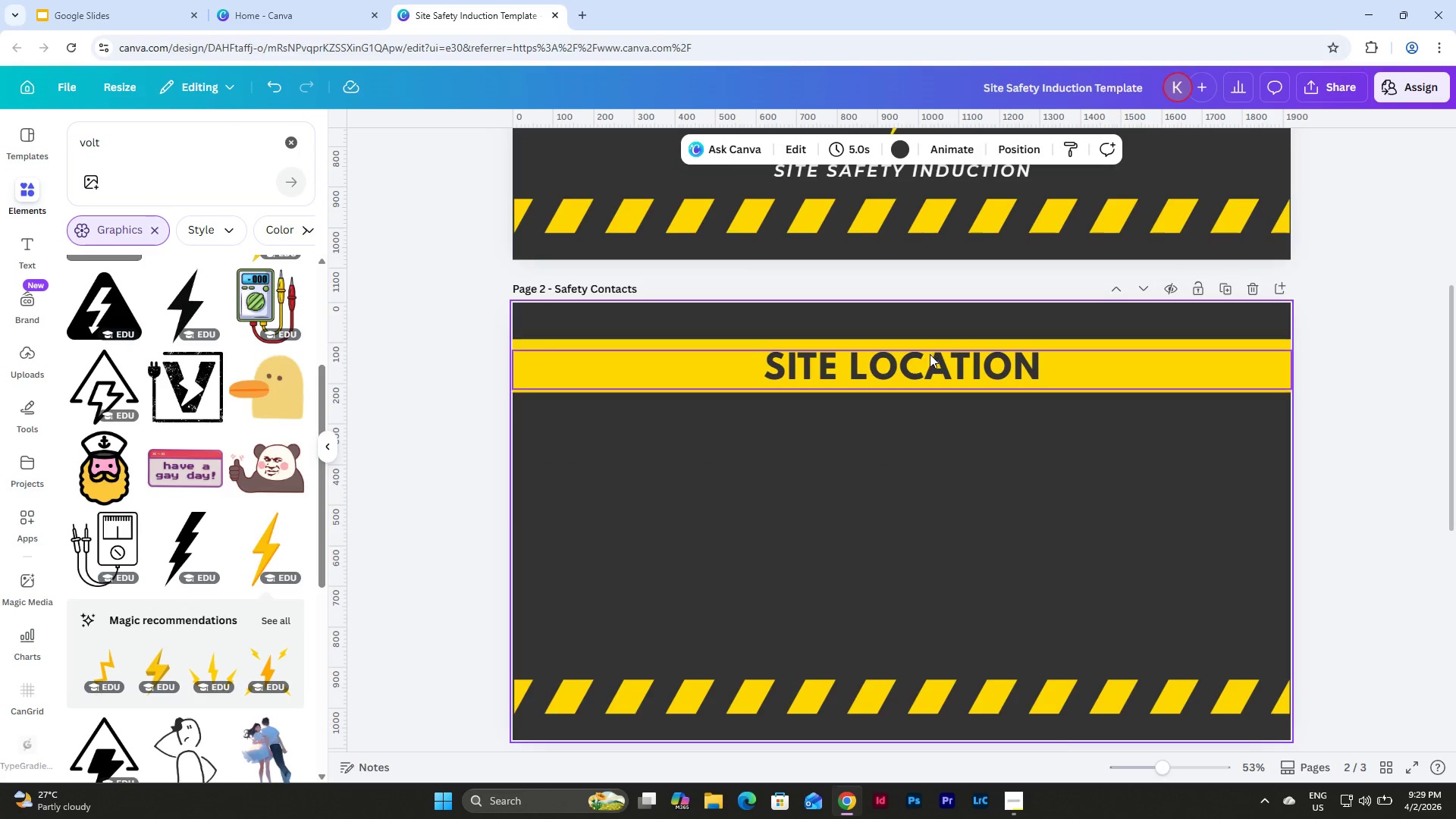 
double_click([930, 354])
 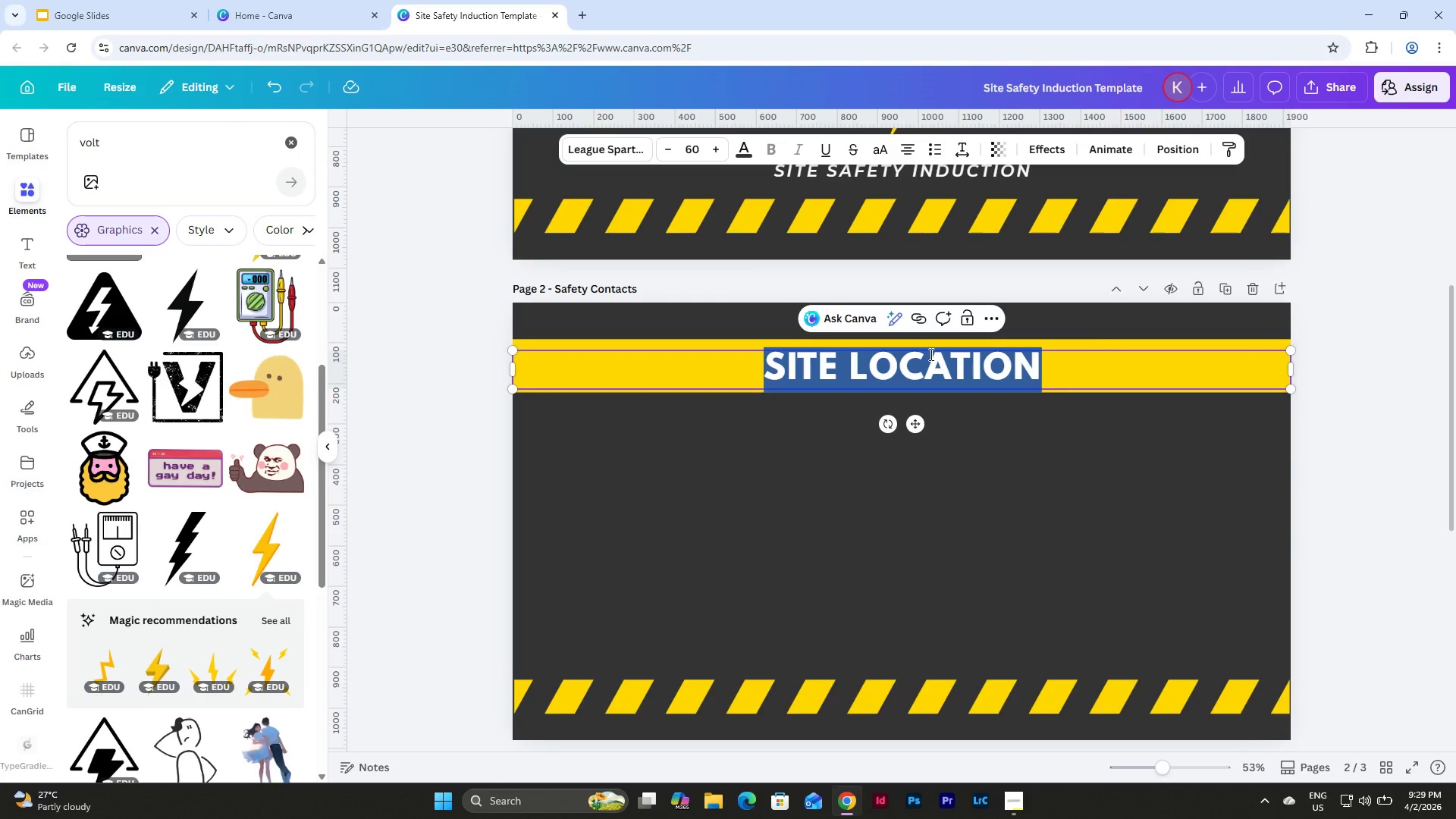 
type(SAFETY CONTACTS)
 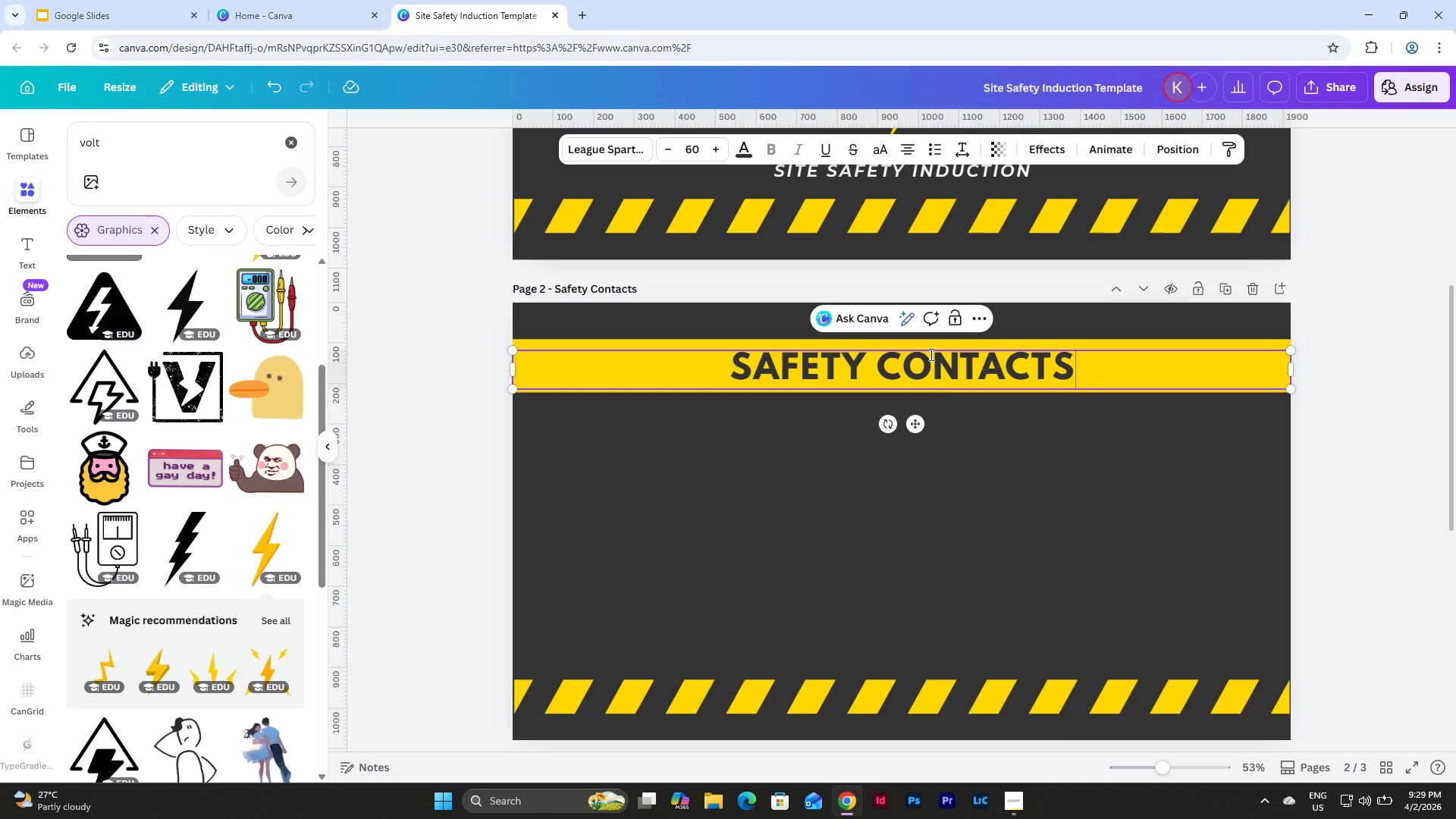 
left_click([974, 494])
 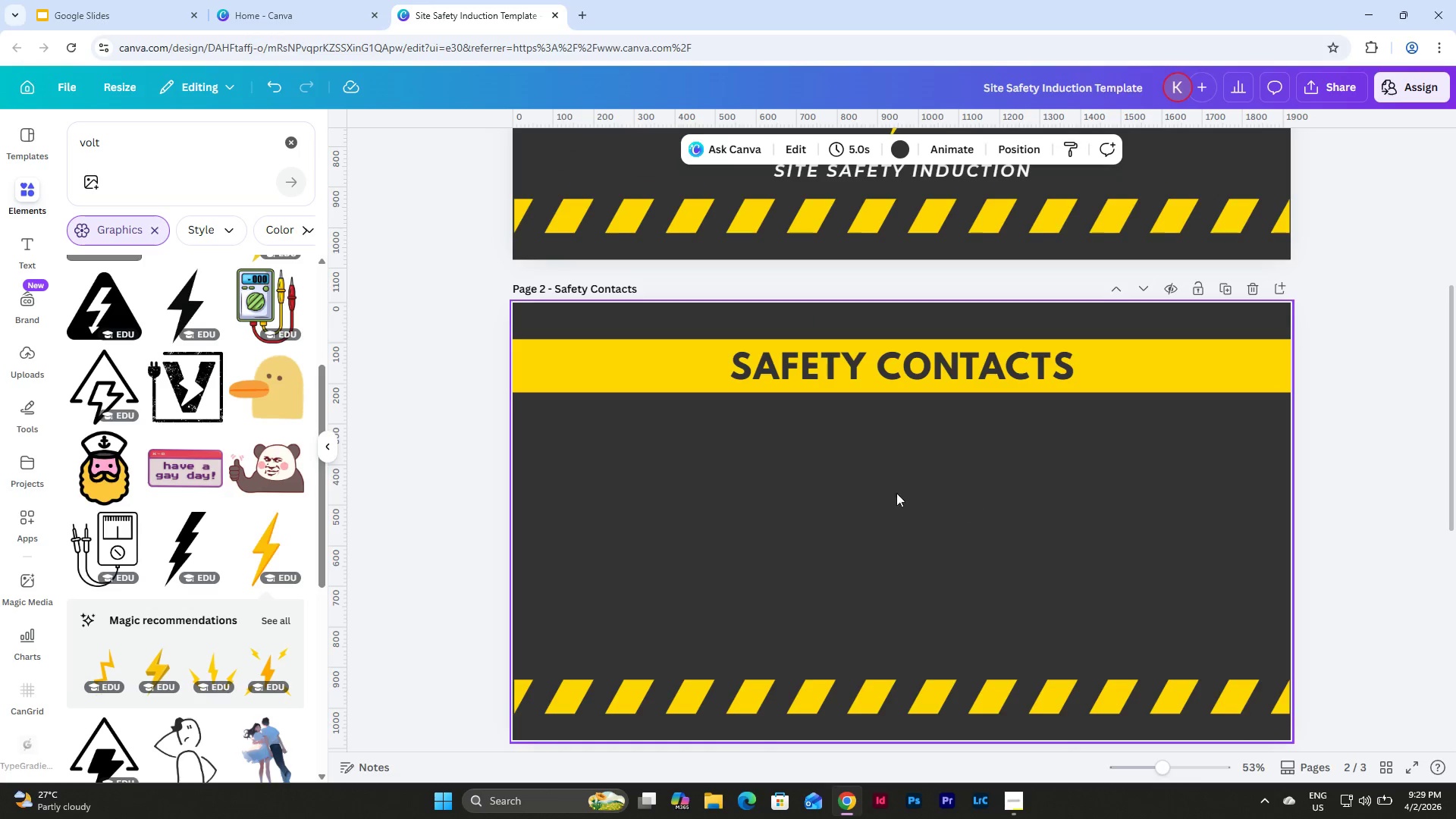 
scroll: coordinate [814, 358], scroll_direction: up, amount: 5.0
 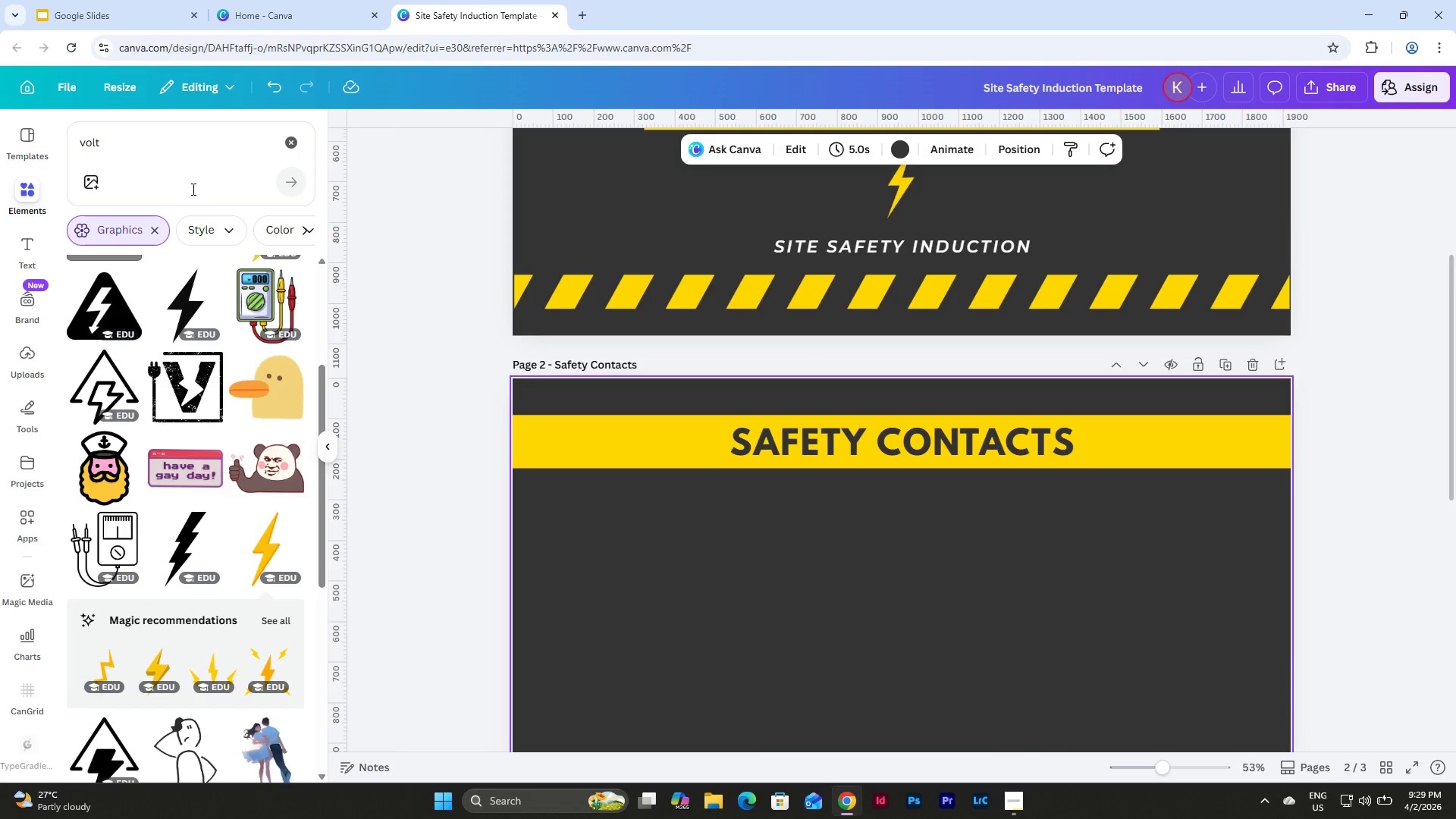 
left_click([185, 126])
 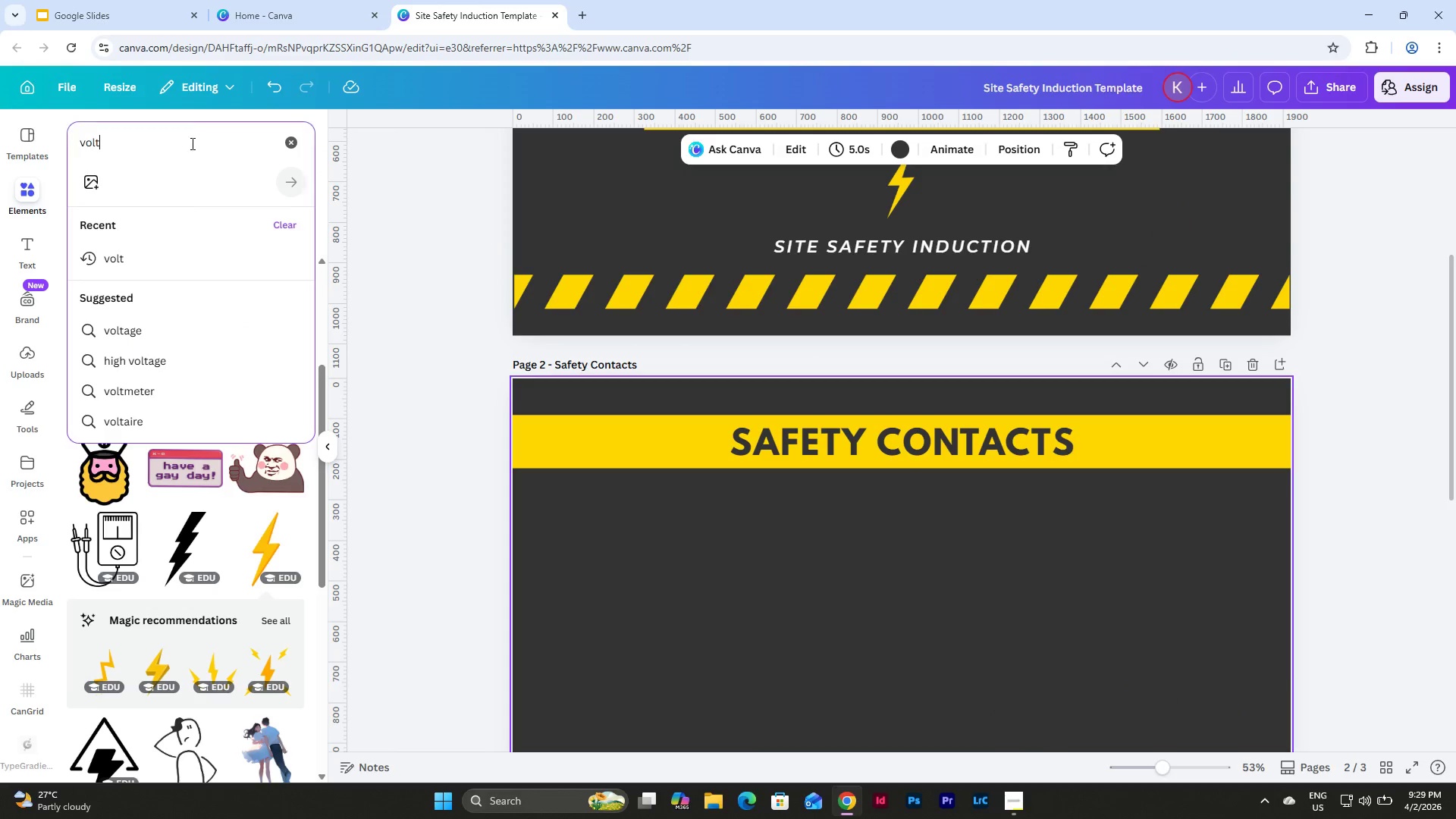 
left_click_drag(start_coordinate=[176, 144], to_coordinate=[58, 145])
 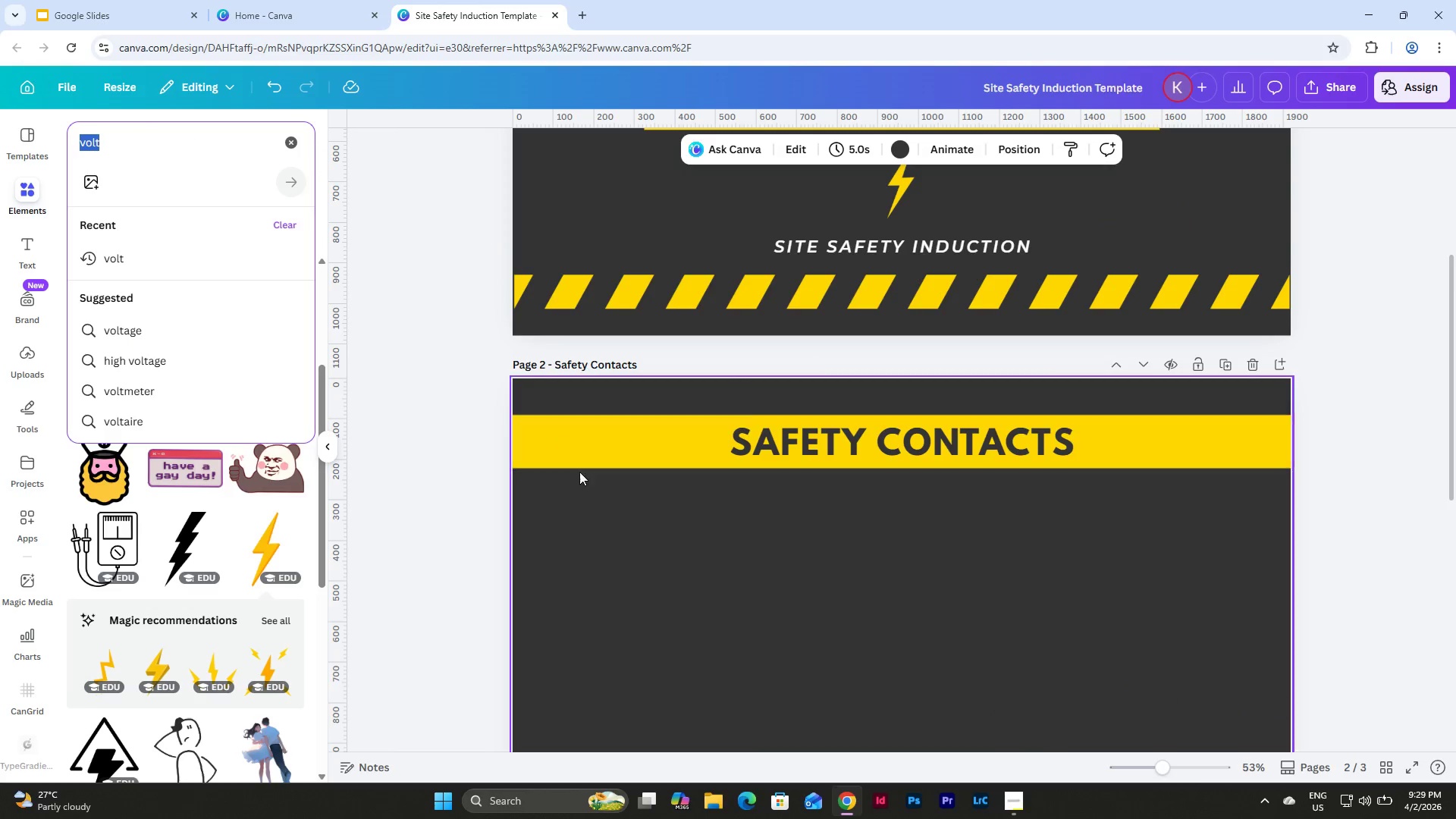 
left_click([587, 449])
 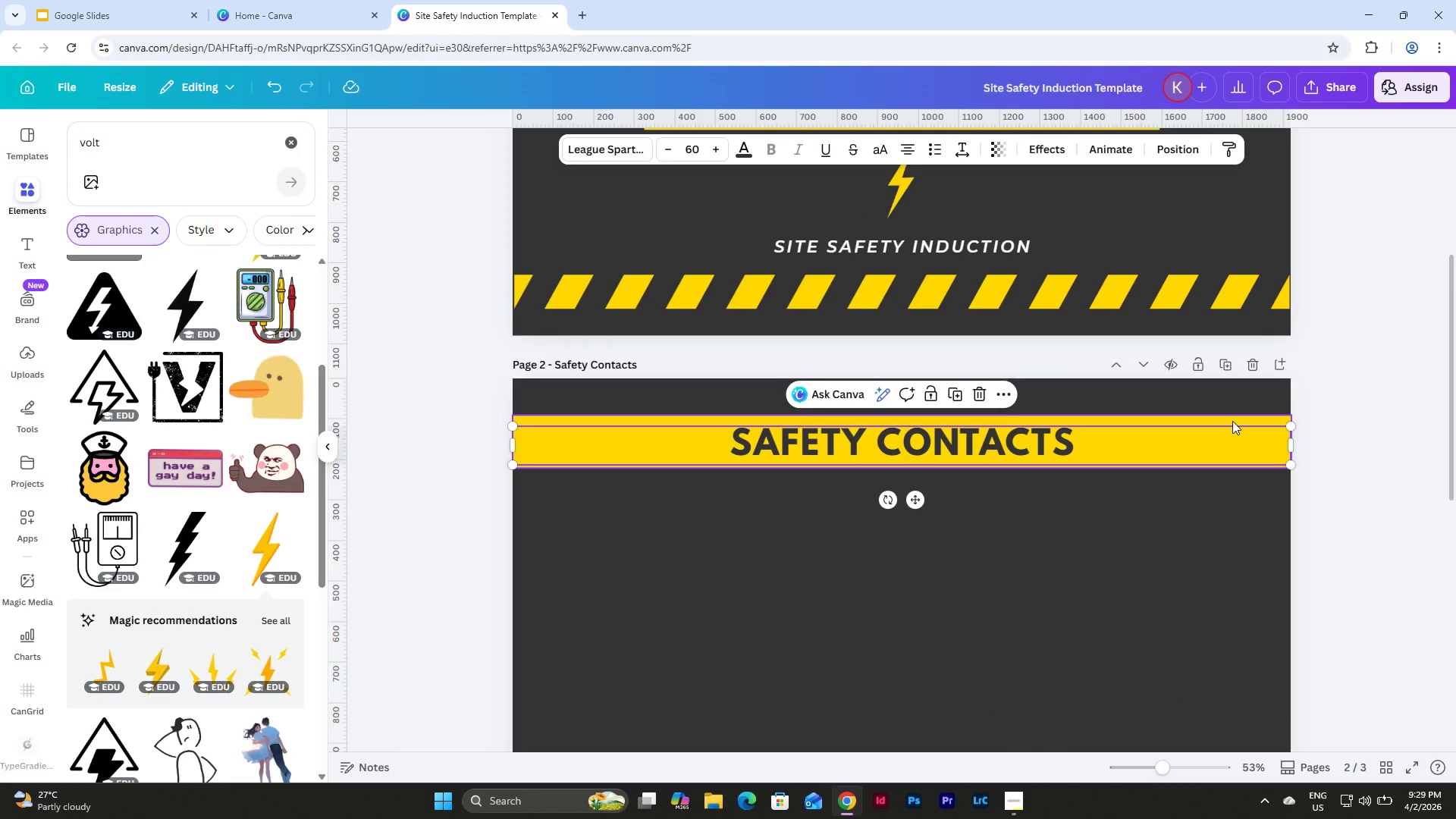 
left_click([1232, 421])
 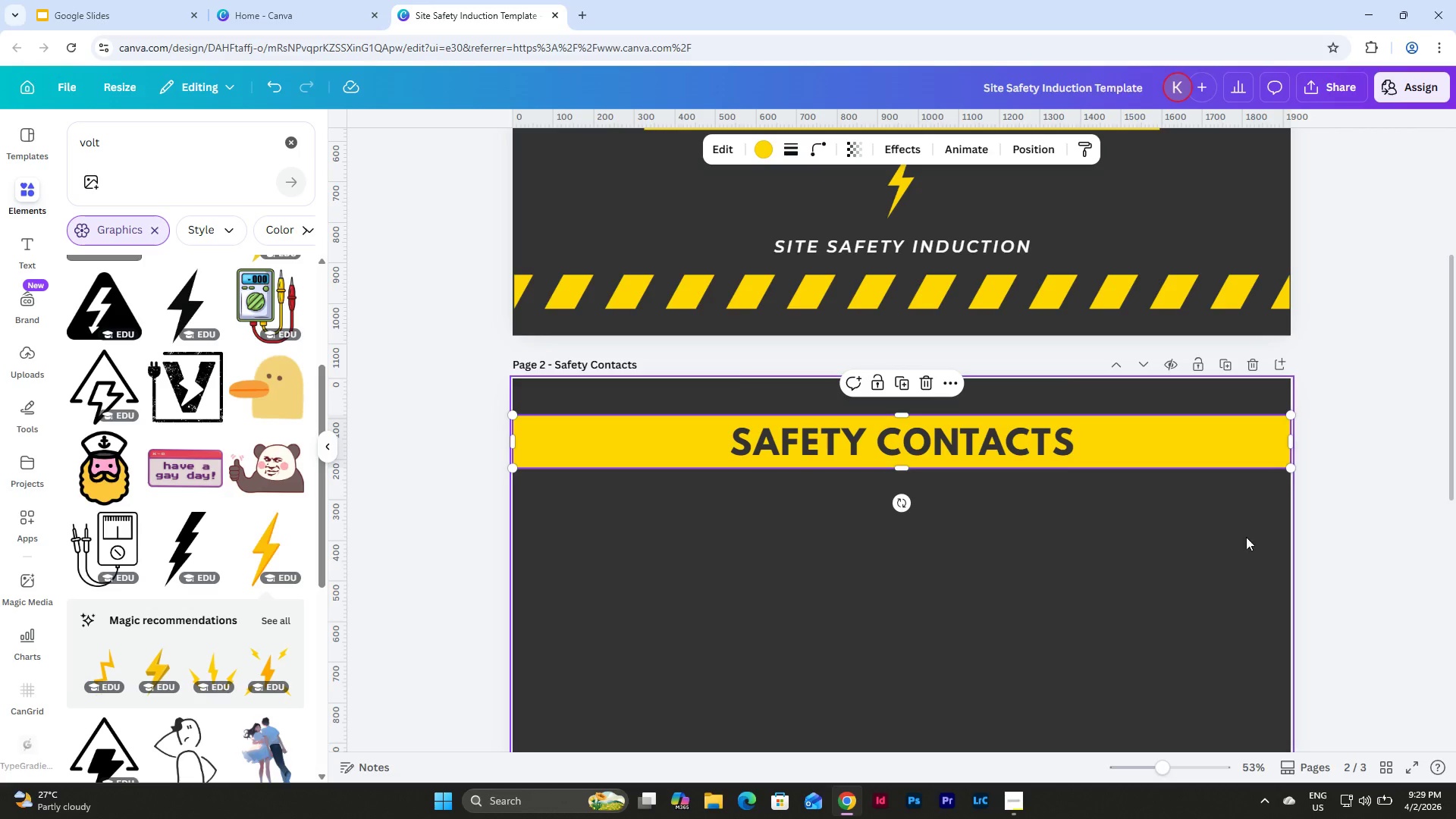 
left_click_drag(start_coordinate=[1244, 537], to_coordinate=[999, 438])
 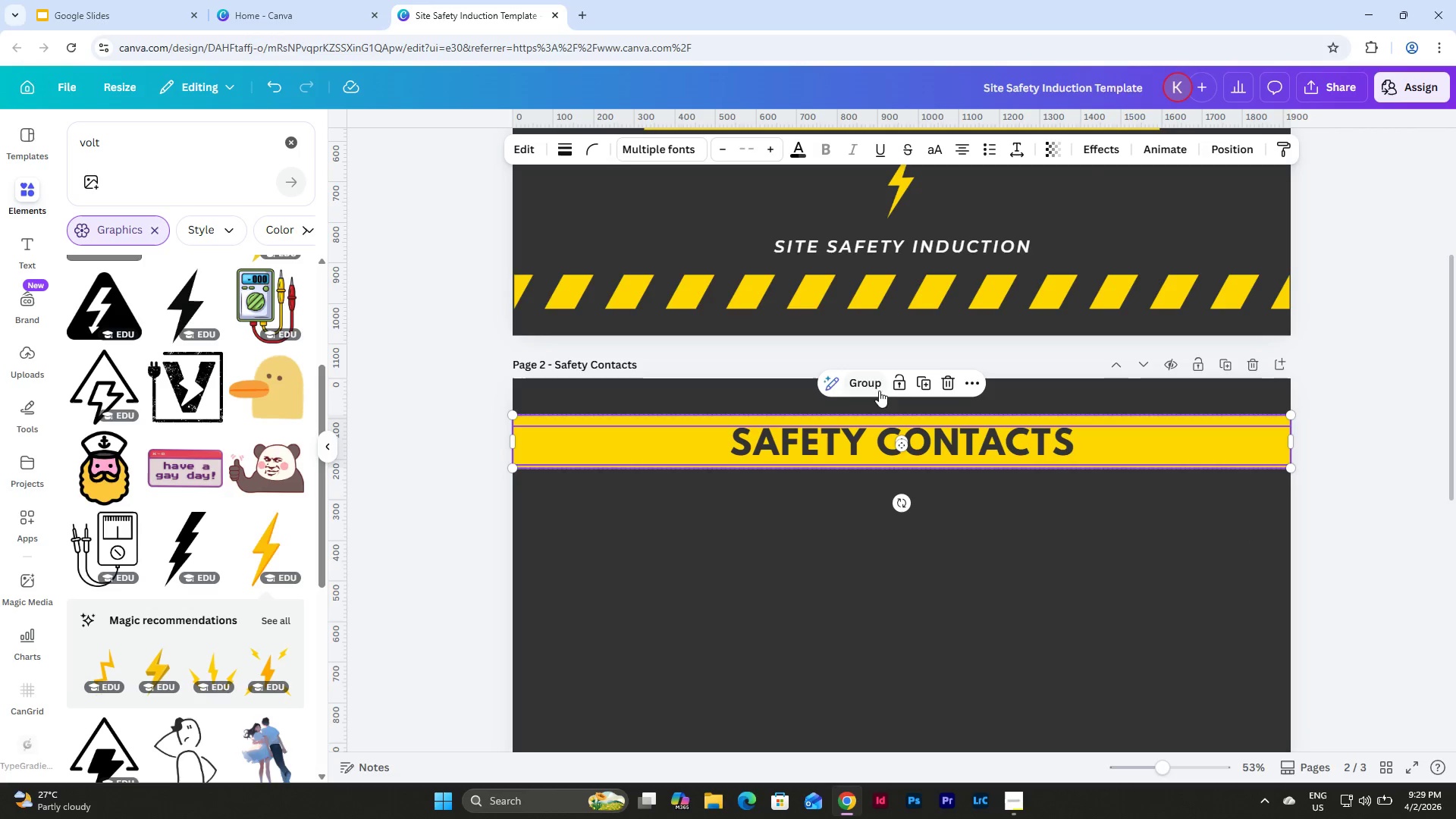 
left_click([857, 383])
 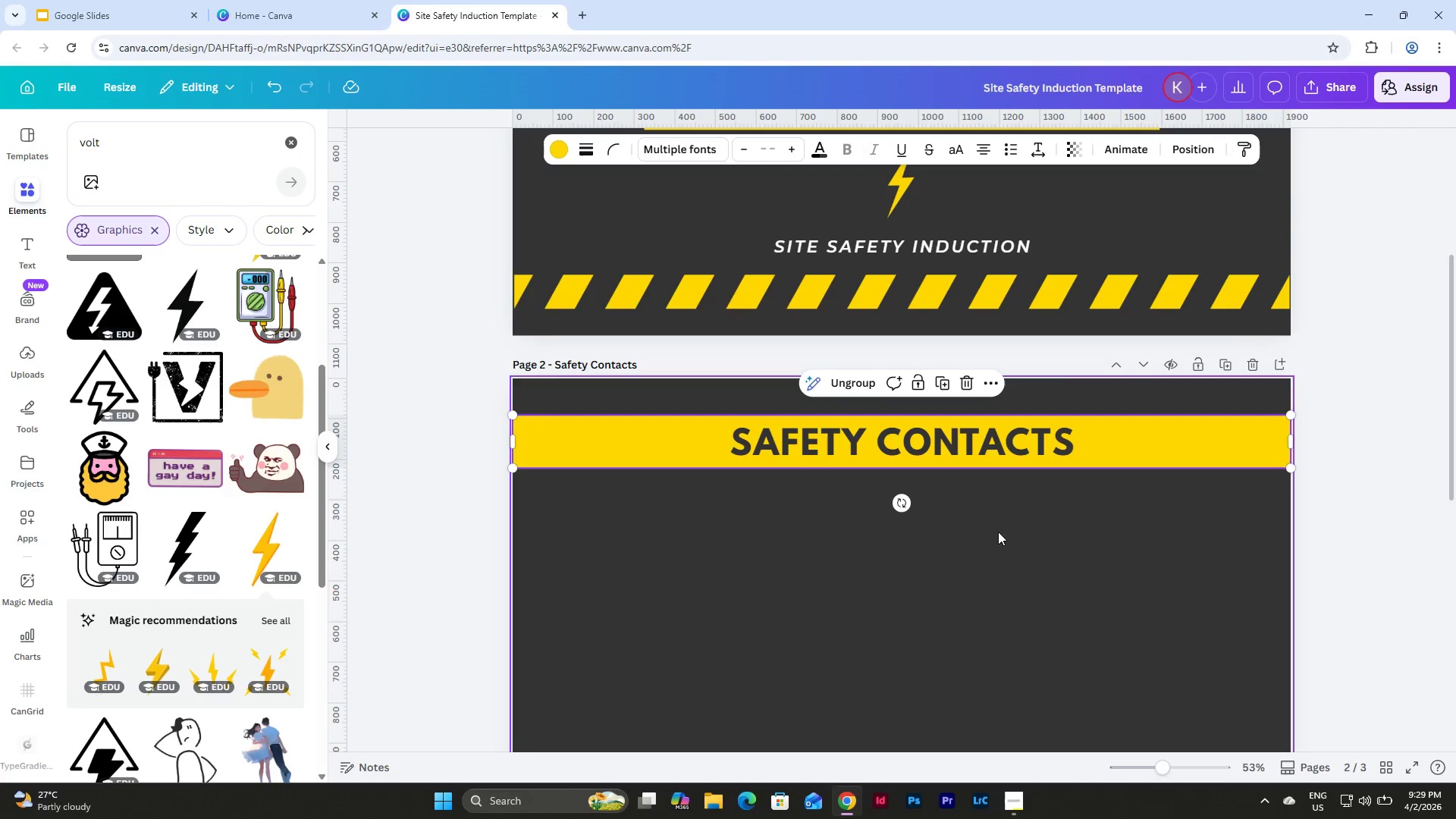 
left_click([1004, 539])
 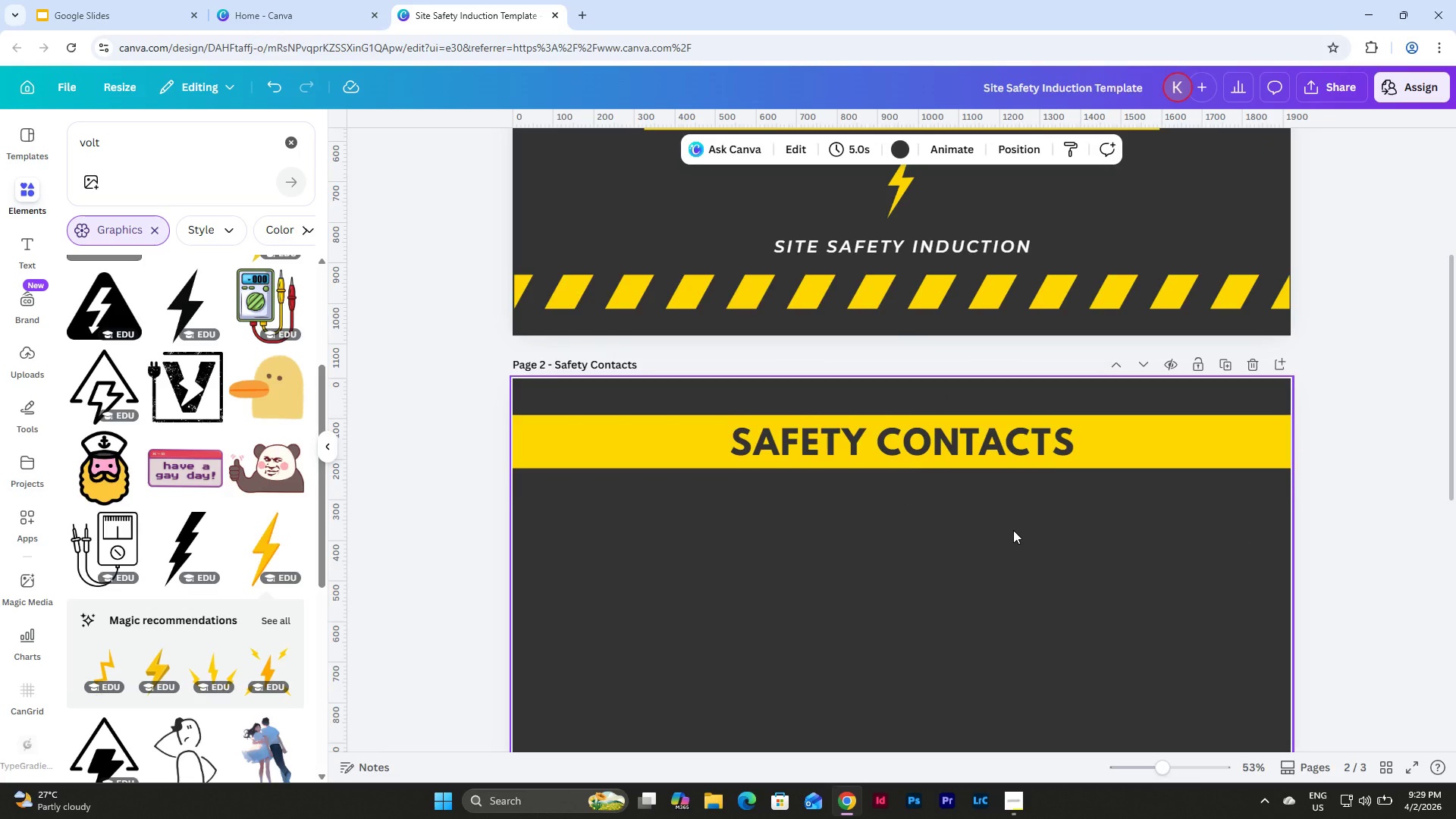 
scroll: coordinate [1013, 530], scroll_direction: up, amount: 6.0
 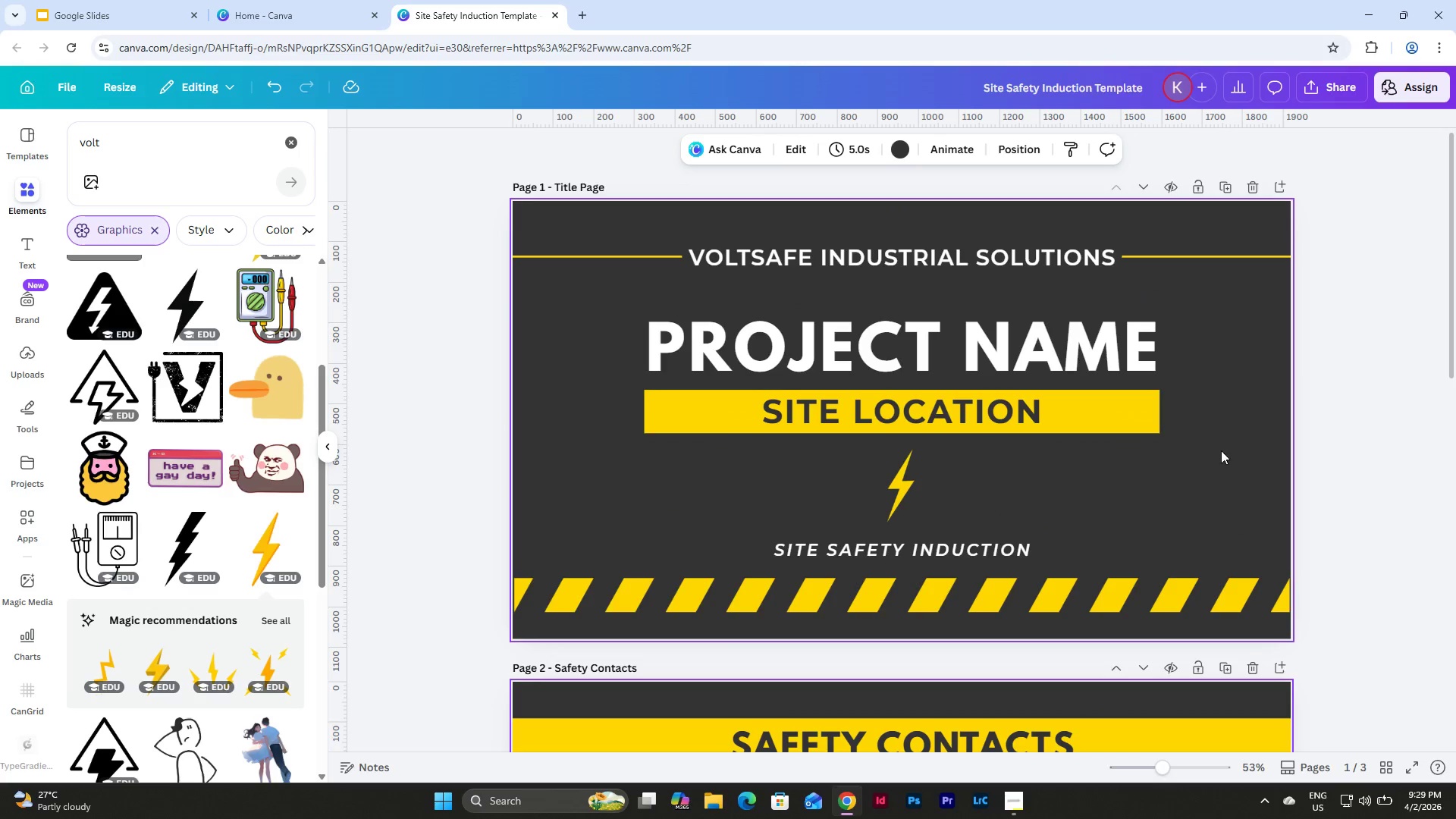 
left_click_drag(start_coordinate=[1203, 466], to_coordinate=[1040, 408])
 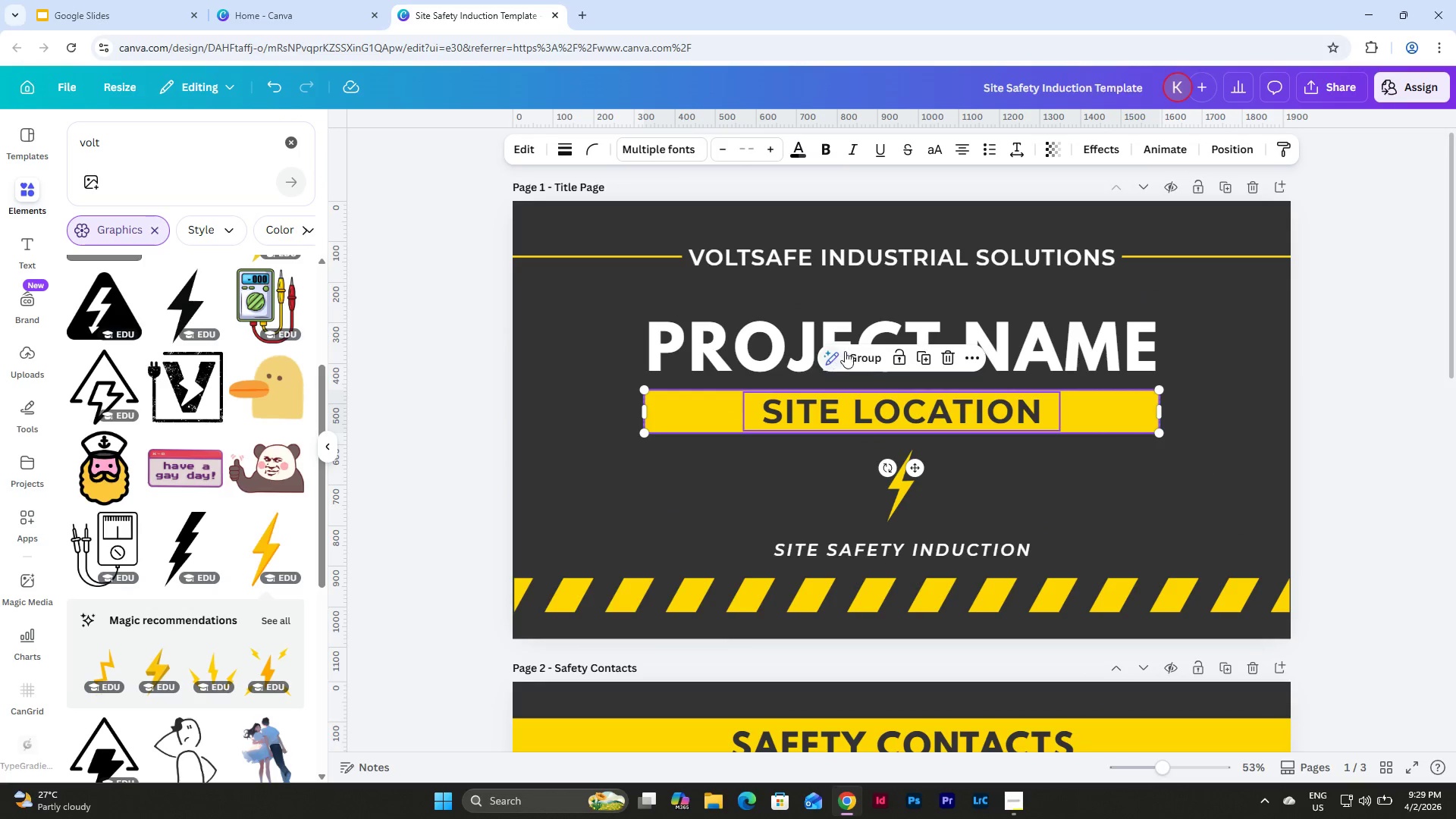 
left_click([868, 352])
 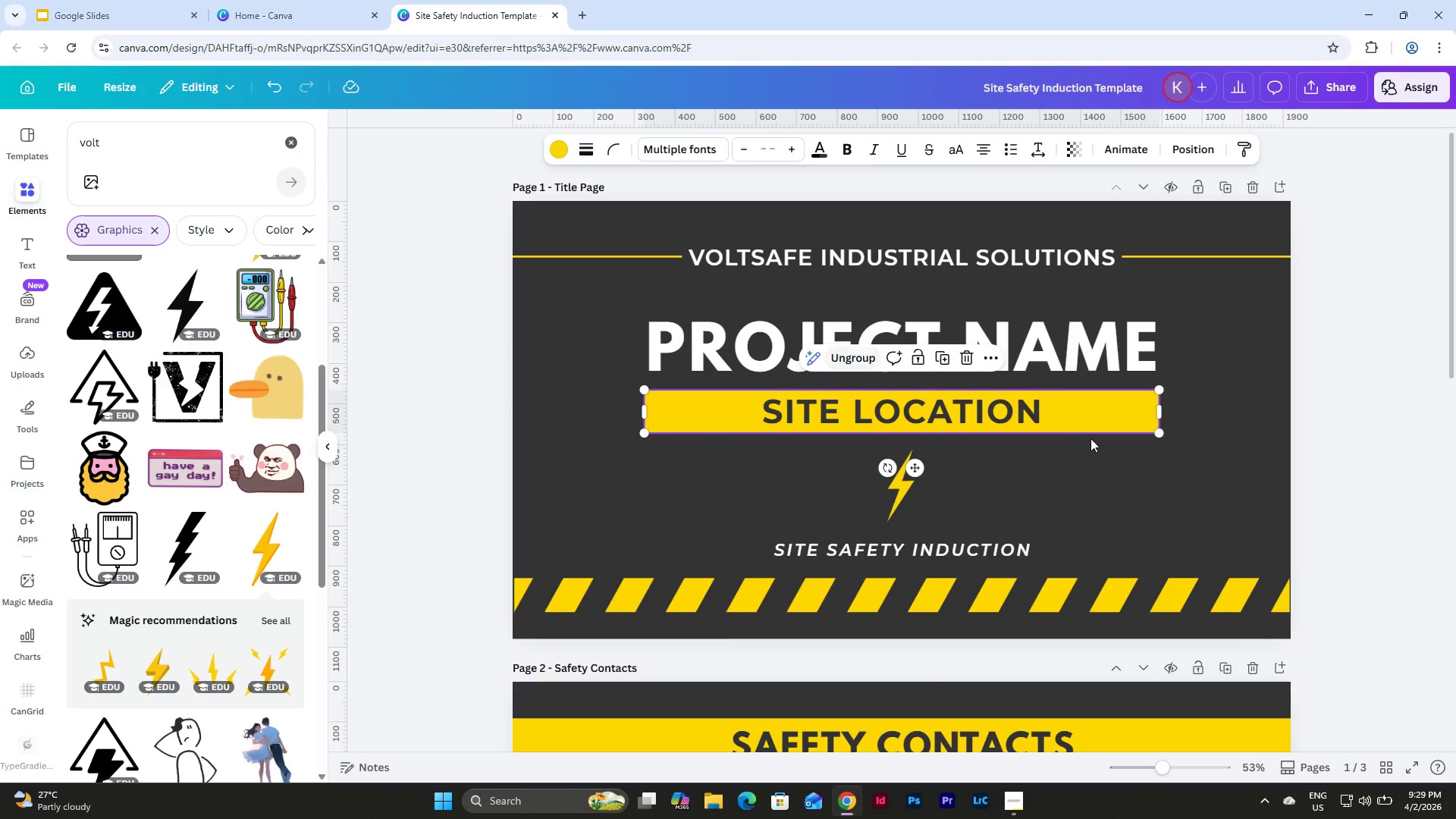 
left_click([1166, 470])
 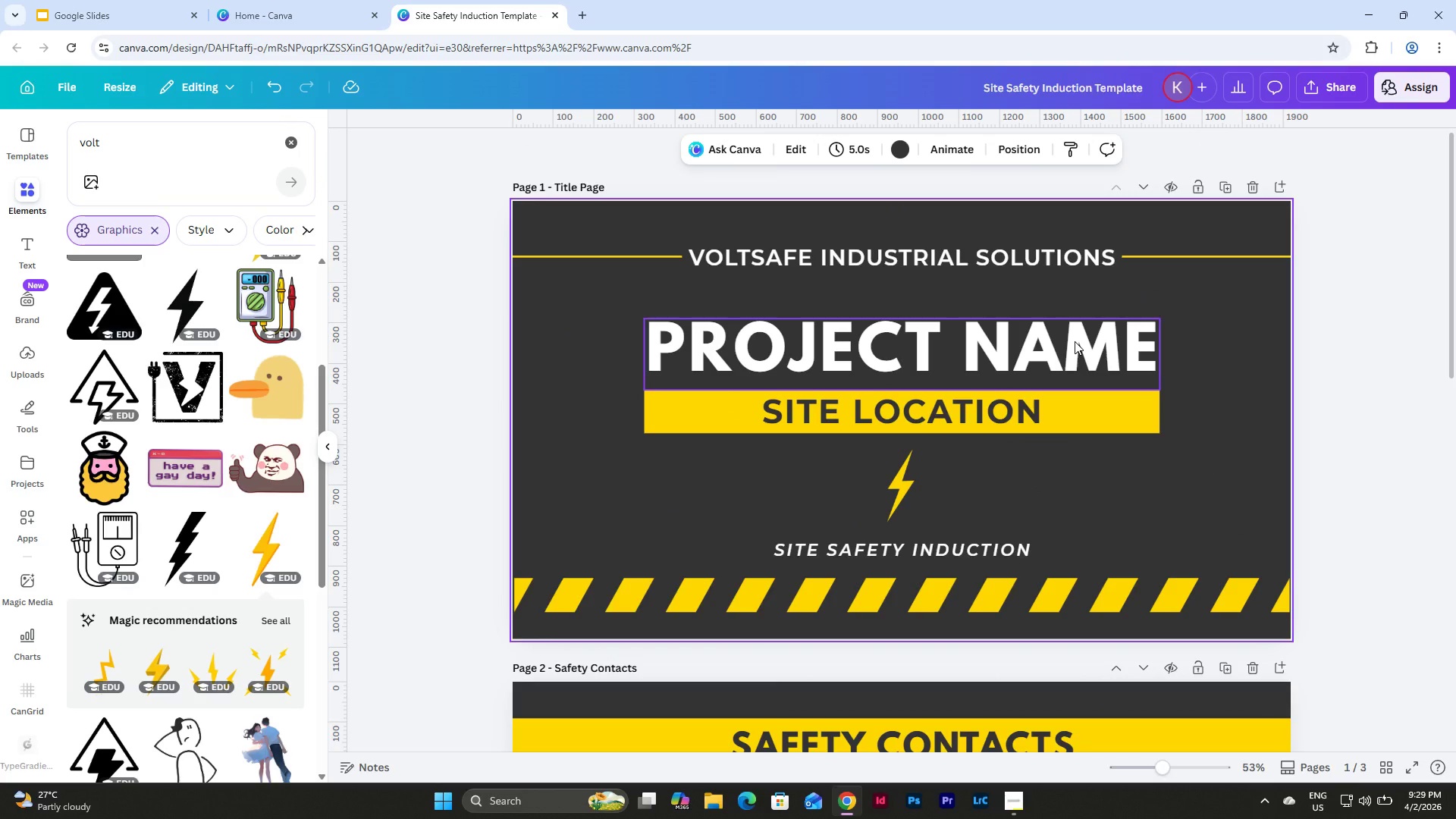 
scroll: coordinate [1183, 455], scroll_direction: up, amount: 4.0
 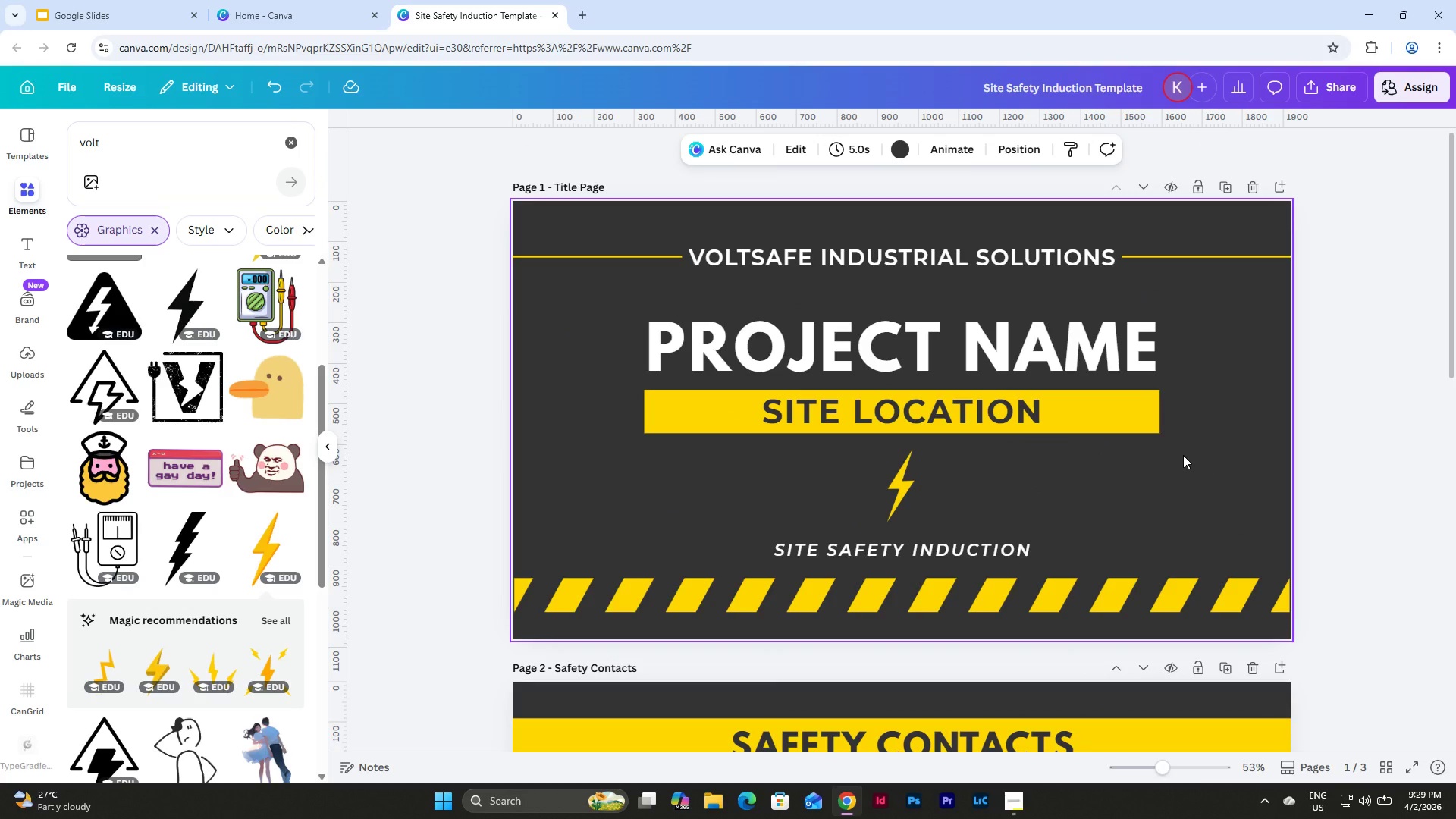 
scroll: coordinate [1183, 455], scroll_direction: down, amount: 5.0
 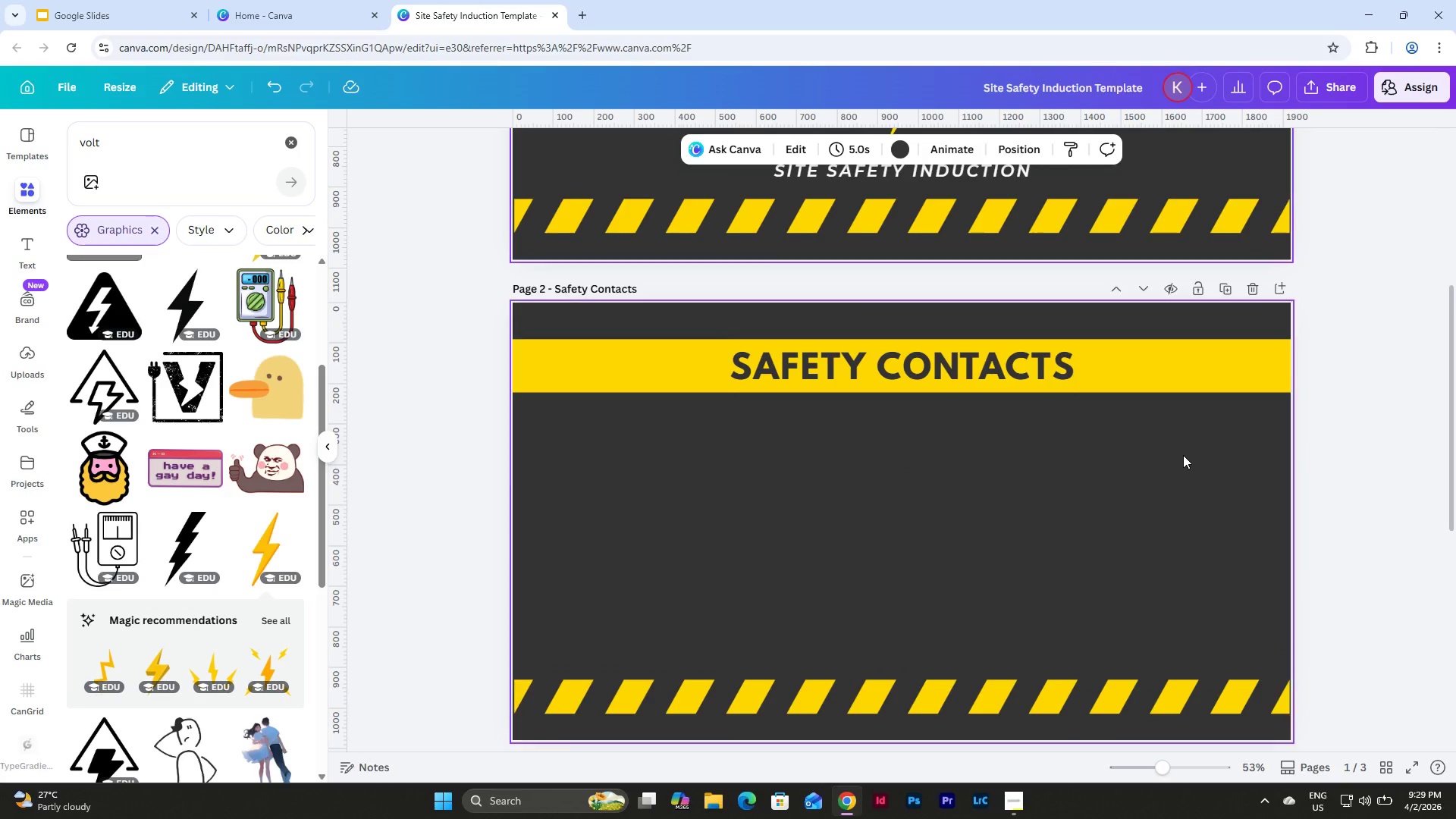 
scroll: coordinate [1221, 445], scroll_direction: up, amount: 7.0
 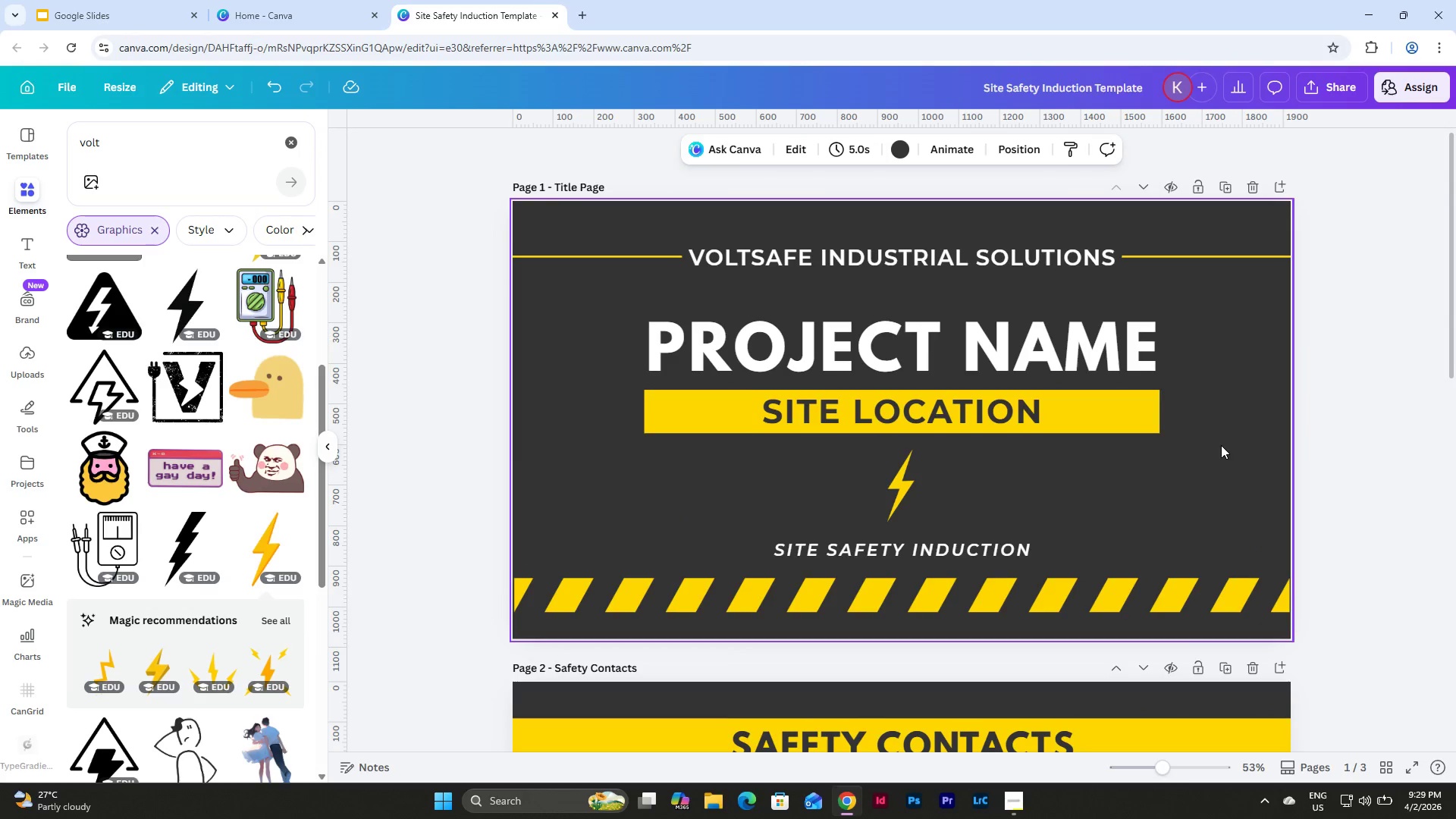 
scroll: coordinate [1221, 445], scroll_direction: down, amount: 6.0
 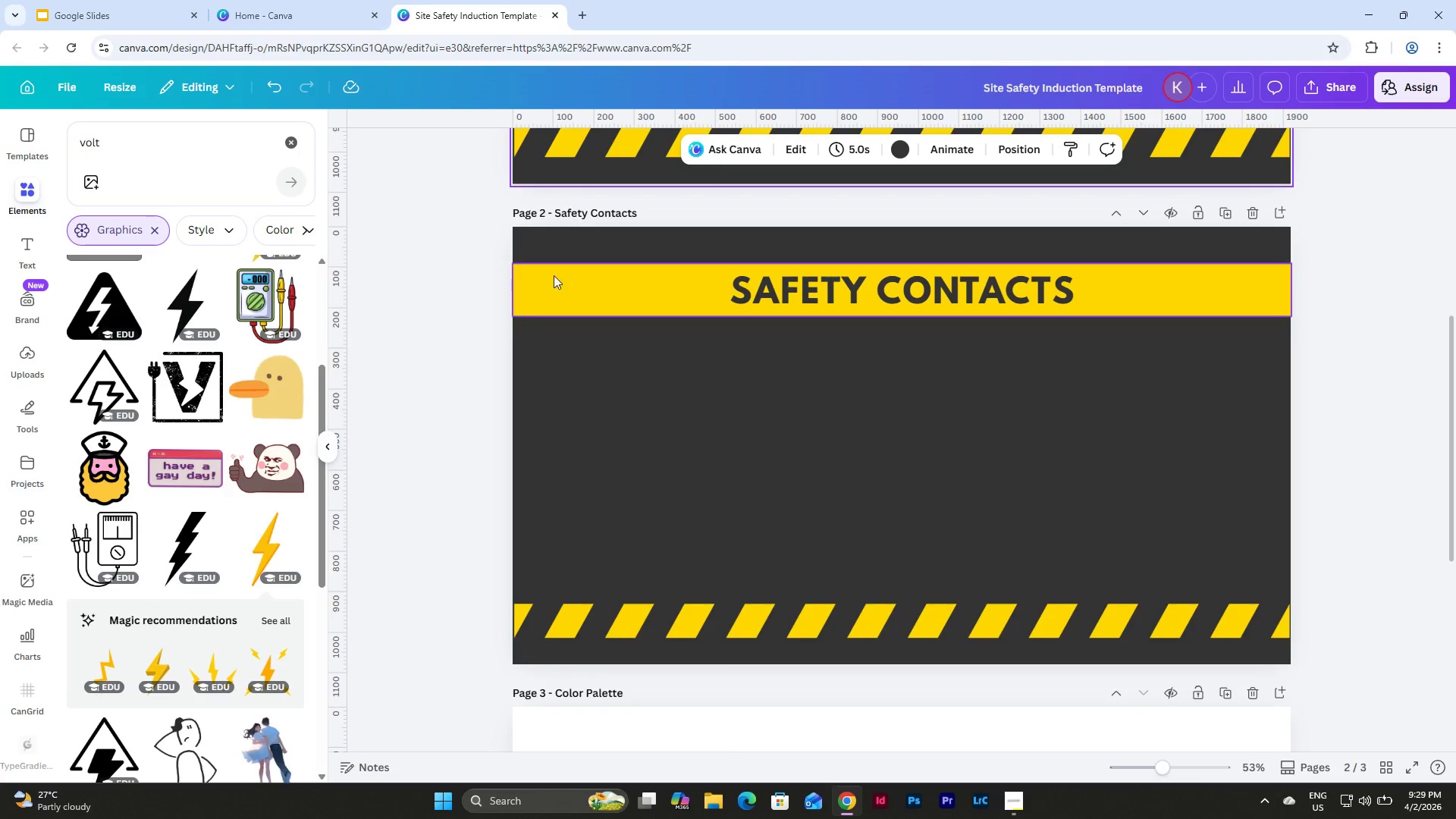 
scroll: coordinate [724, 515], scroll_direction: up, amount: 4.0
 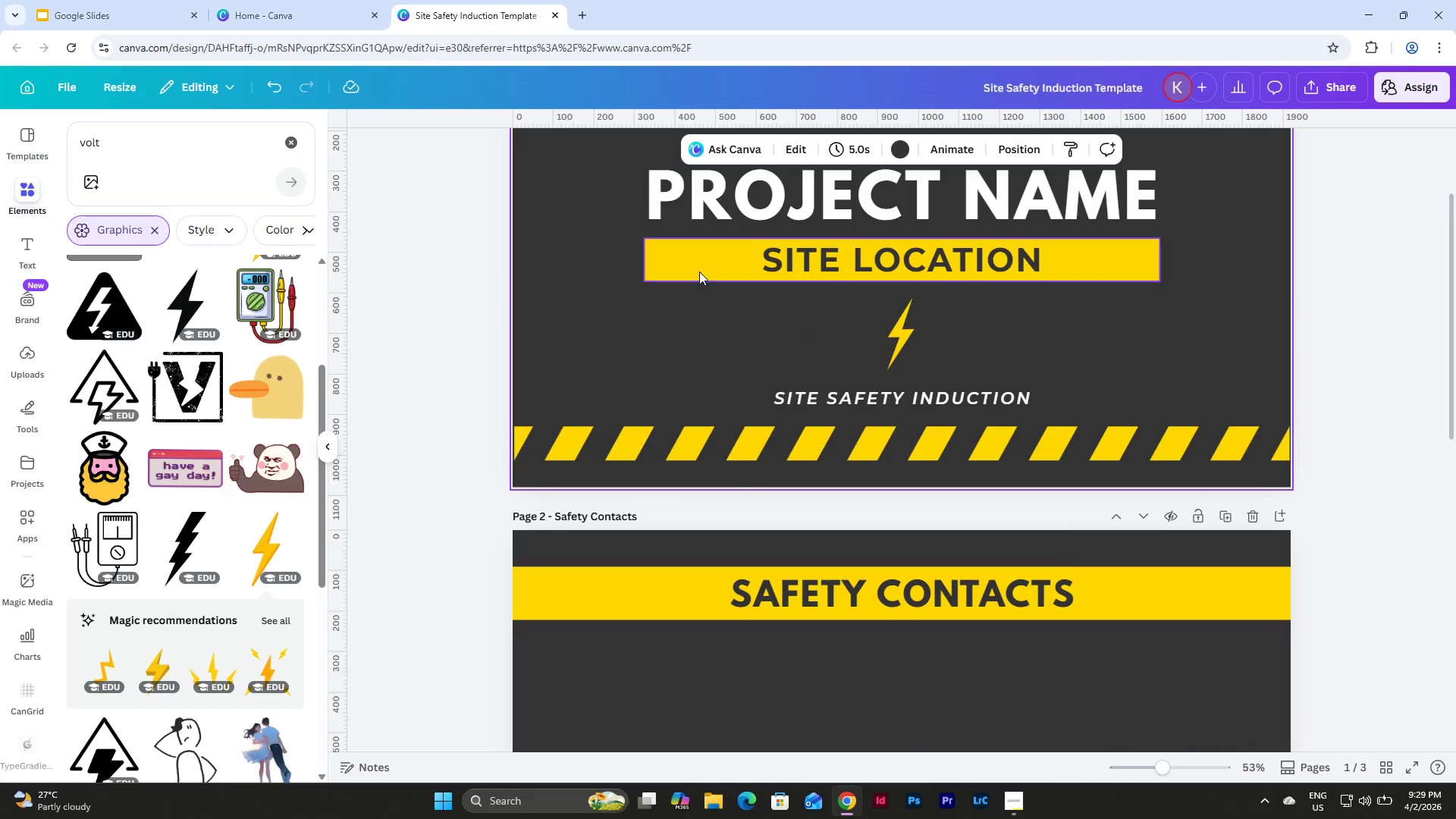 
left_click([699, 271])
 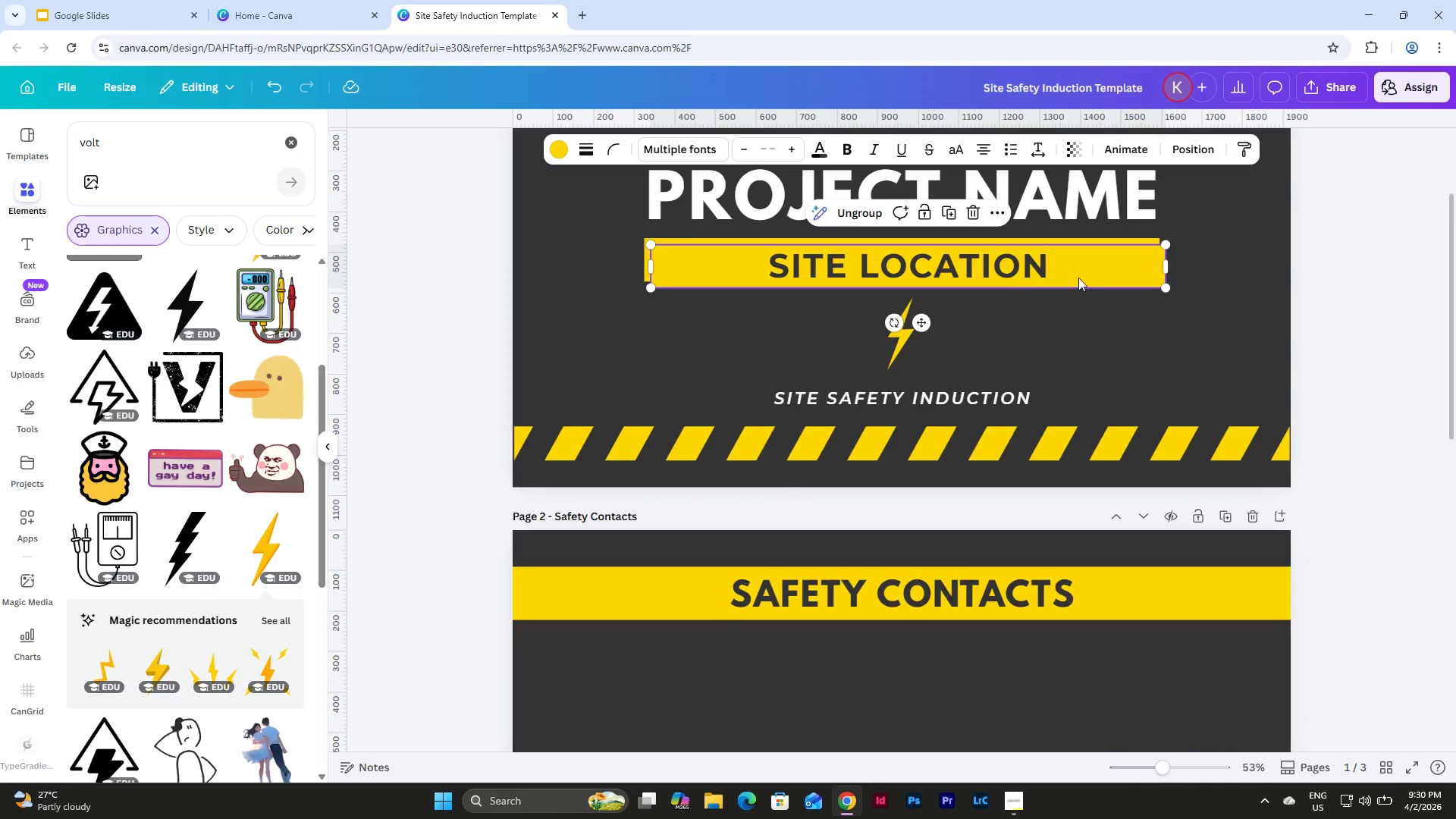 
left_click_drag(start_coordinate=[1106, 264], to_coordinate=[1089, 733])
 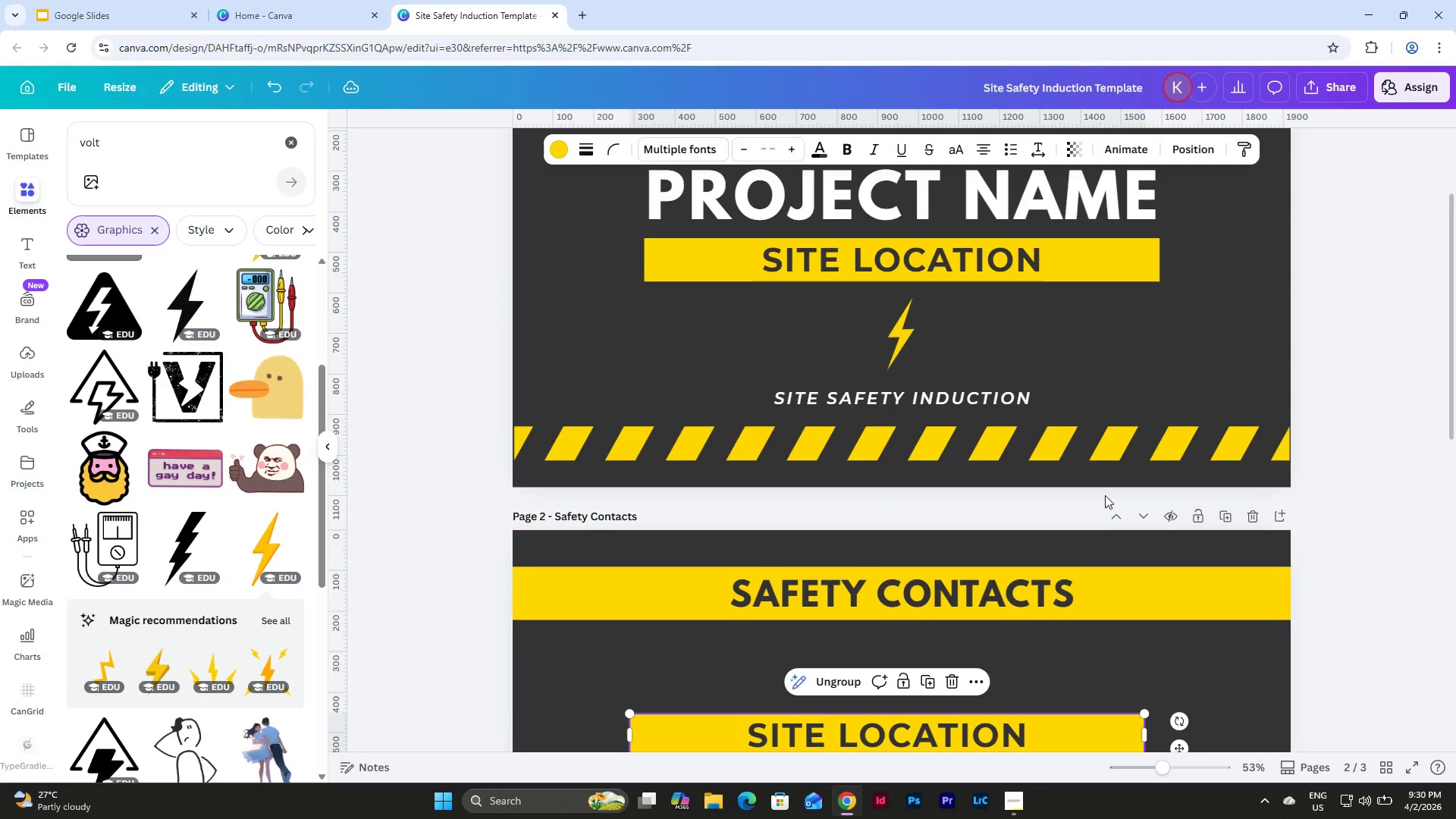 
scroll: coordinate [1105, 495], scroll_direction: down, amount: 4.0
 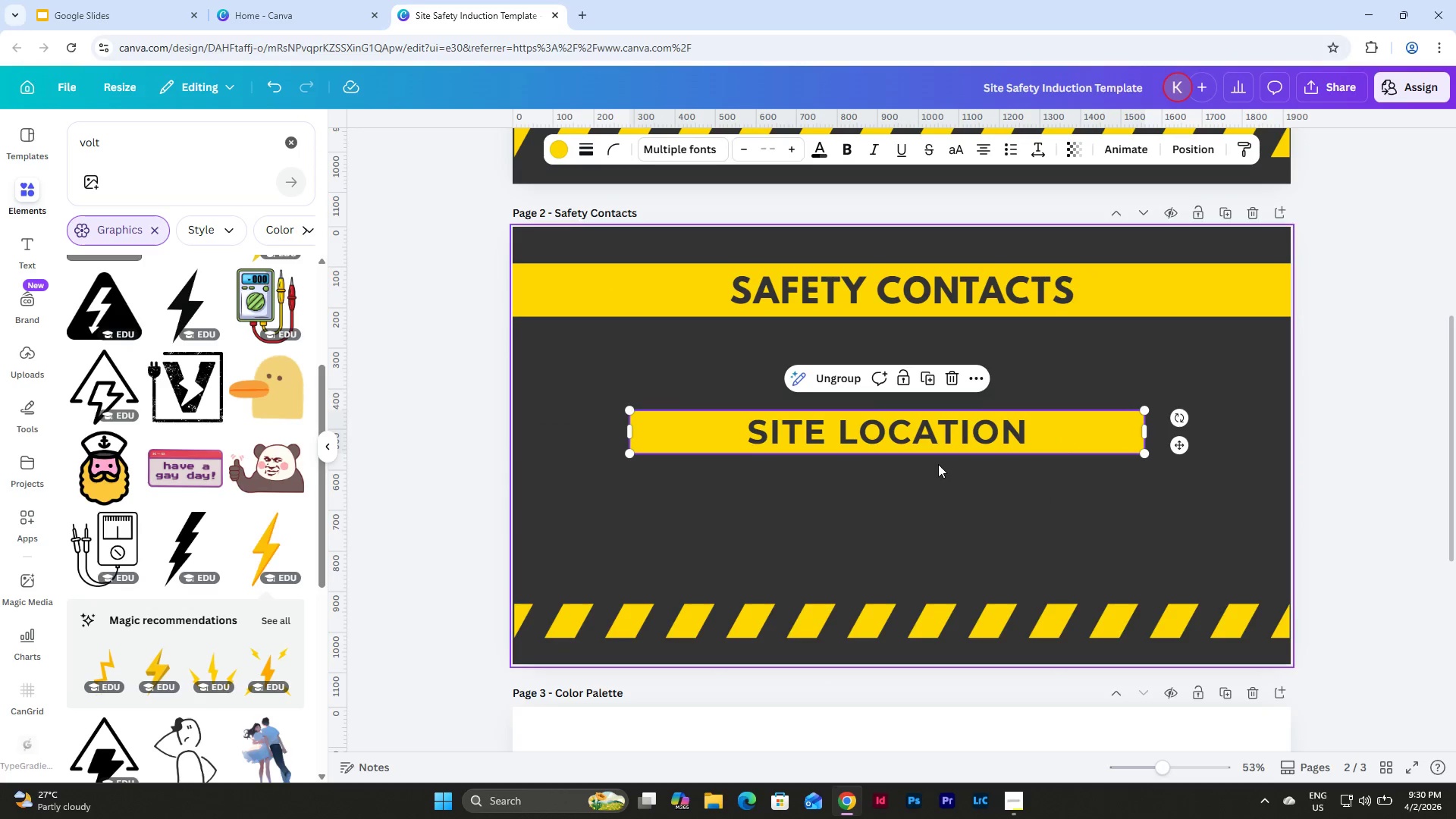 
left_click([883, 422])
 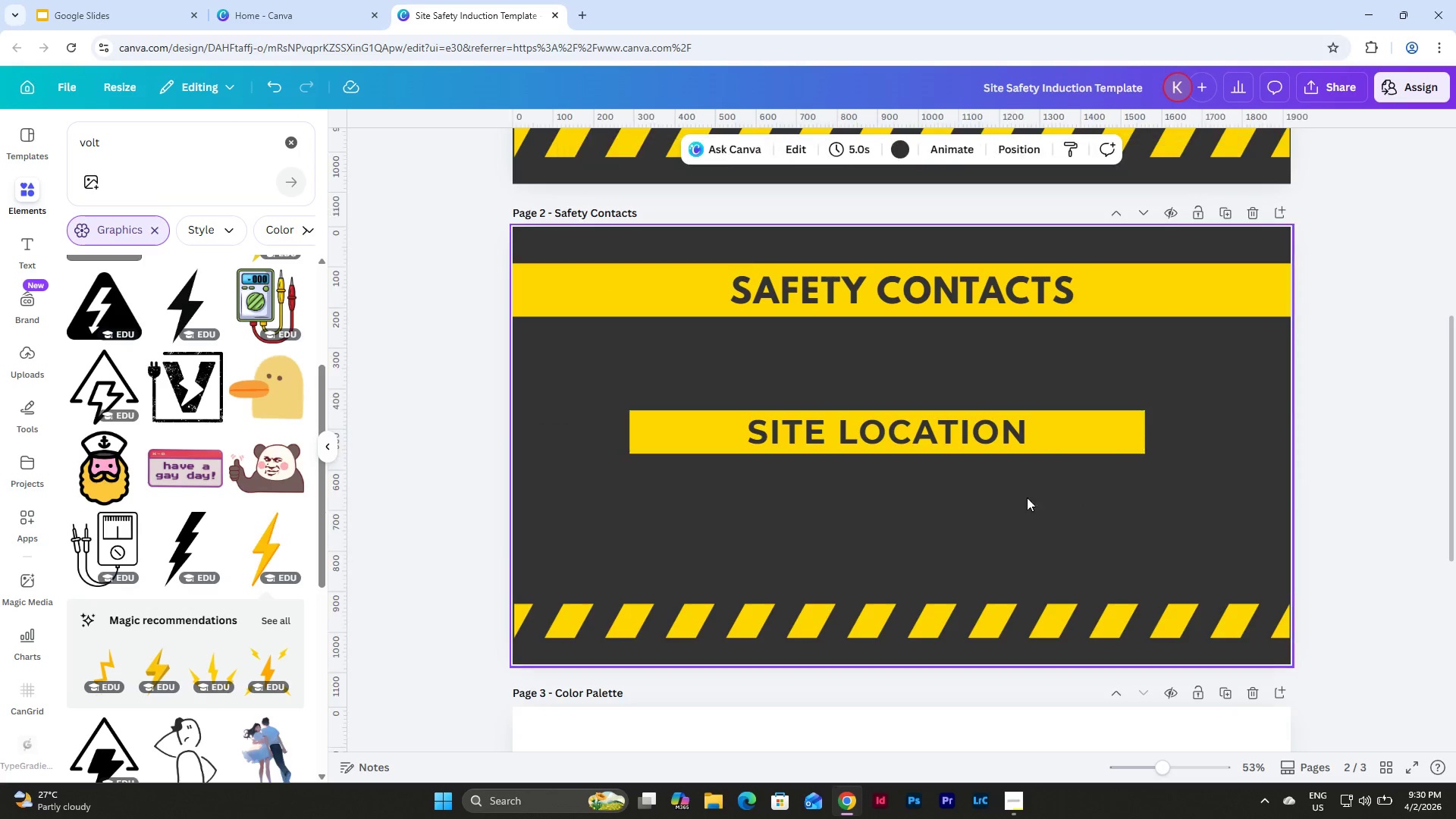 
double_click([1011, 430])
 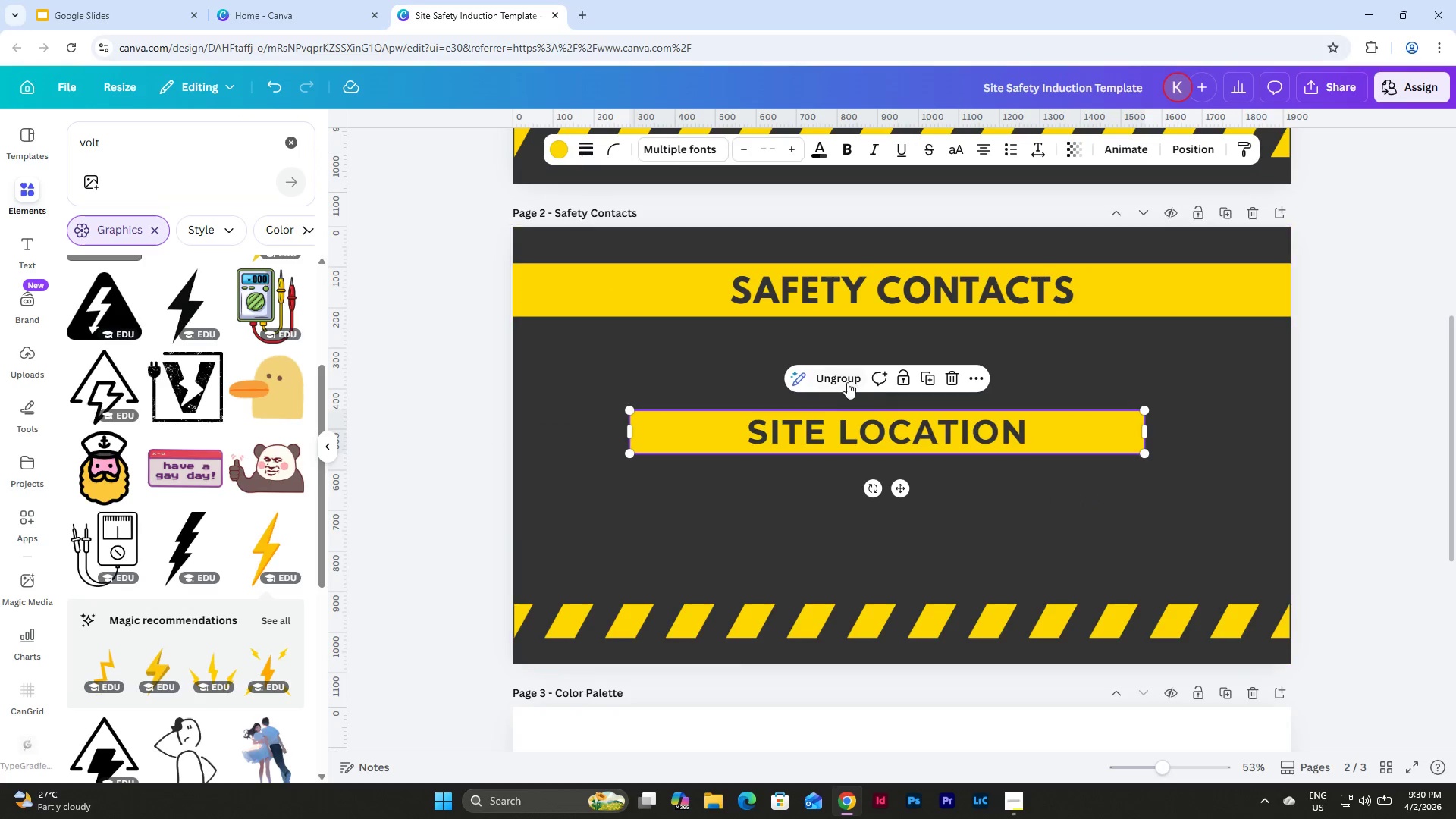 
left_click([846, 382])
 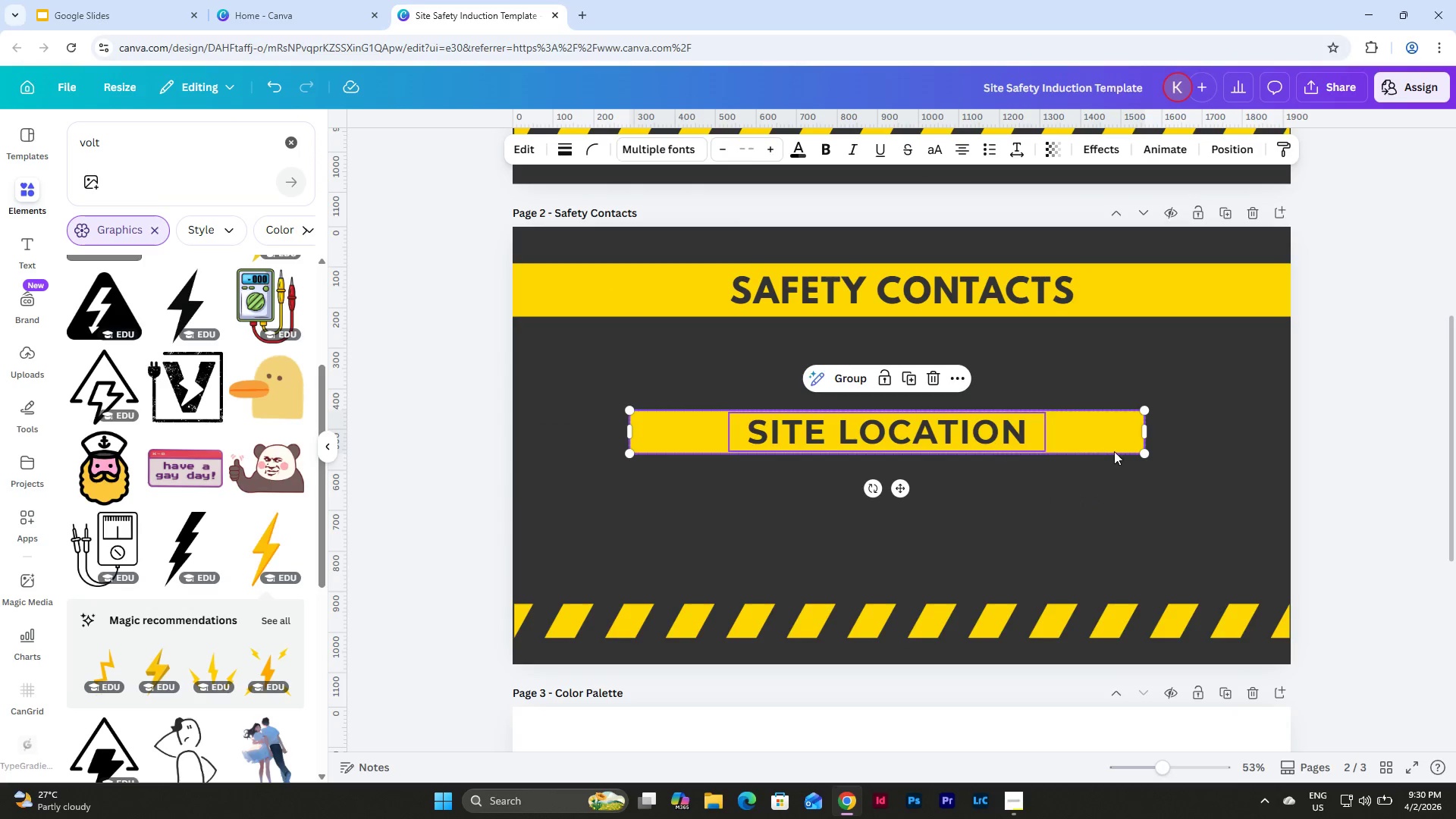 
left_click([1114, 451])
 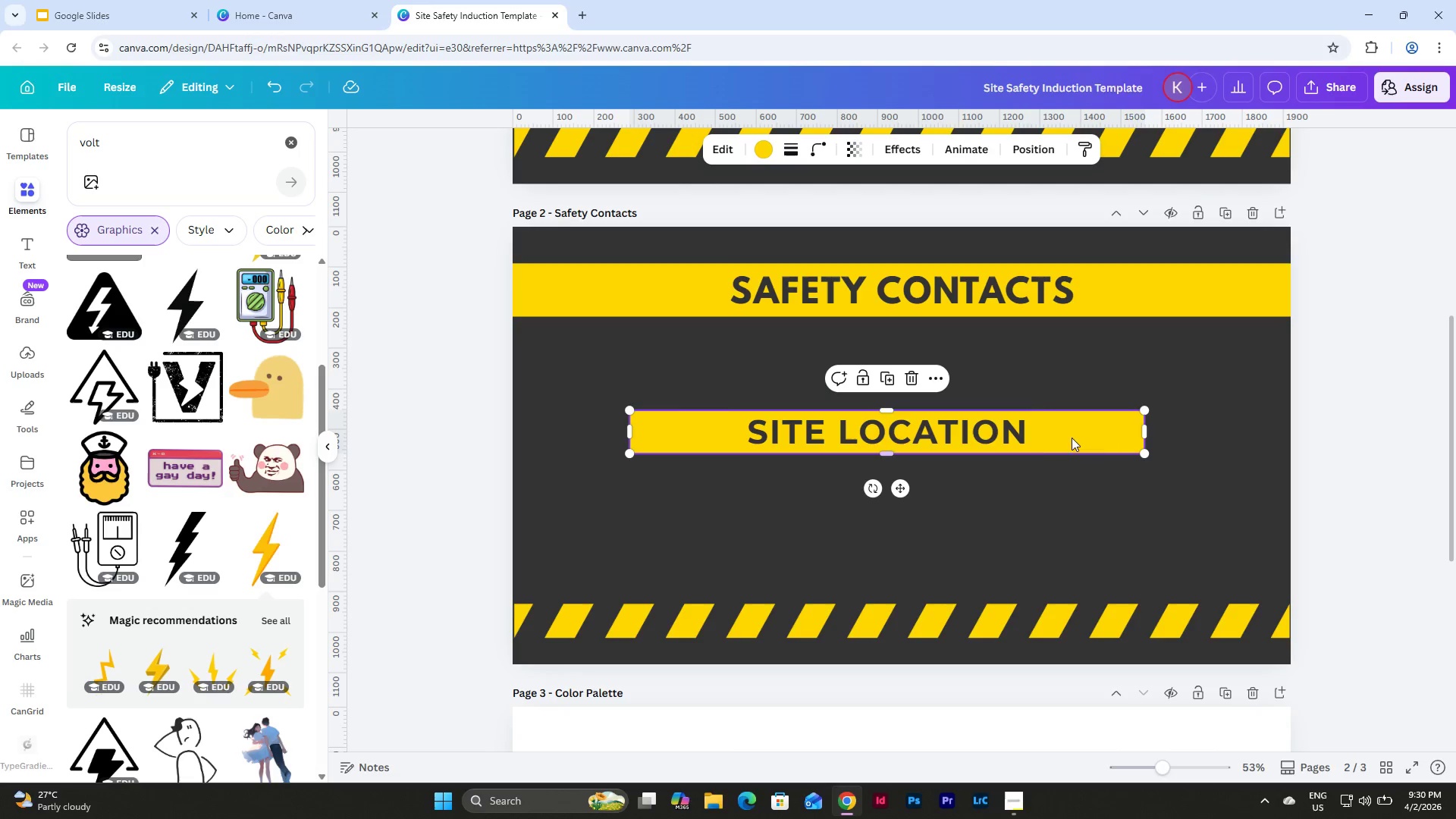 
left_click([953, 437])
 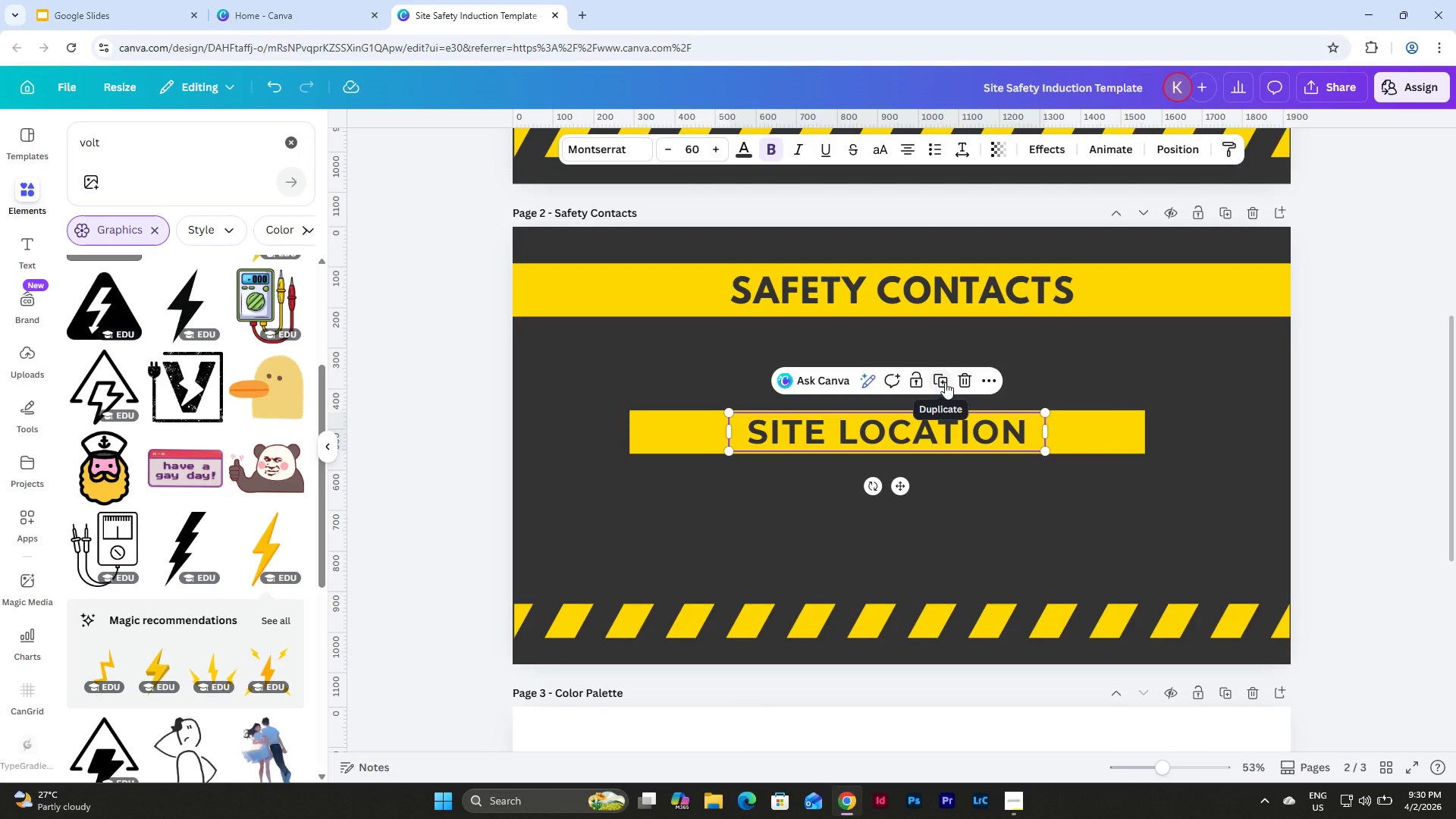 
left_click([945, 382])
 